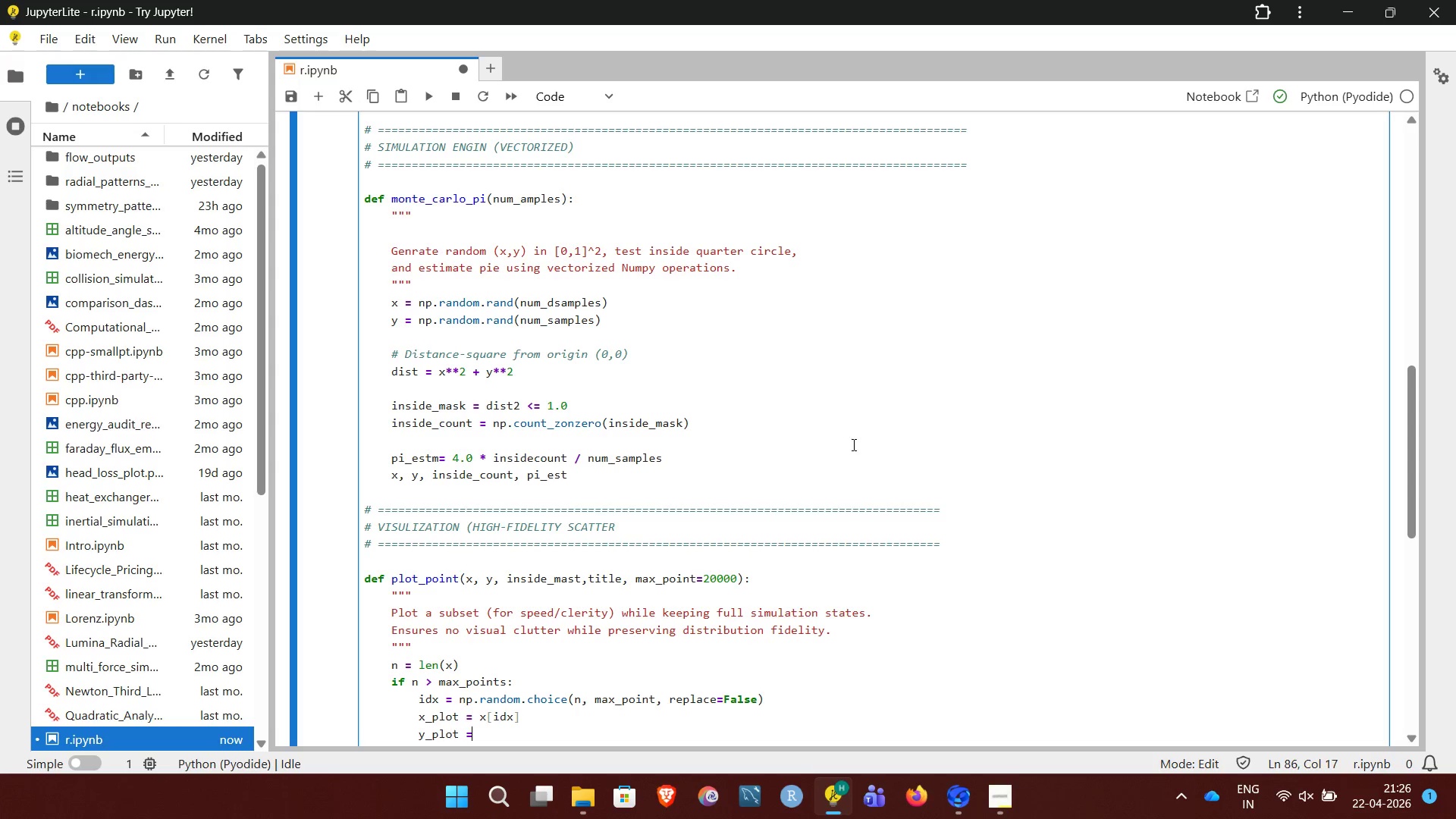 
type( inside[idx)
 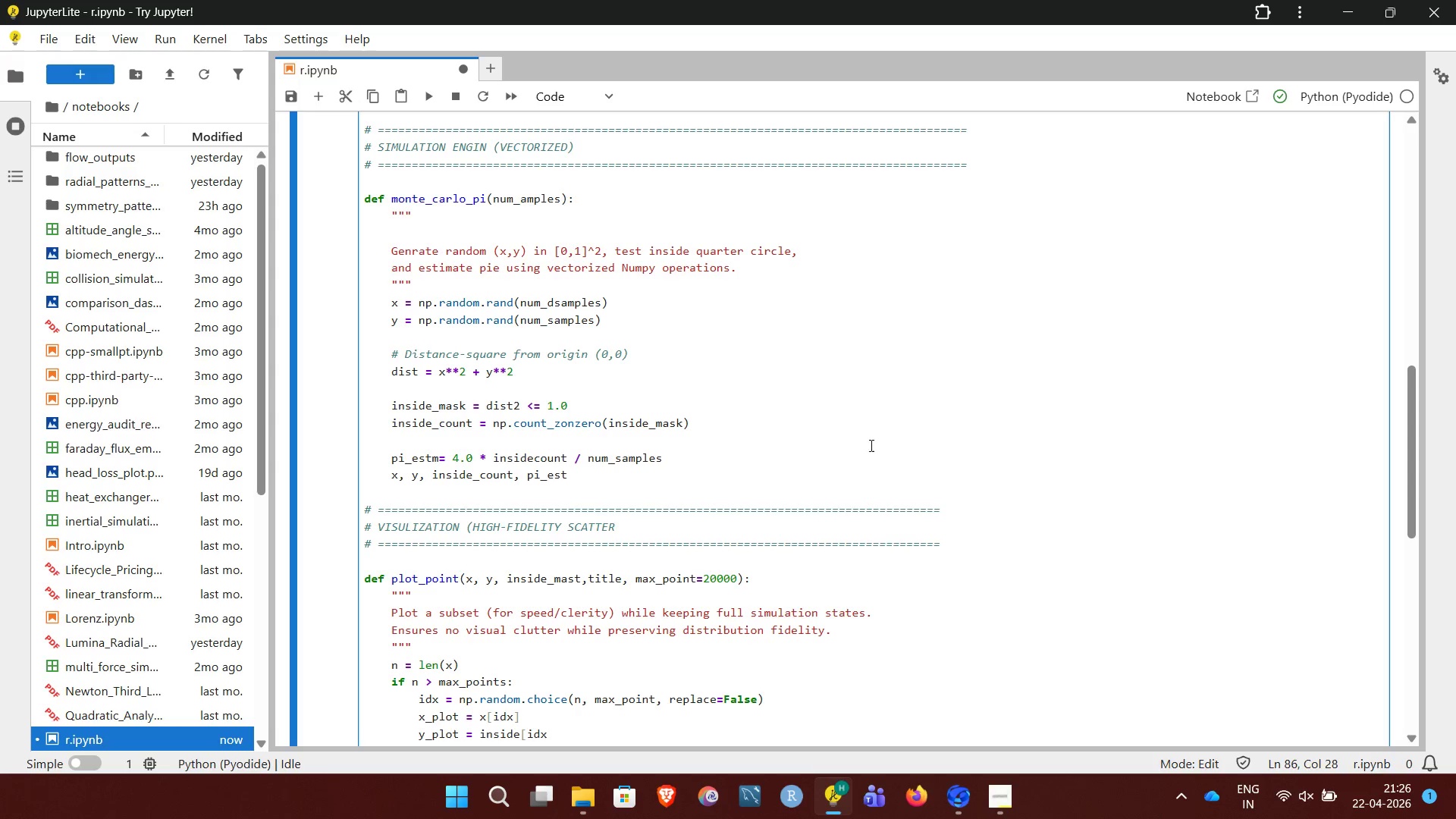 
key(BracketRight)
 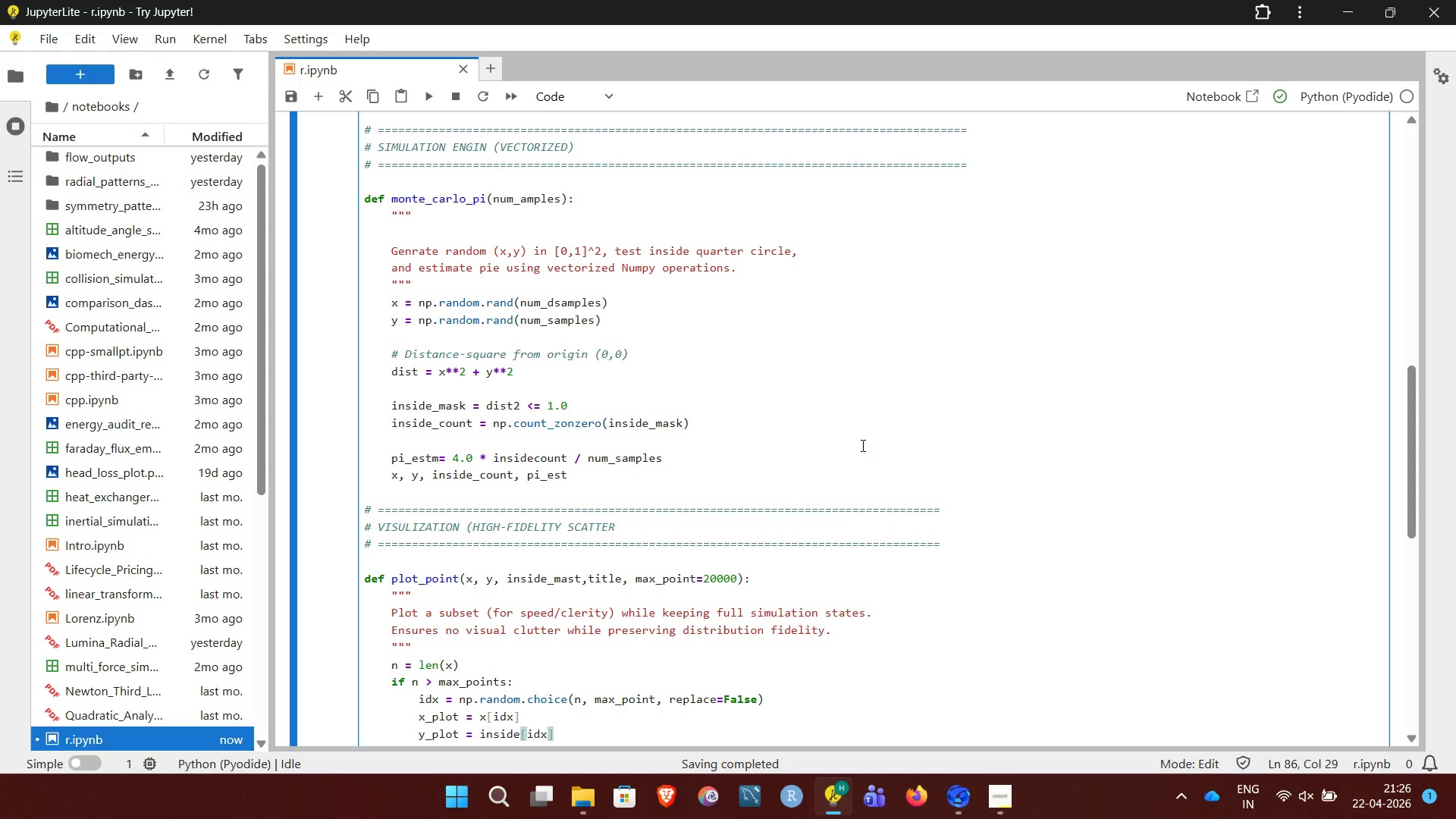 
key(NumpadEnter)
 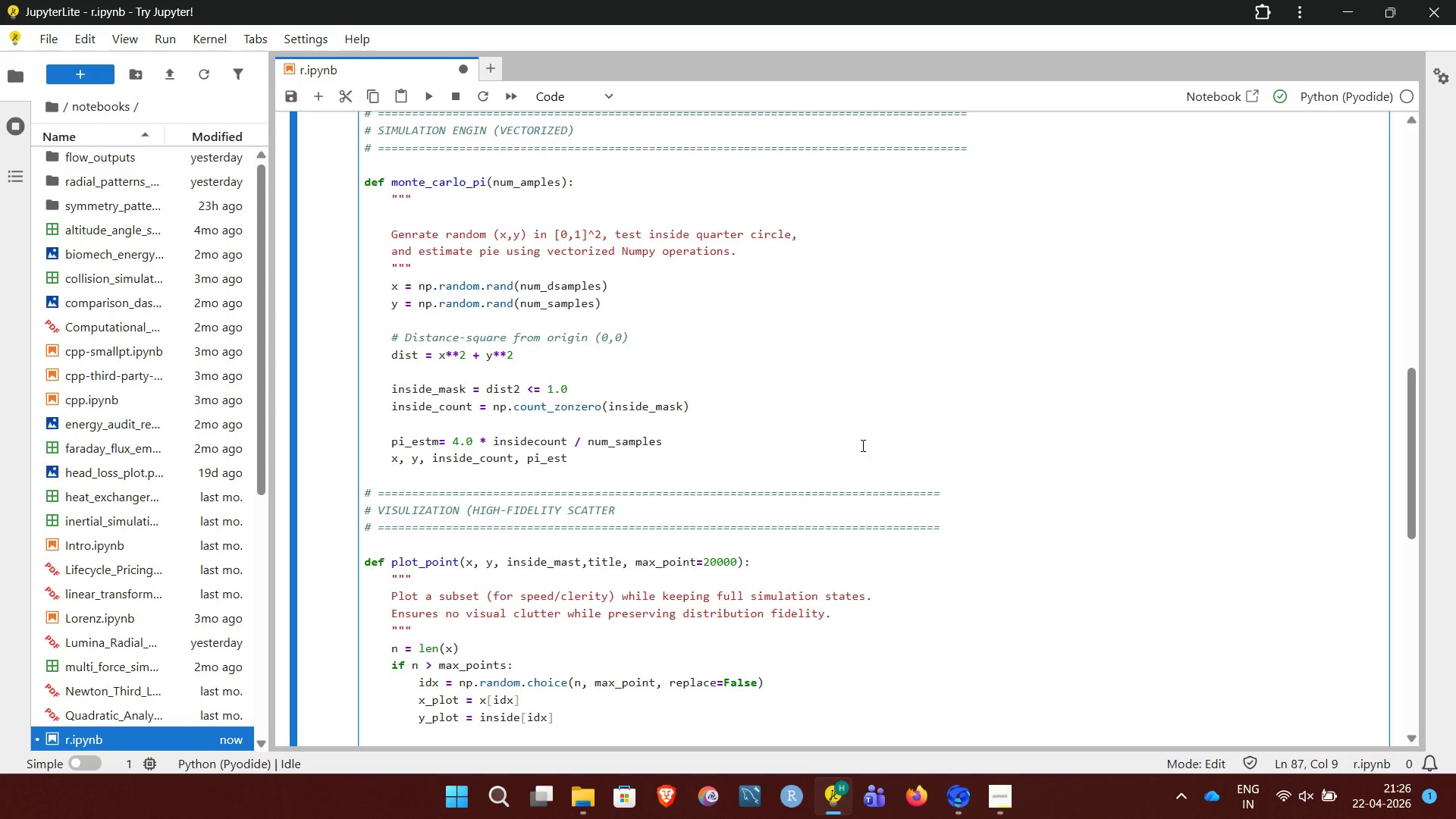 
type(inside_plot)
 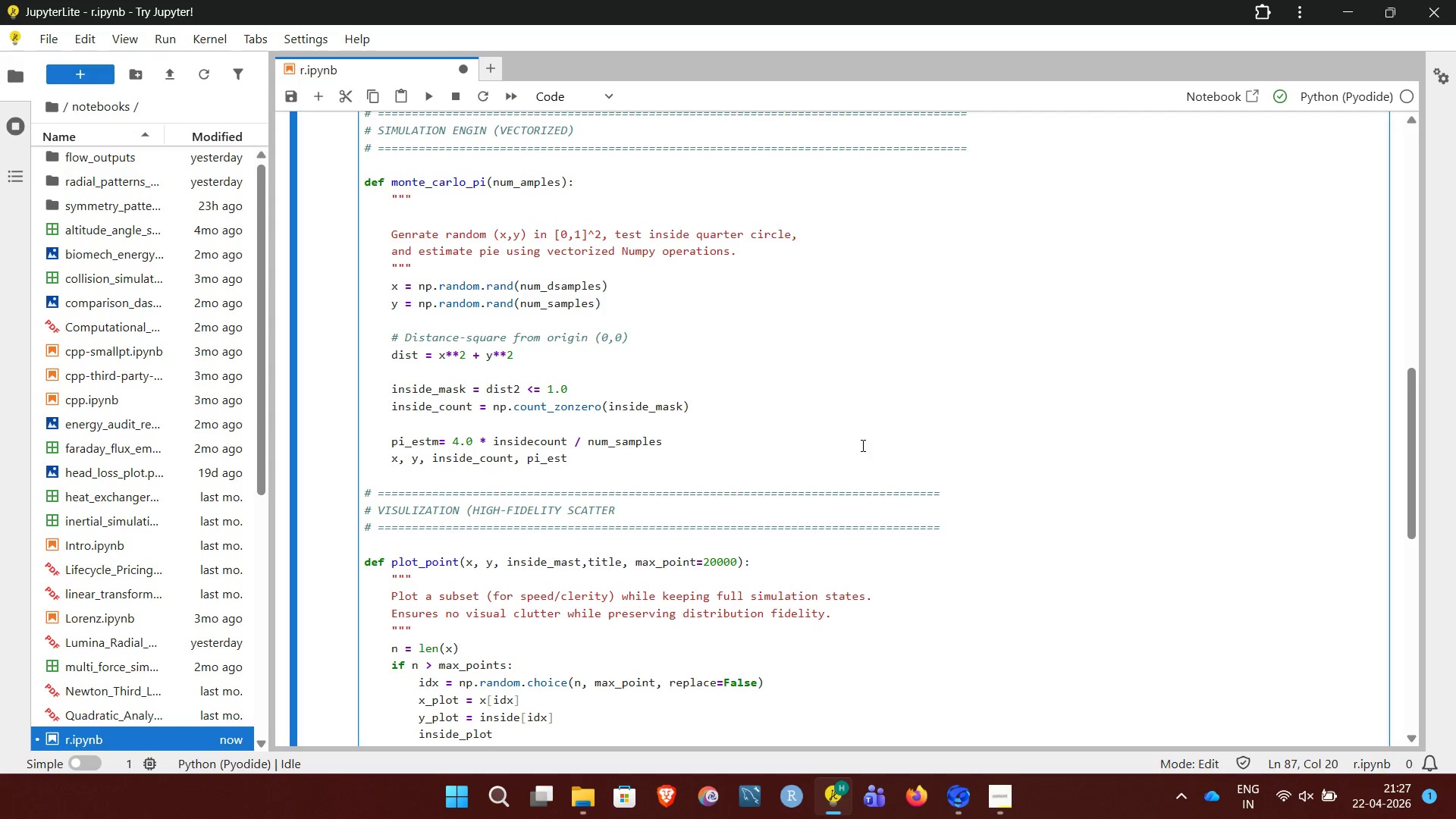 
type( = insi)
 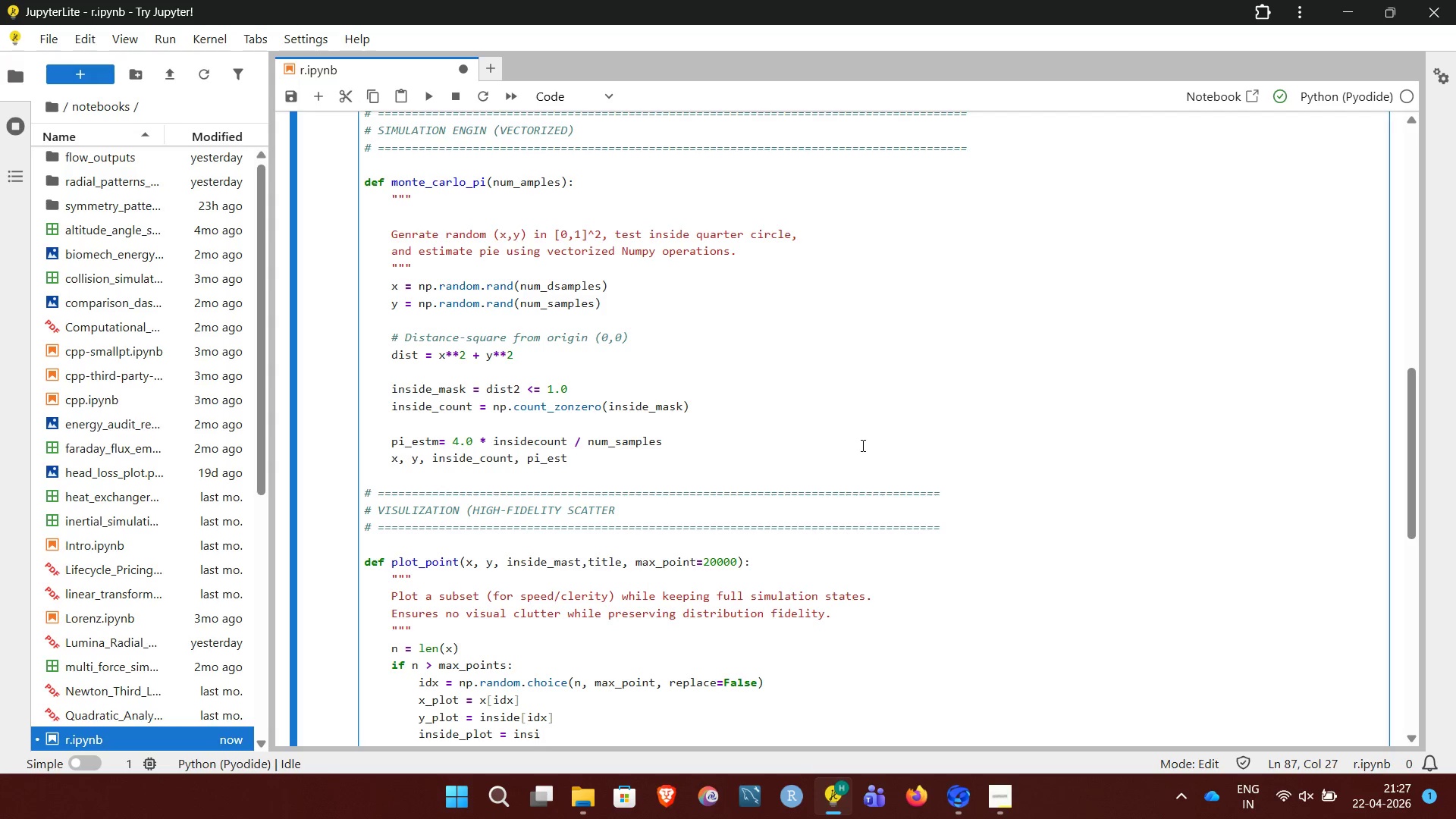 
type(de)
 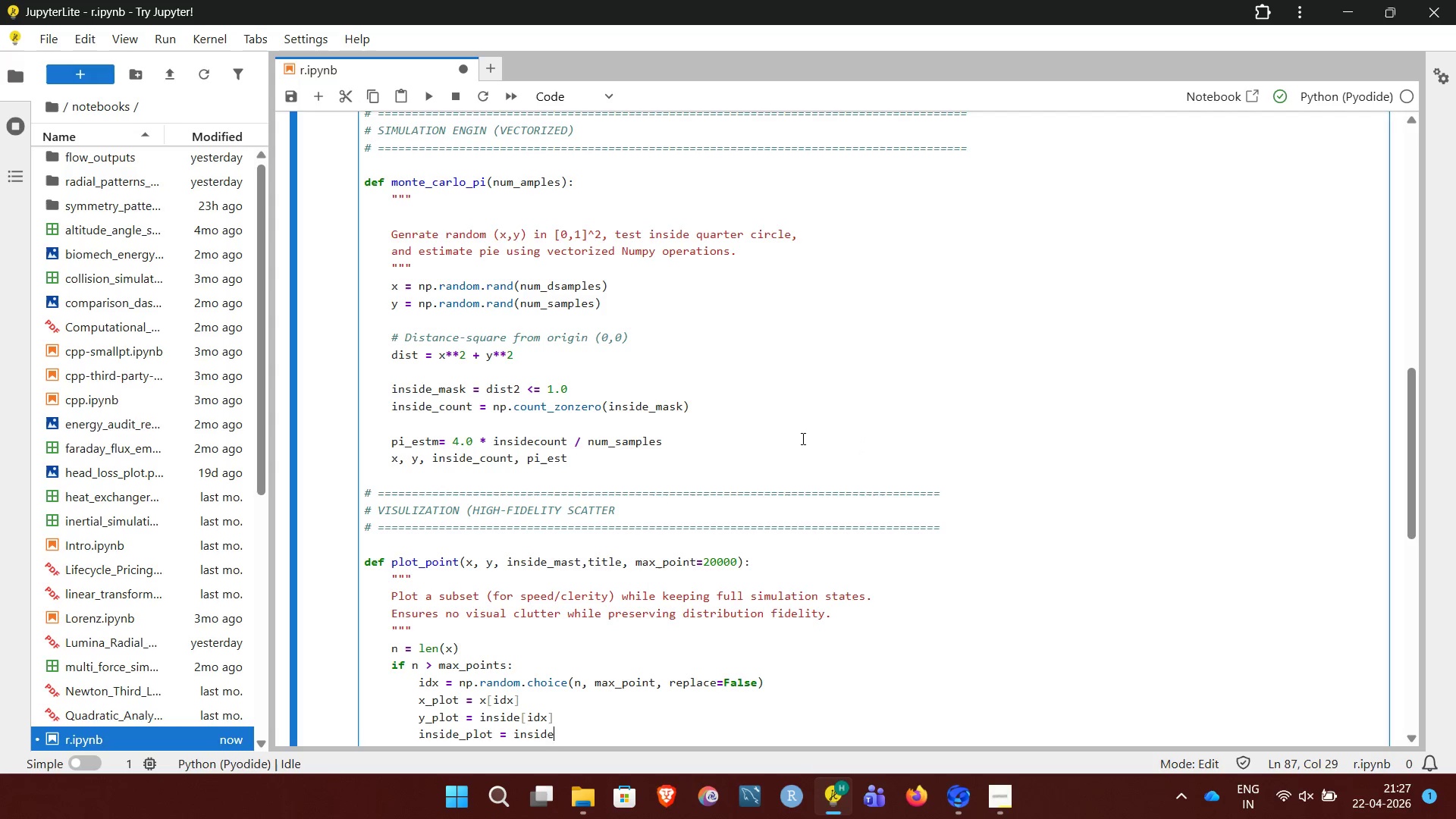 
type(_plot)
 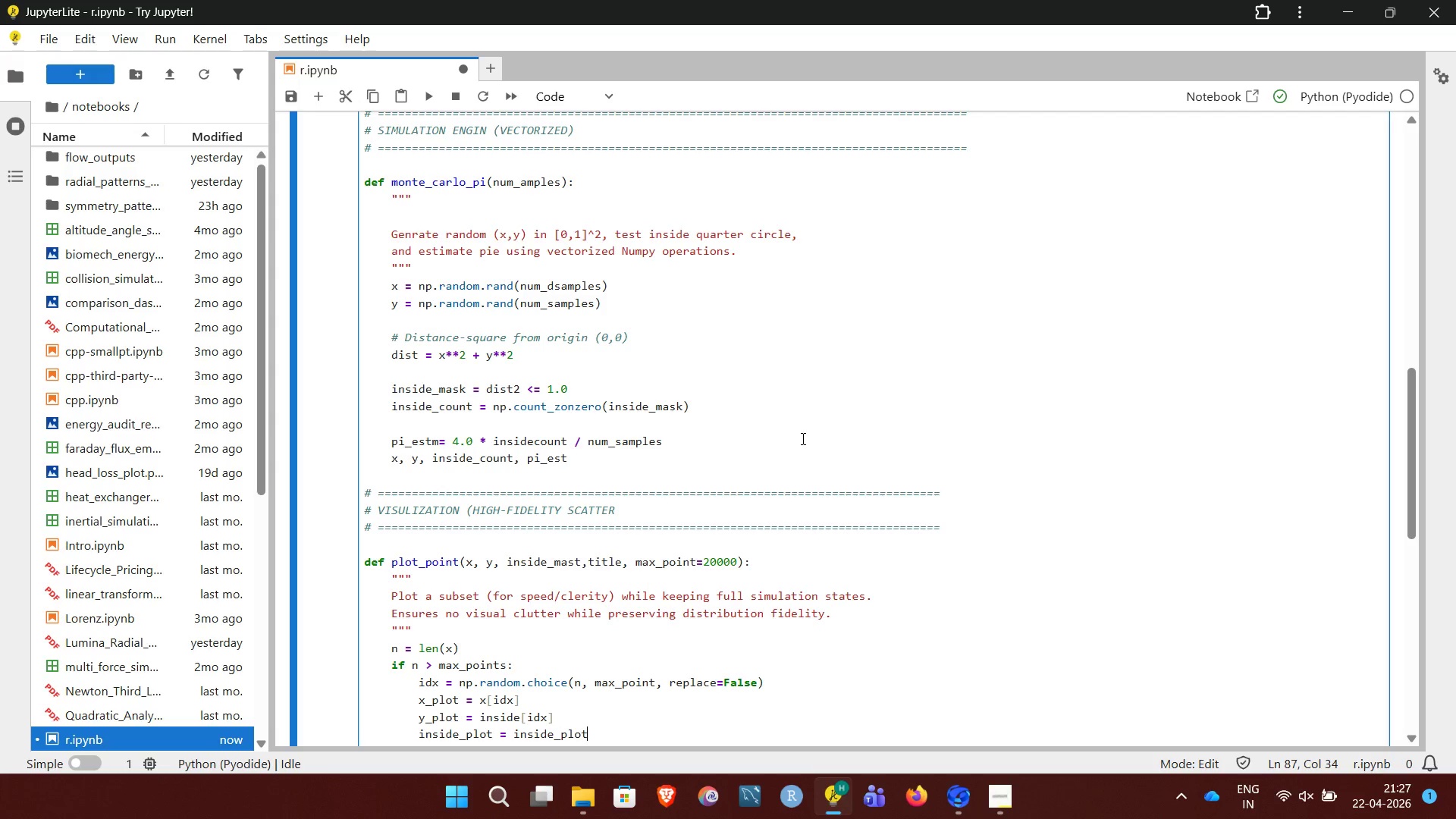 
type( = x, y, inside_mask)
key(NumpadEnter)
 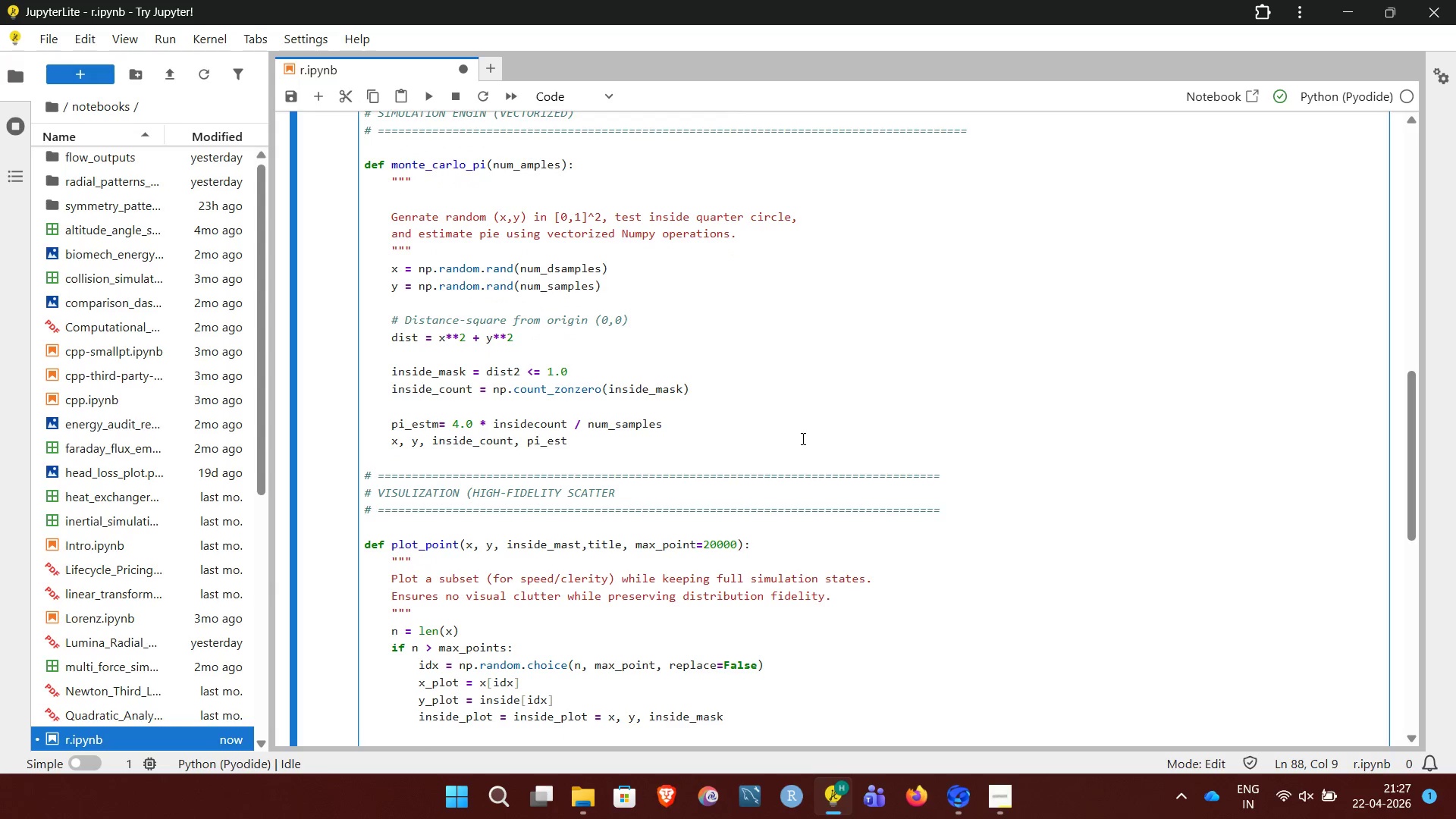 
wait(5.88)
 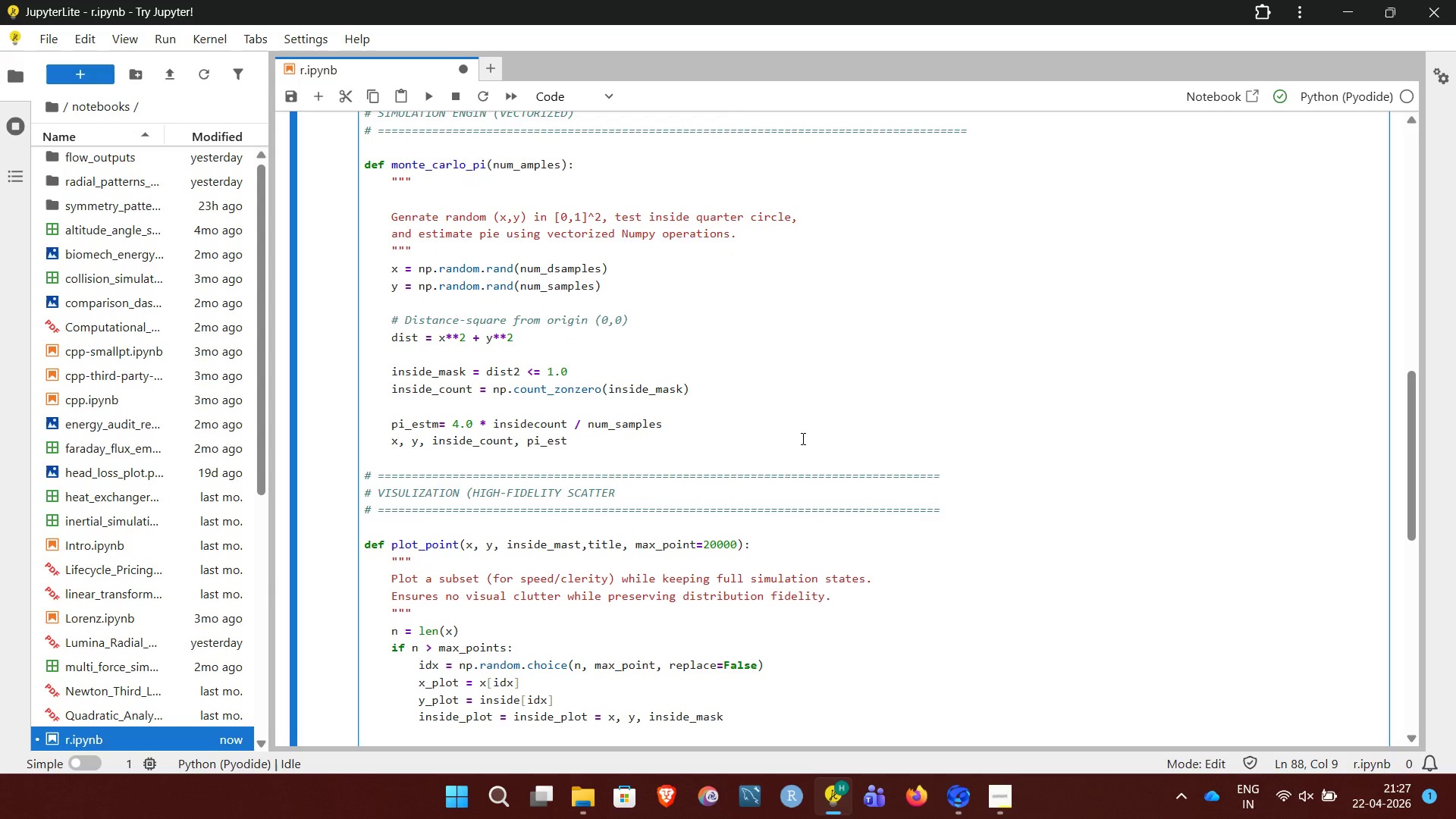 
type(fig)
key(Backspace)
key(Backspace)
key(Backspace)
key(NumpadEnter)
 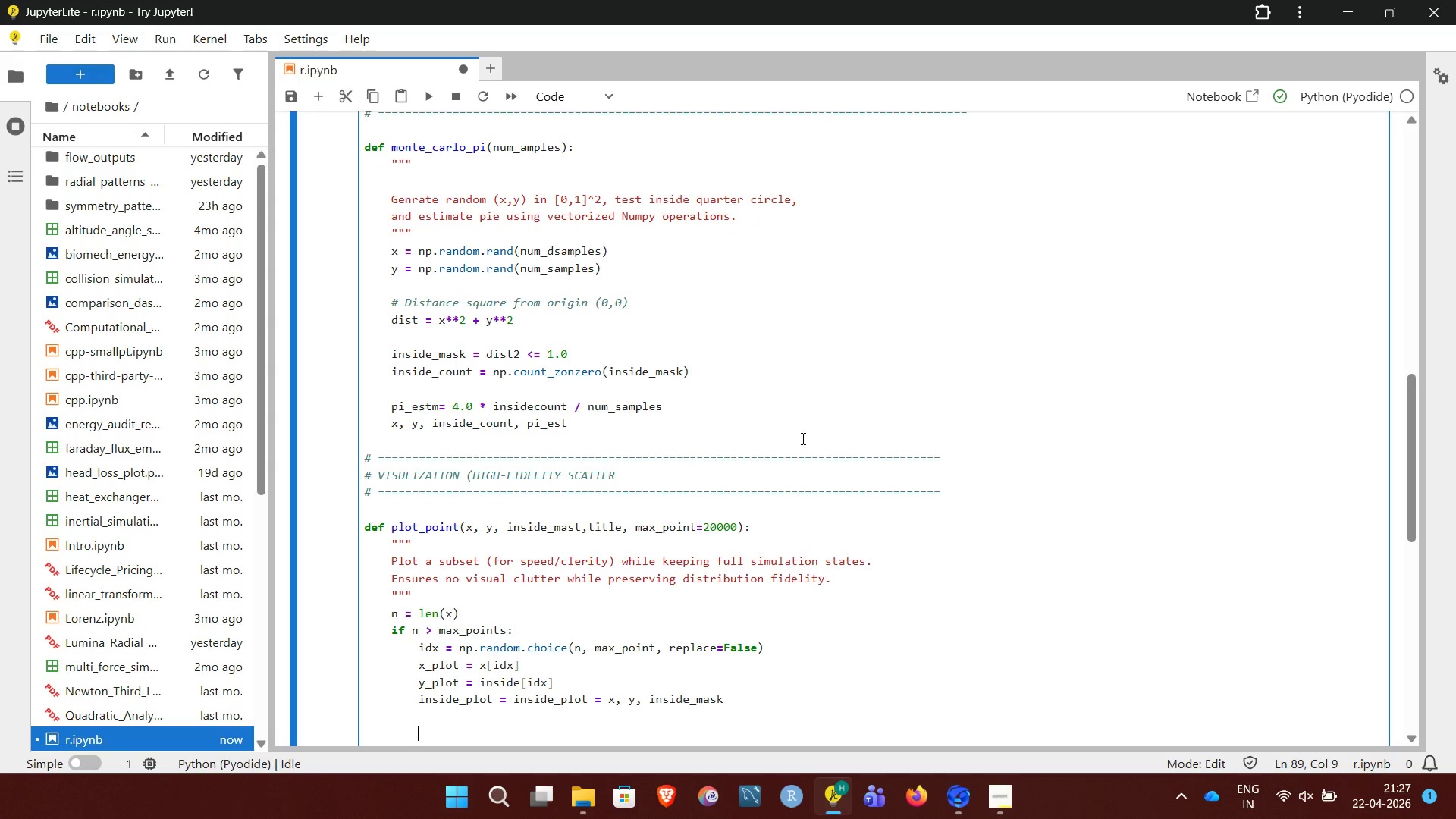 
wait(5.24)
 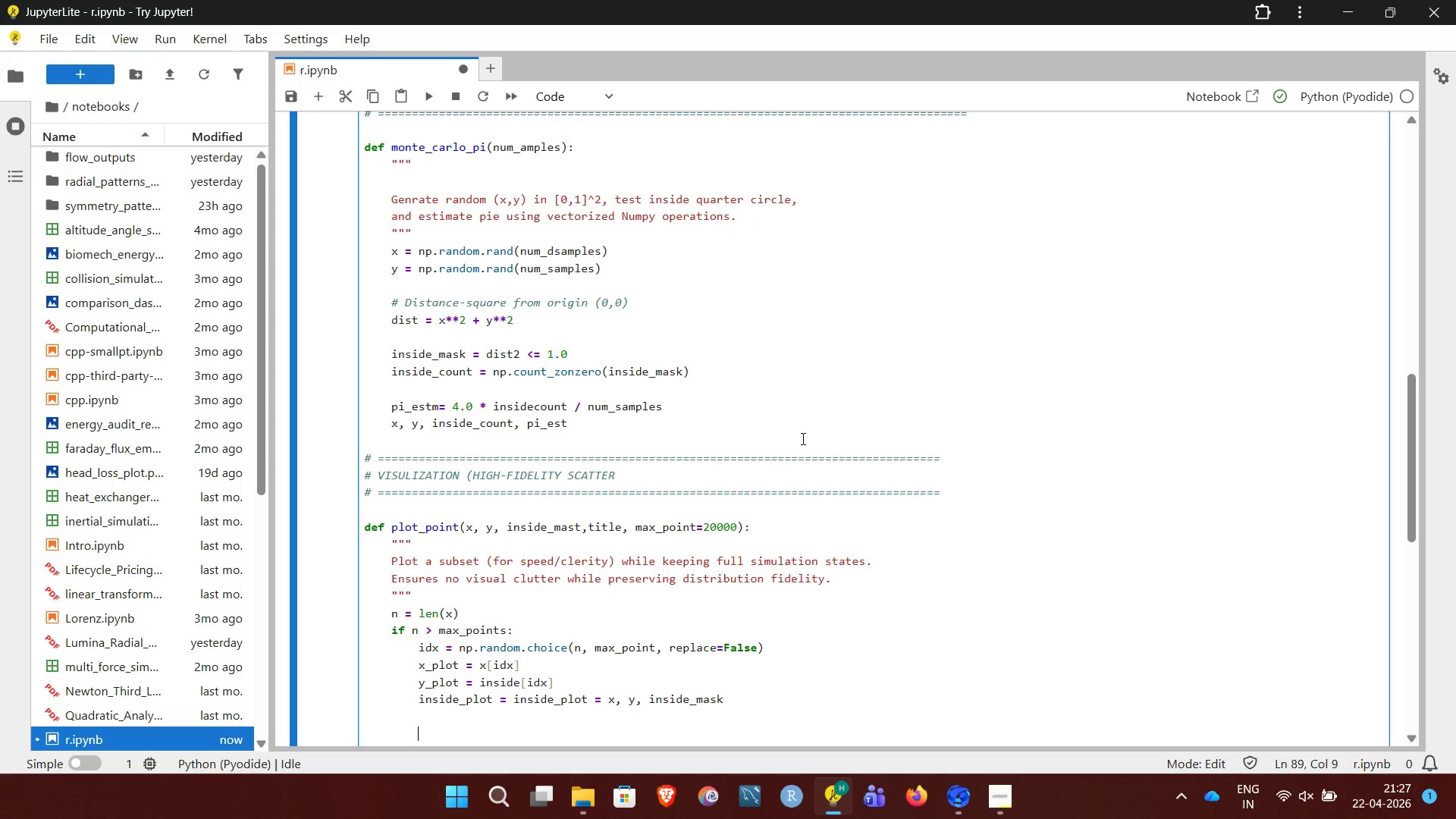 
key(Backspace)
 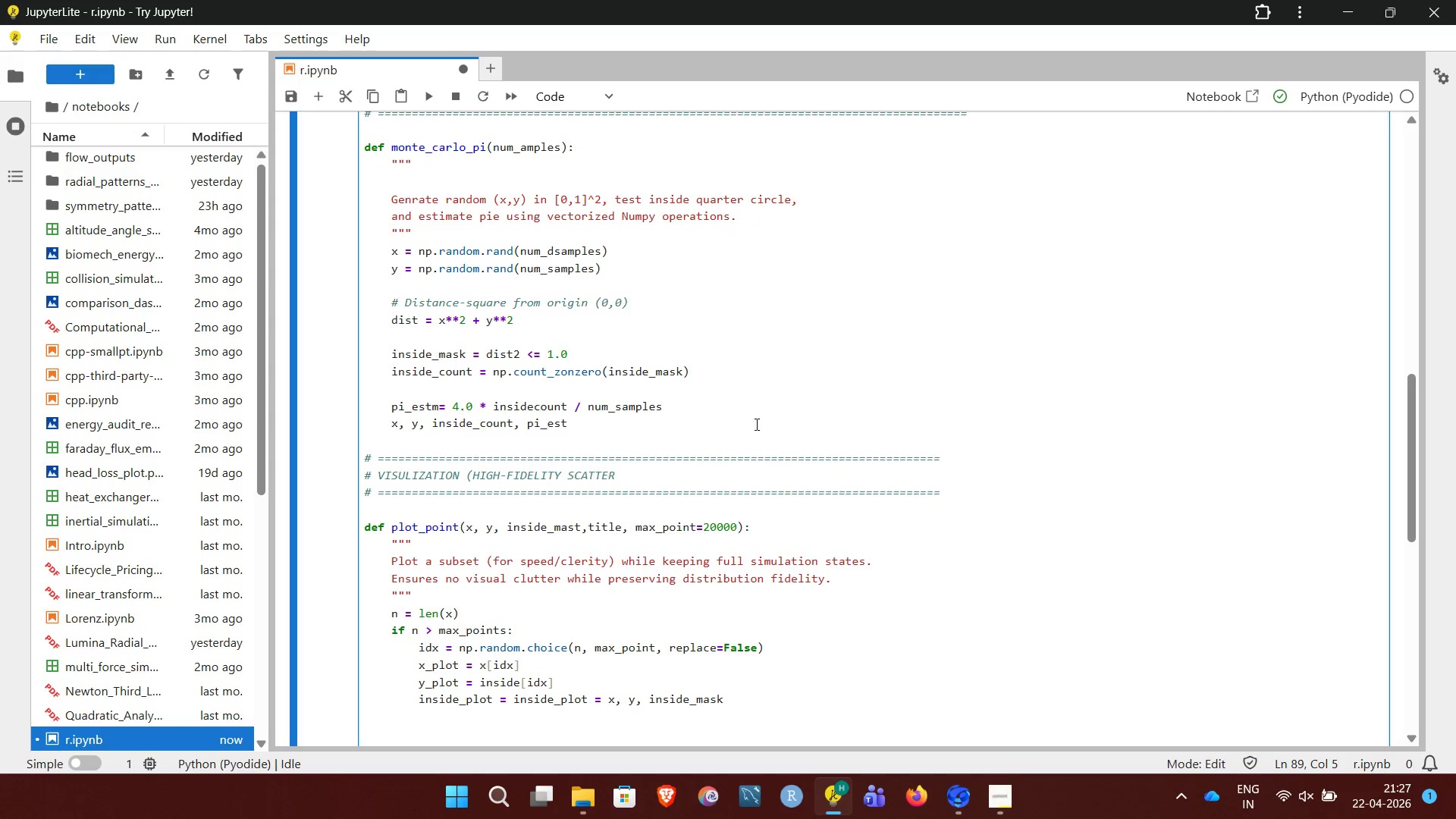 
type(d)
key(Backspace)
type(fig )
 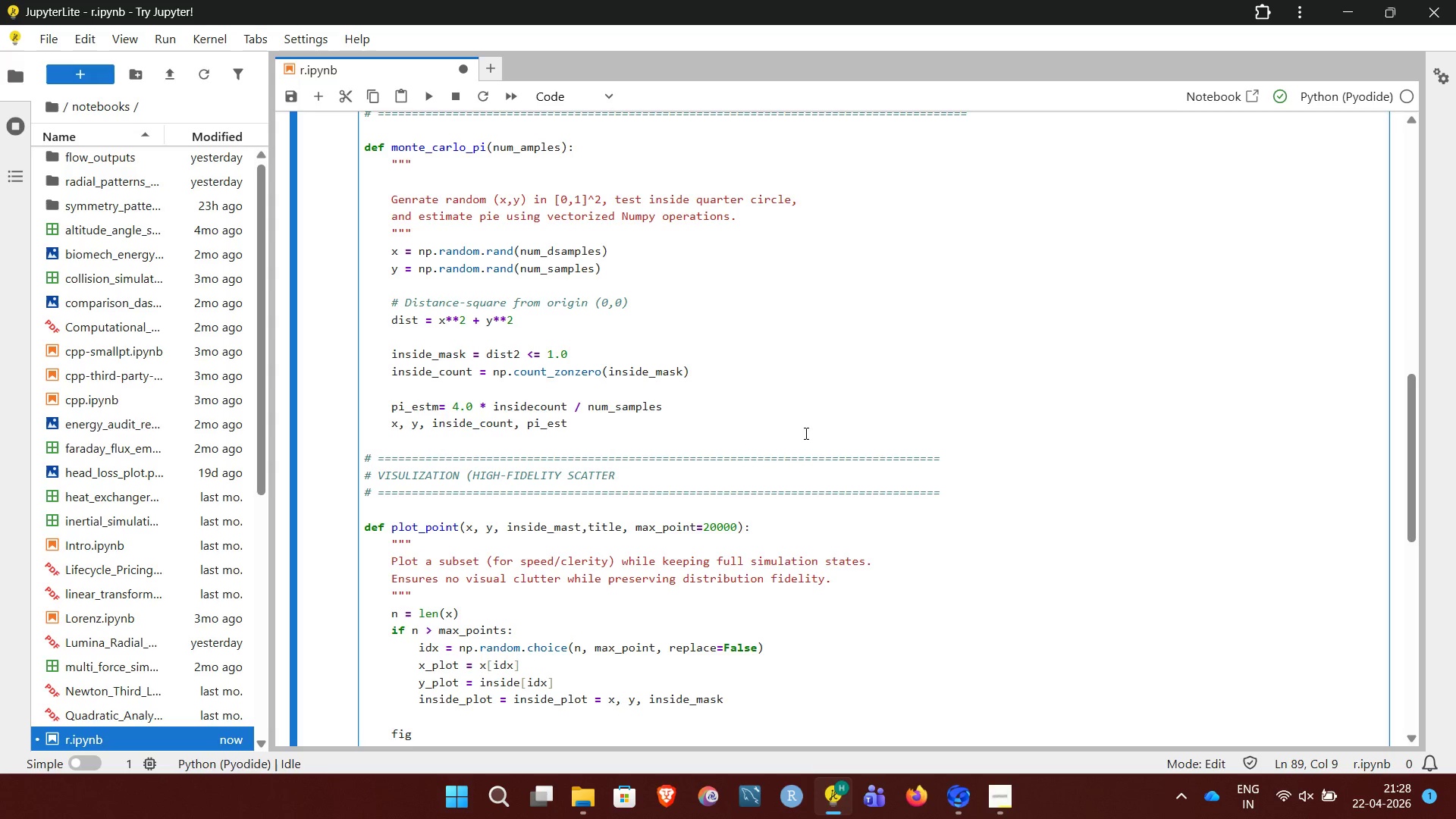 
key(Backspace)
type(, ax = ply.subplot)
 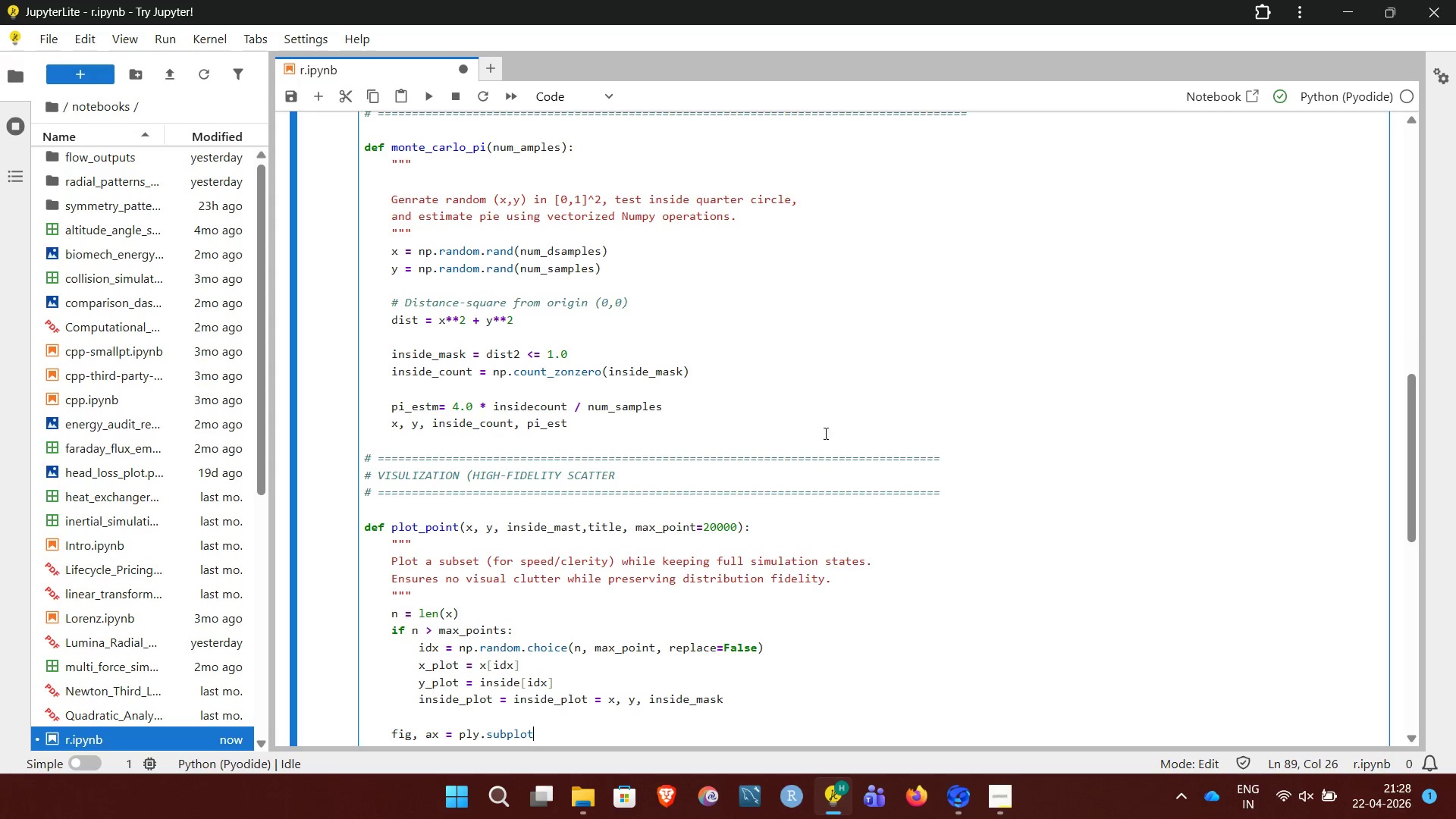 
key(Shift+9)
 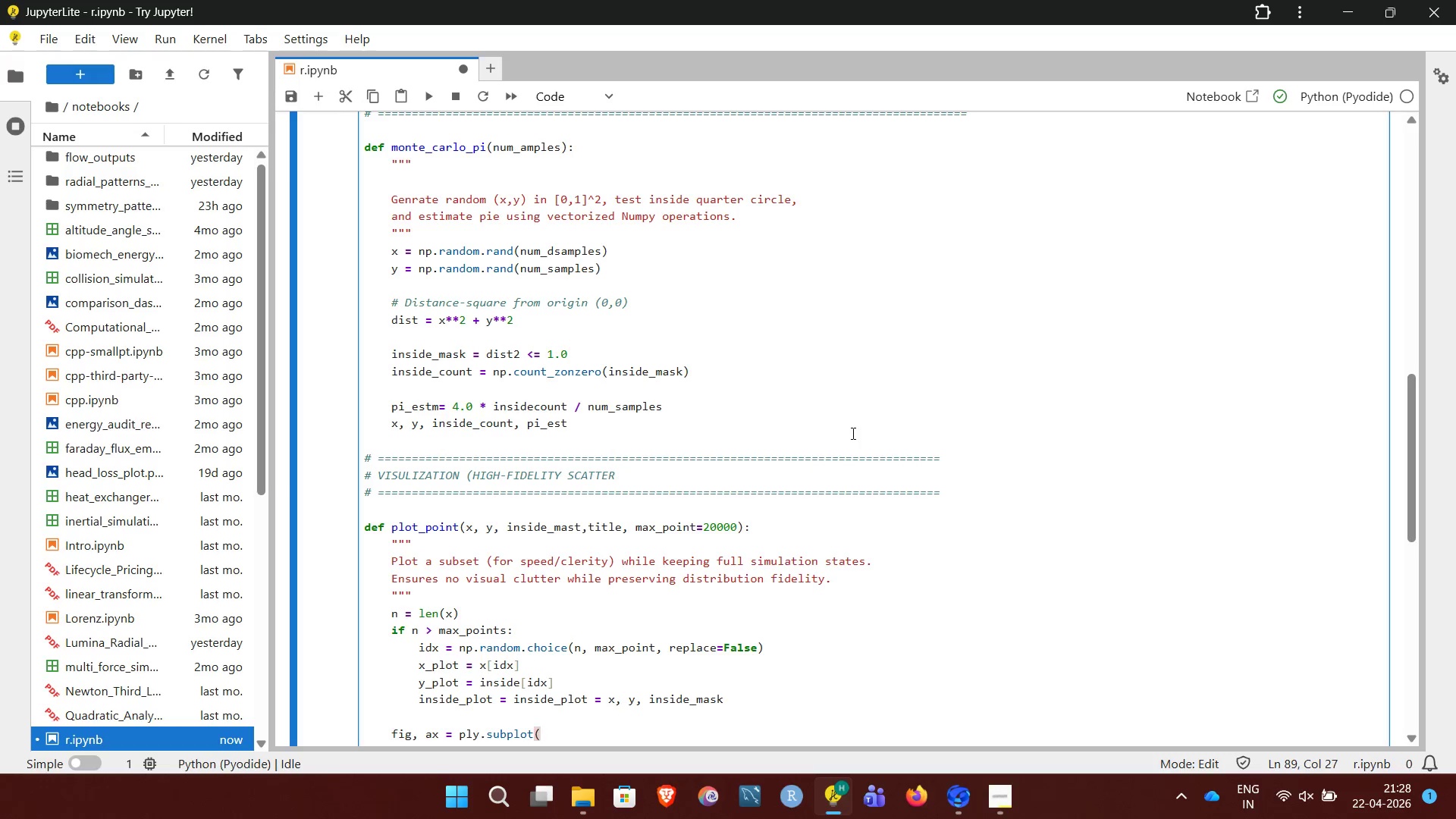 
wait(5.52)
 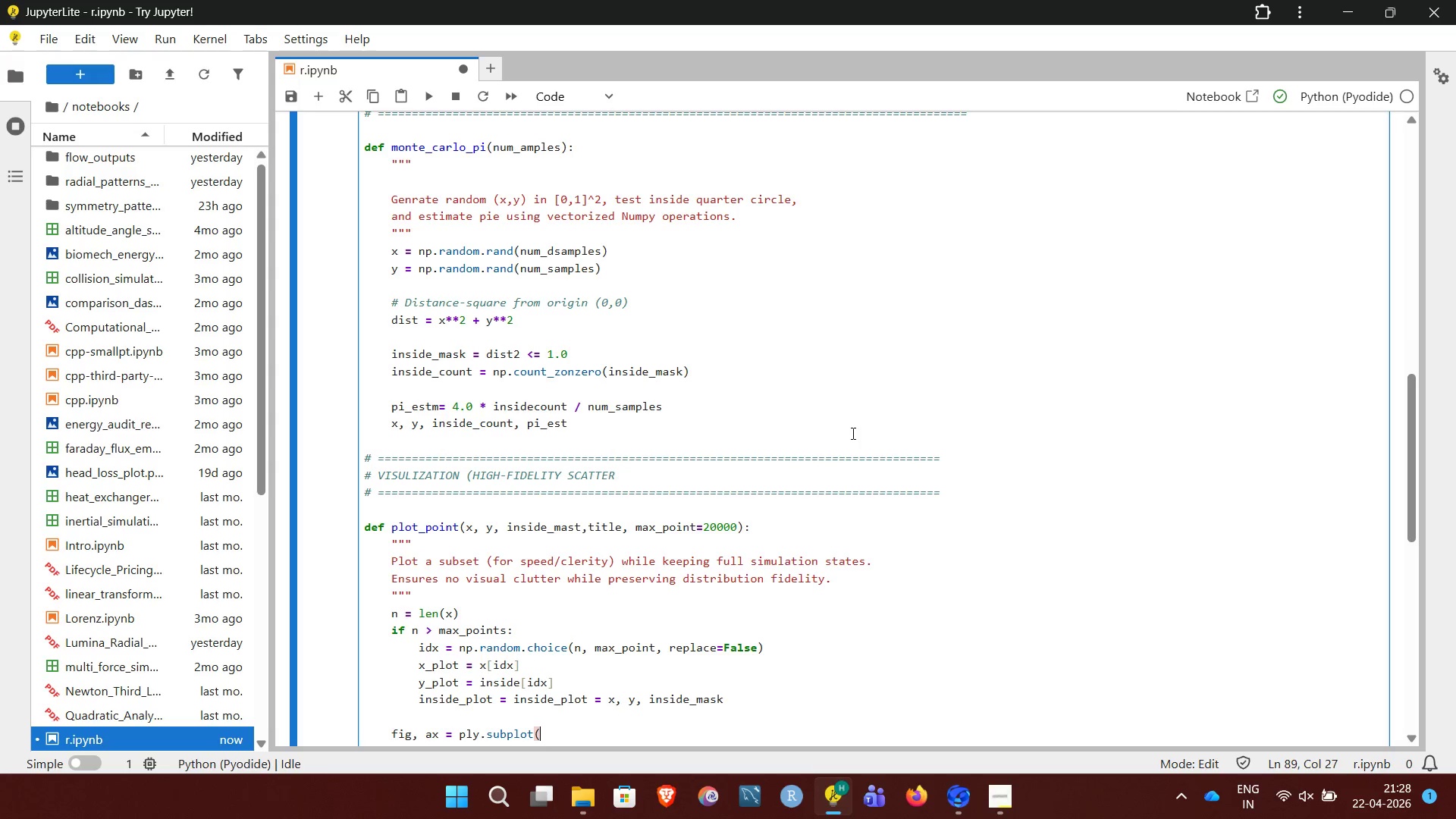 
type(fi)
 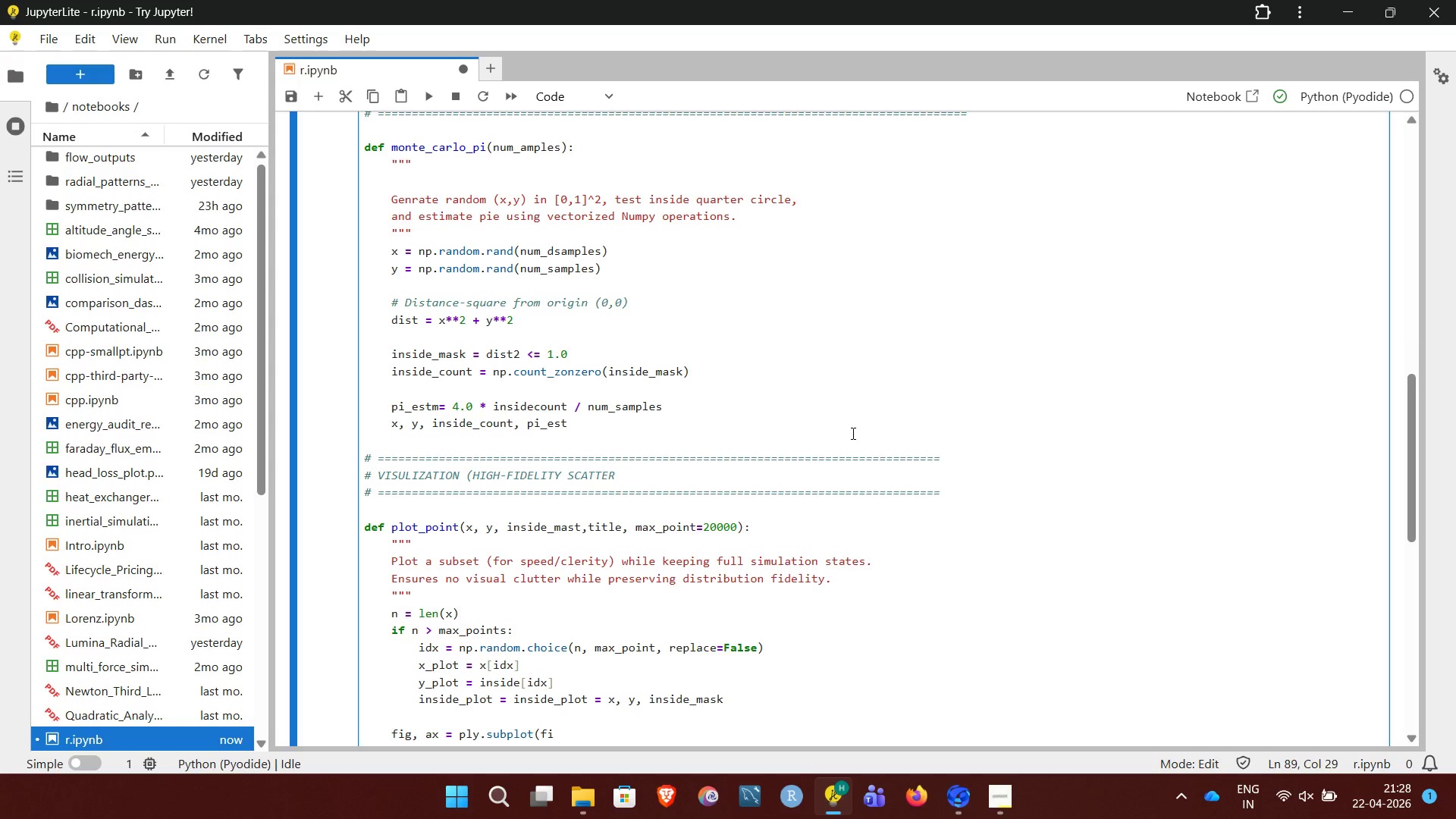 
type(gs)
 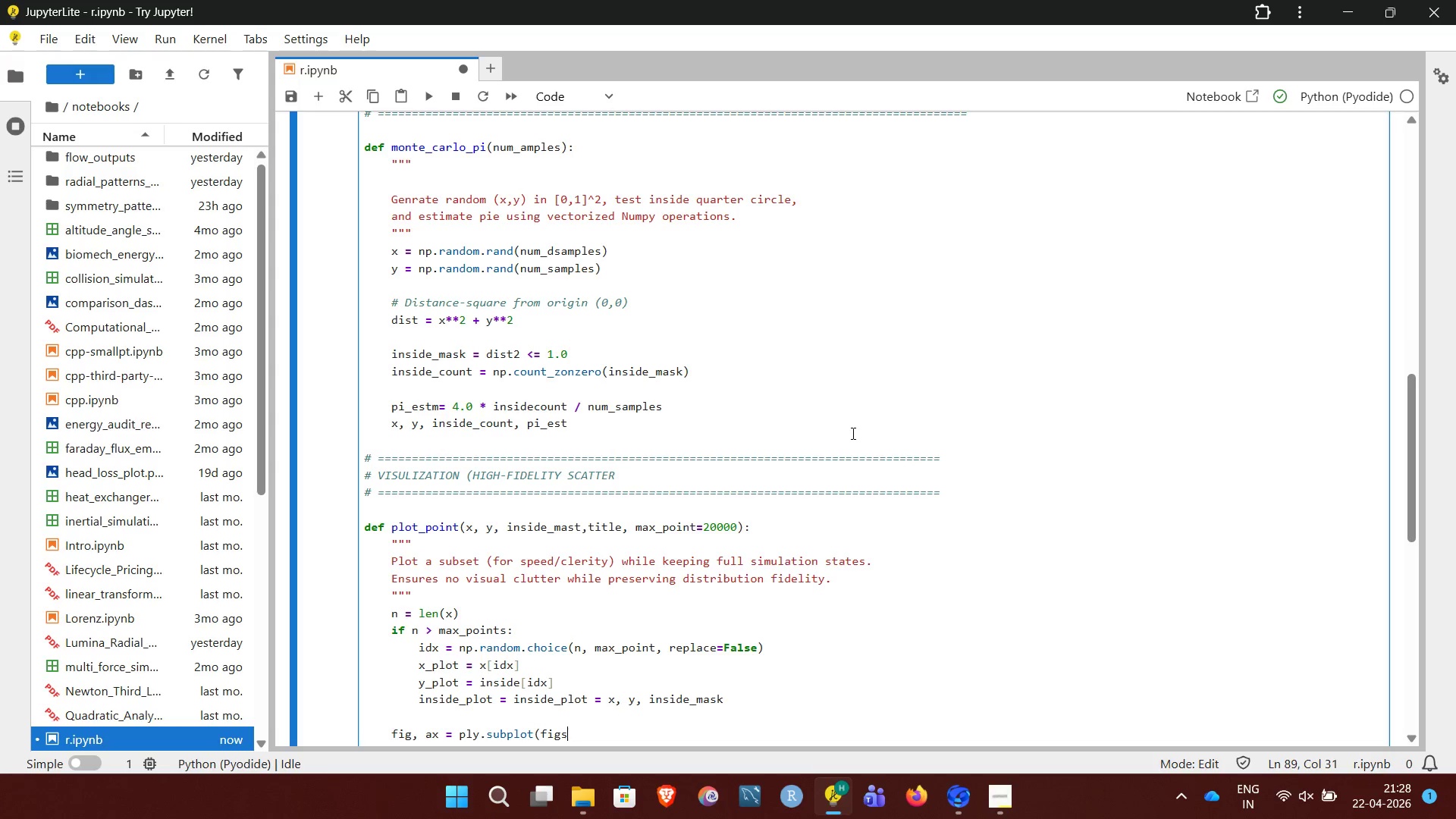 
right_click([852, 433])
 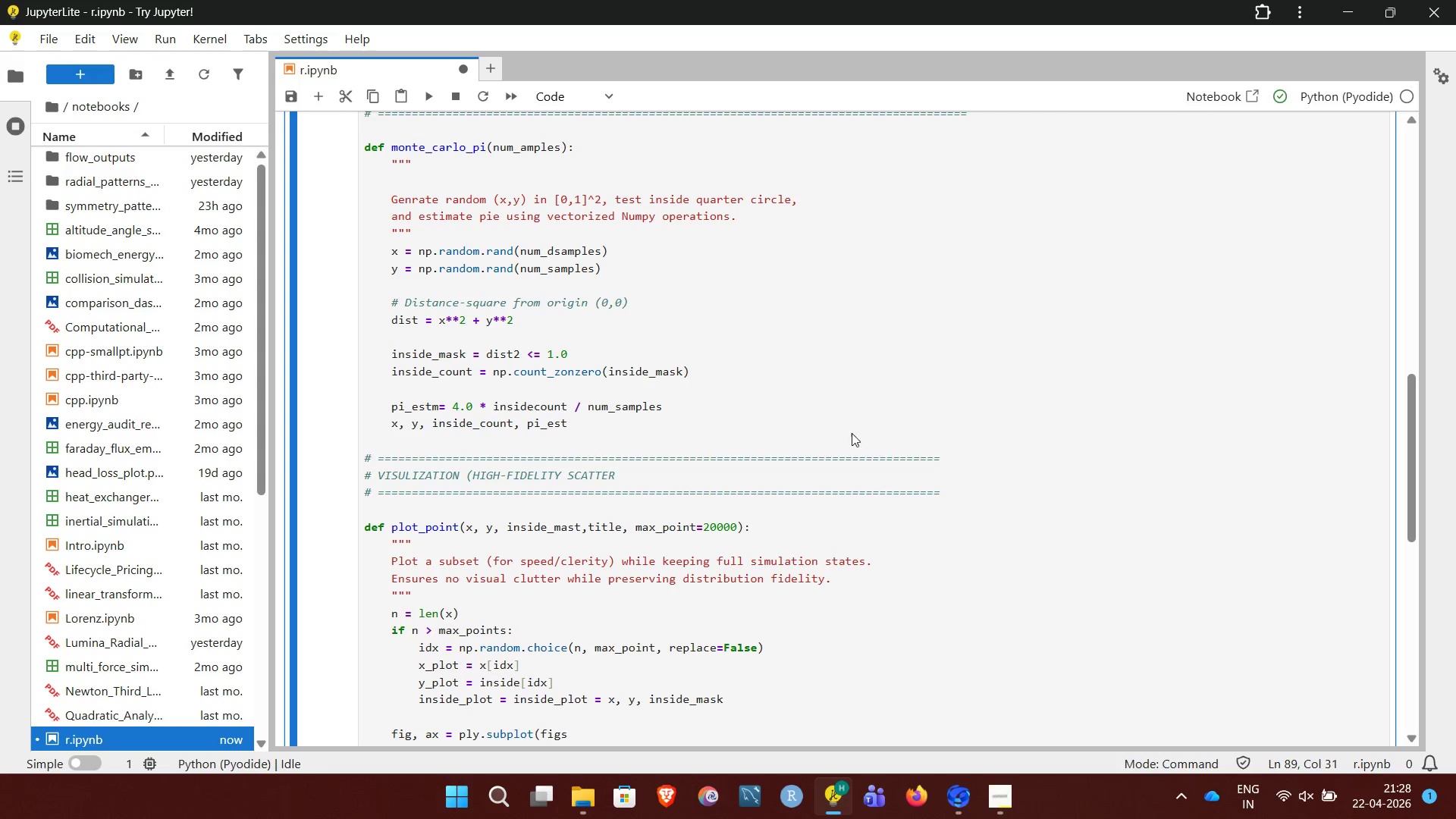 
key(I)
 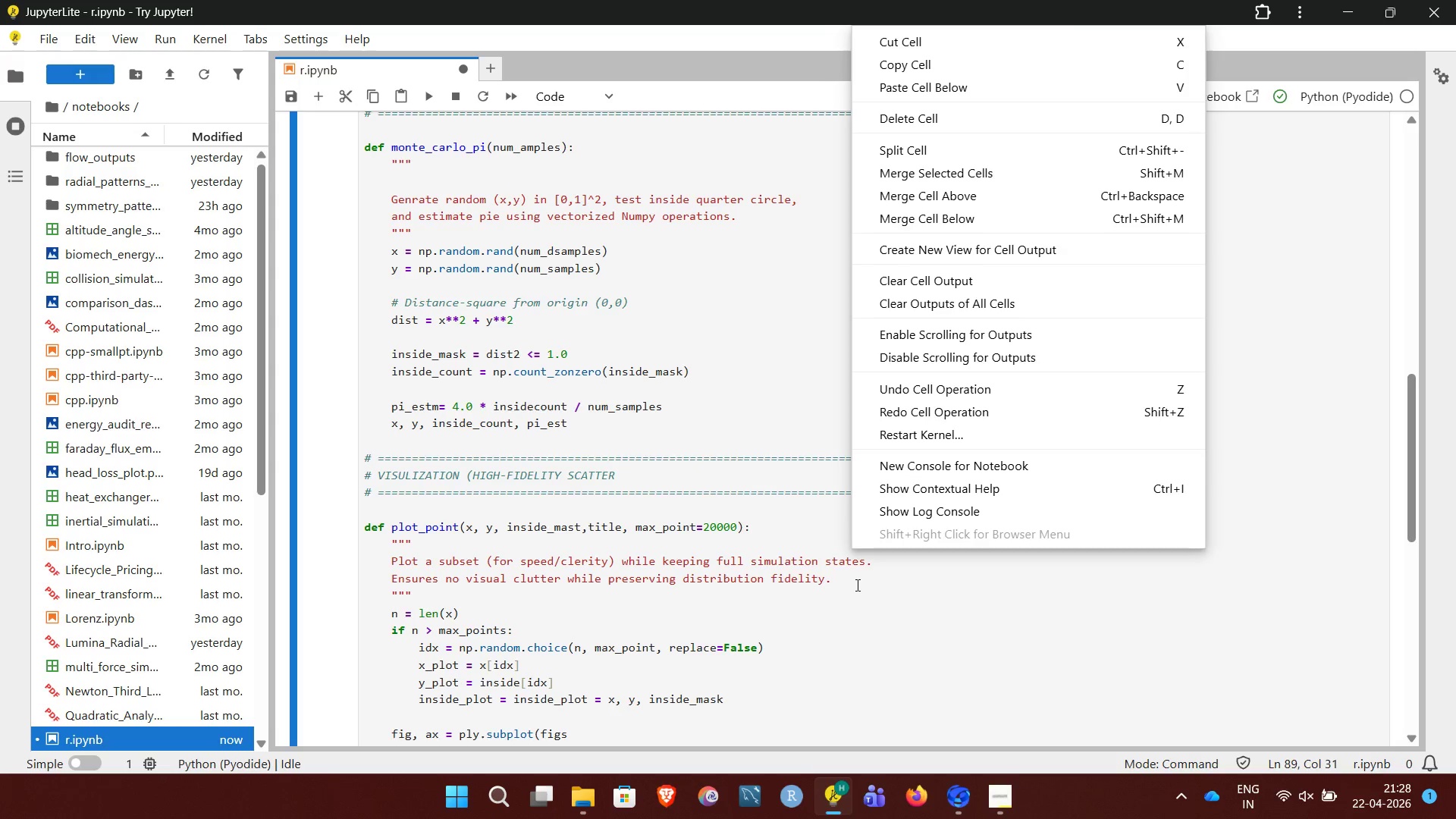 
left_click([849, 651])
 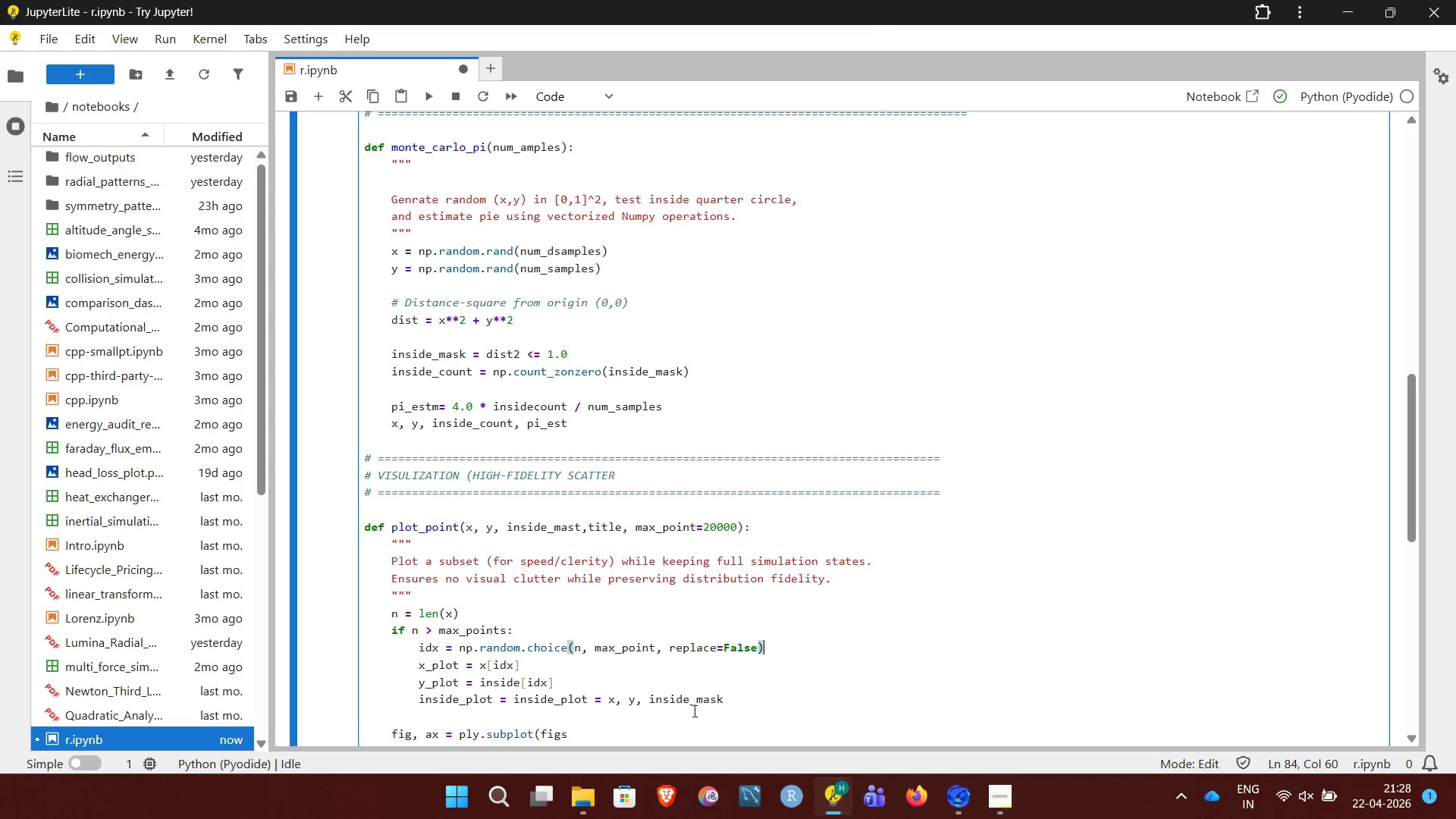 
left_click([629, 711])
 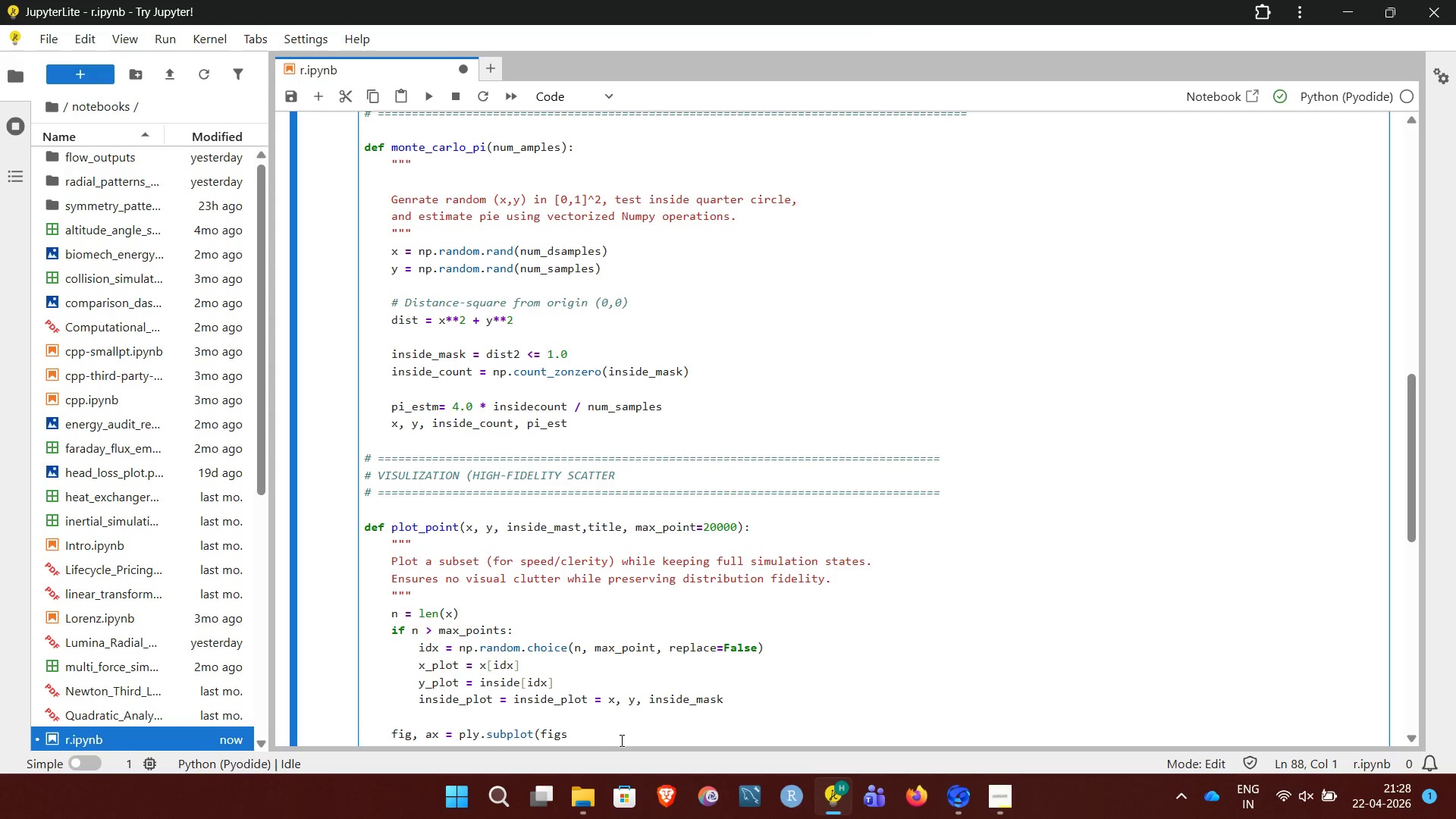 
left_click([617, 736])
 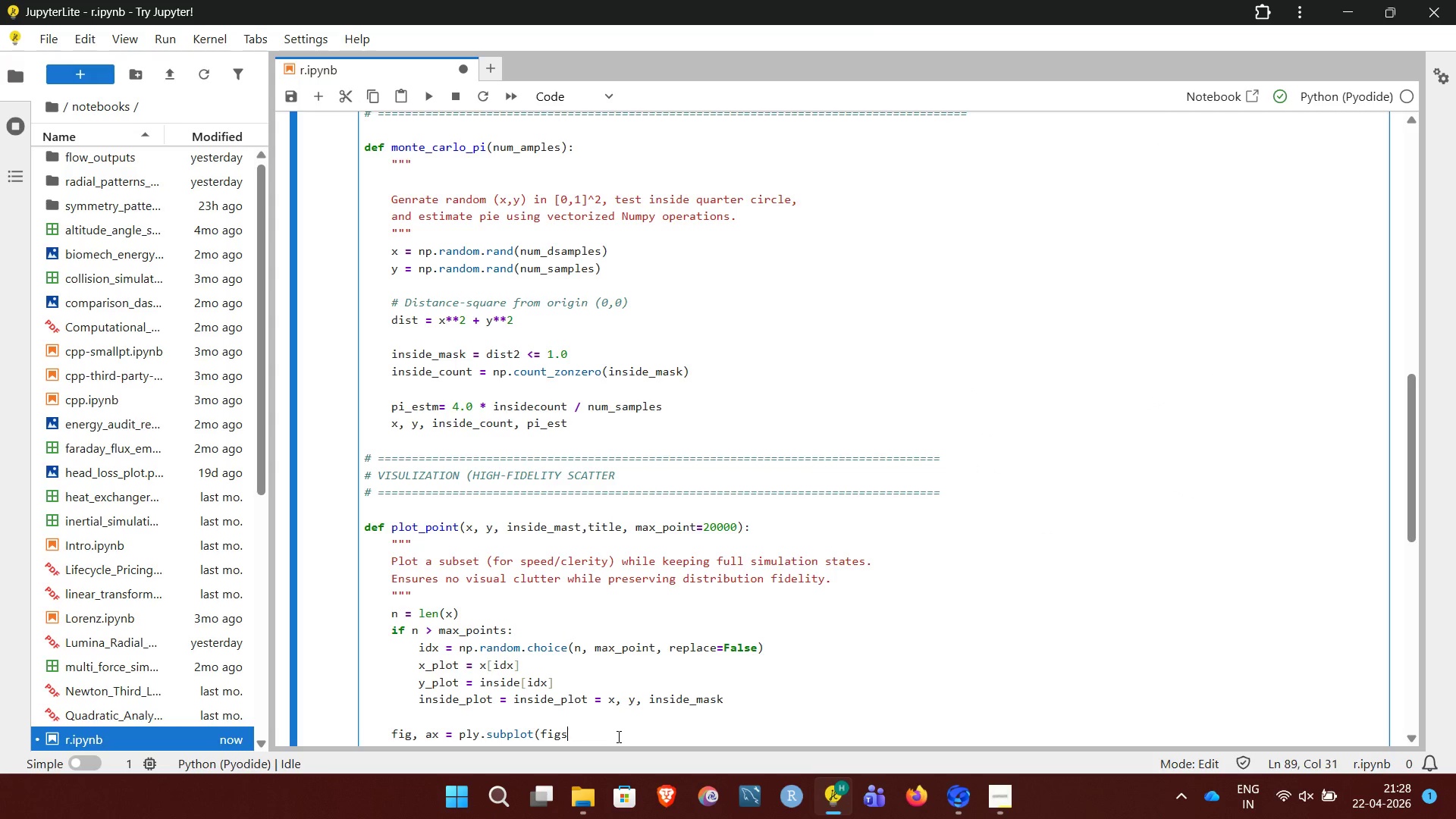 
type(ize)
 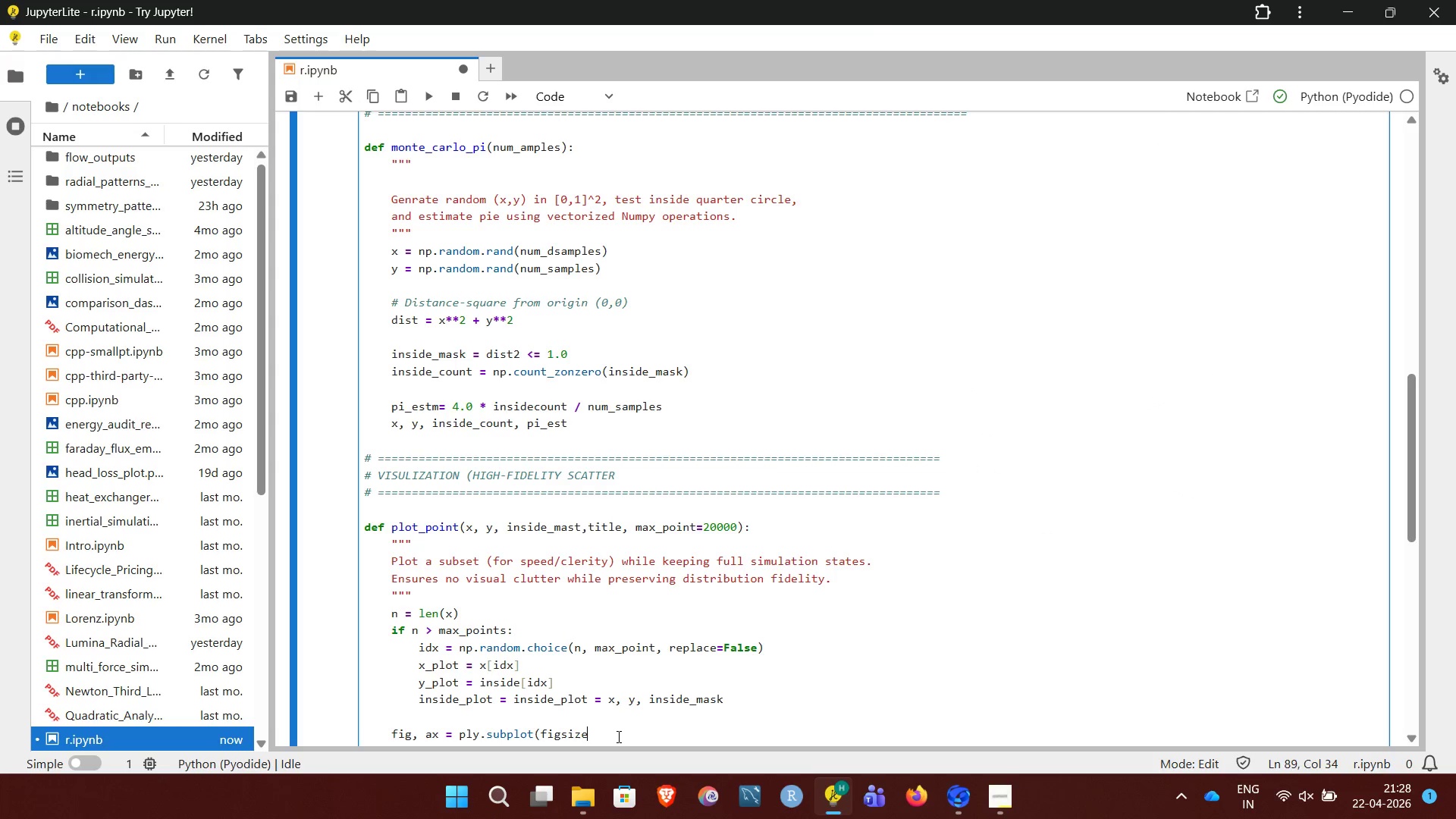 
left_click([617, 736])
 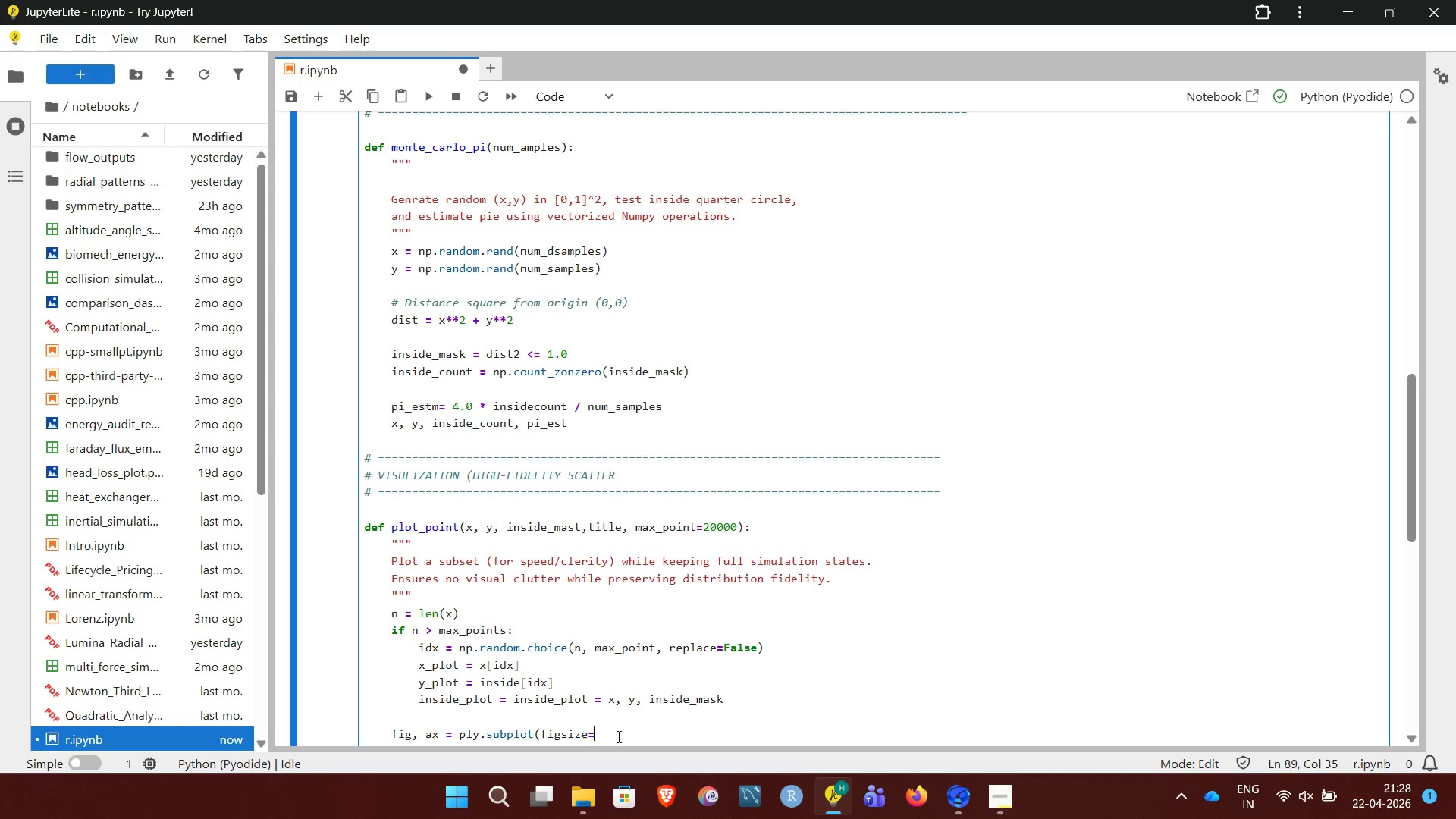 
type(=(6,6), dpi)
 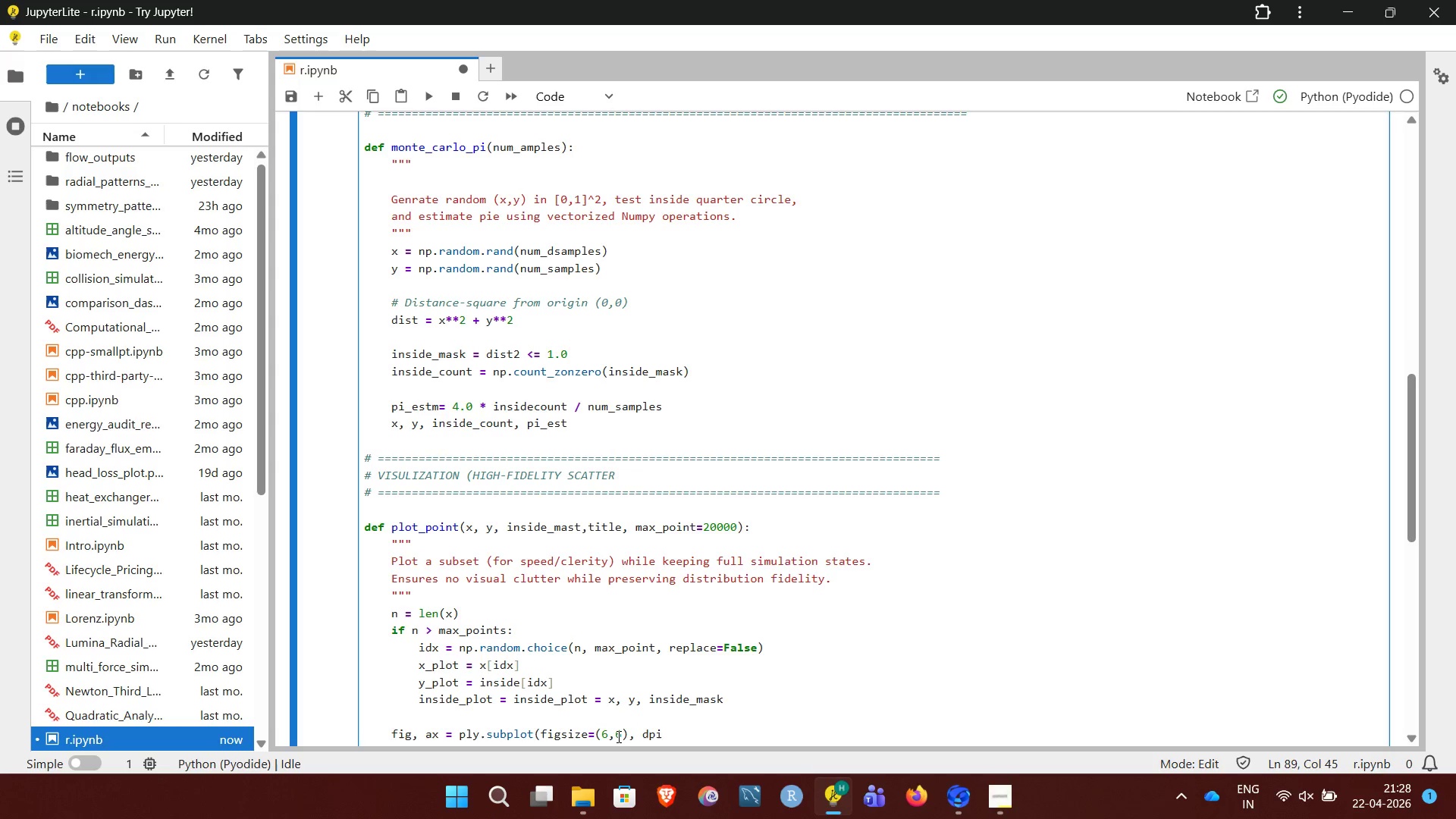 
key(Equal)
 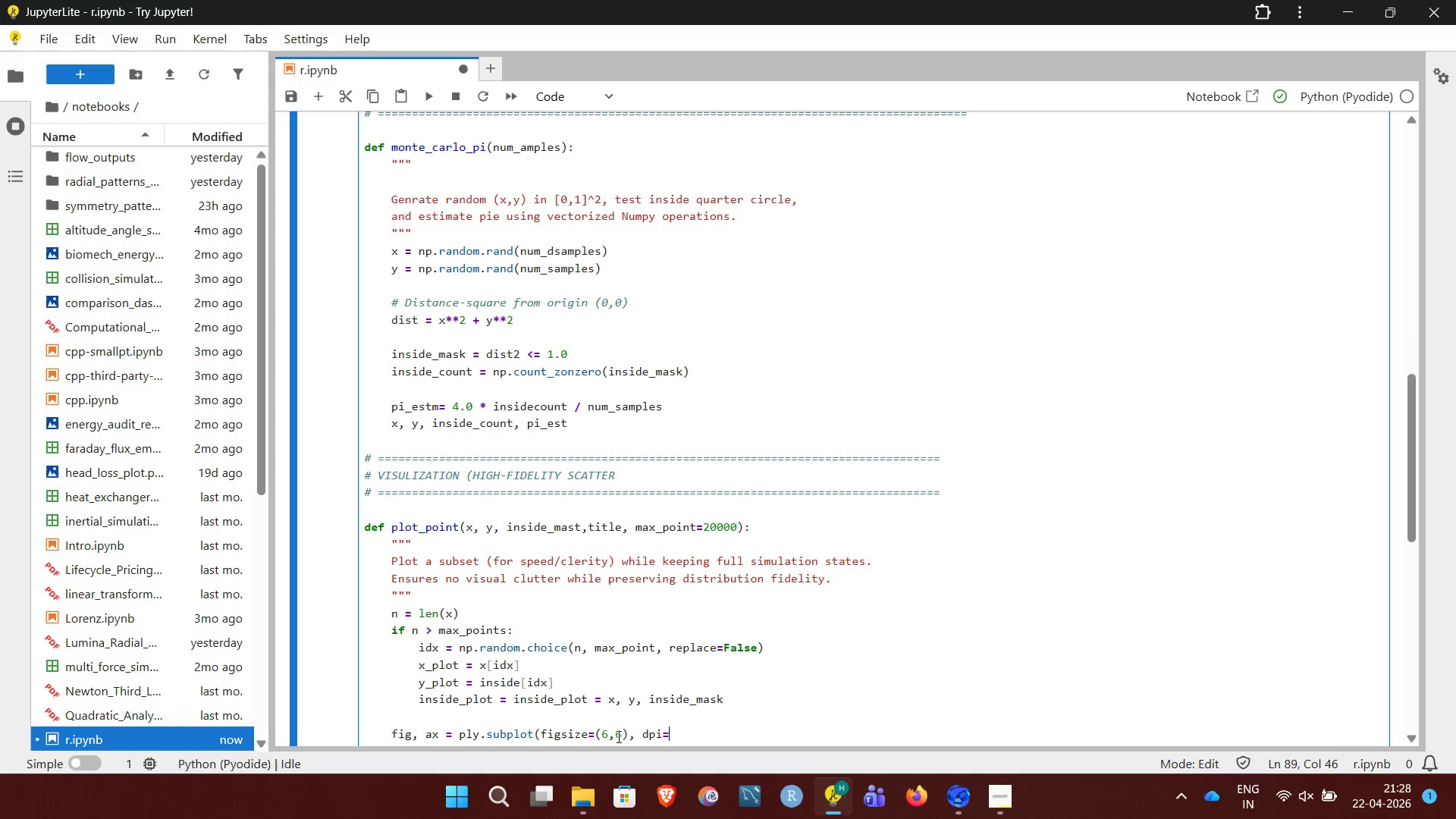 
key(3)
 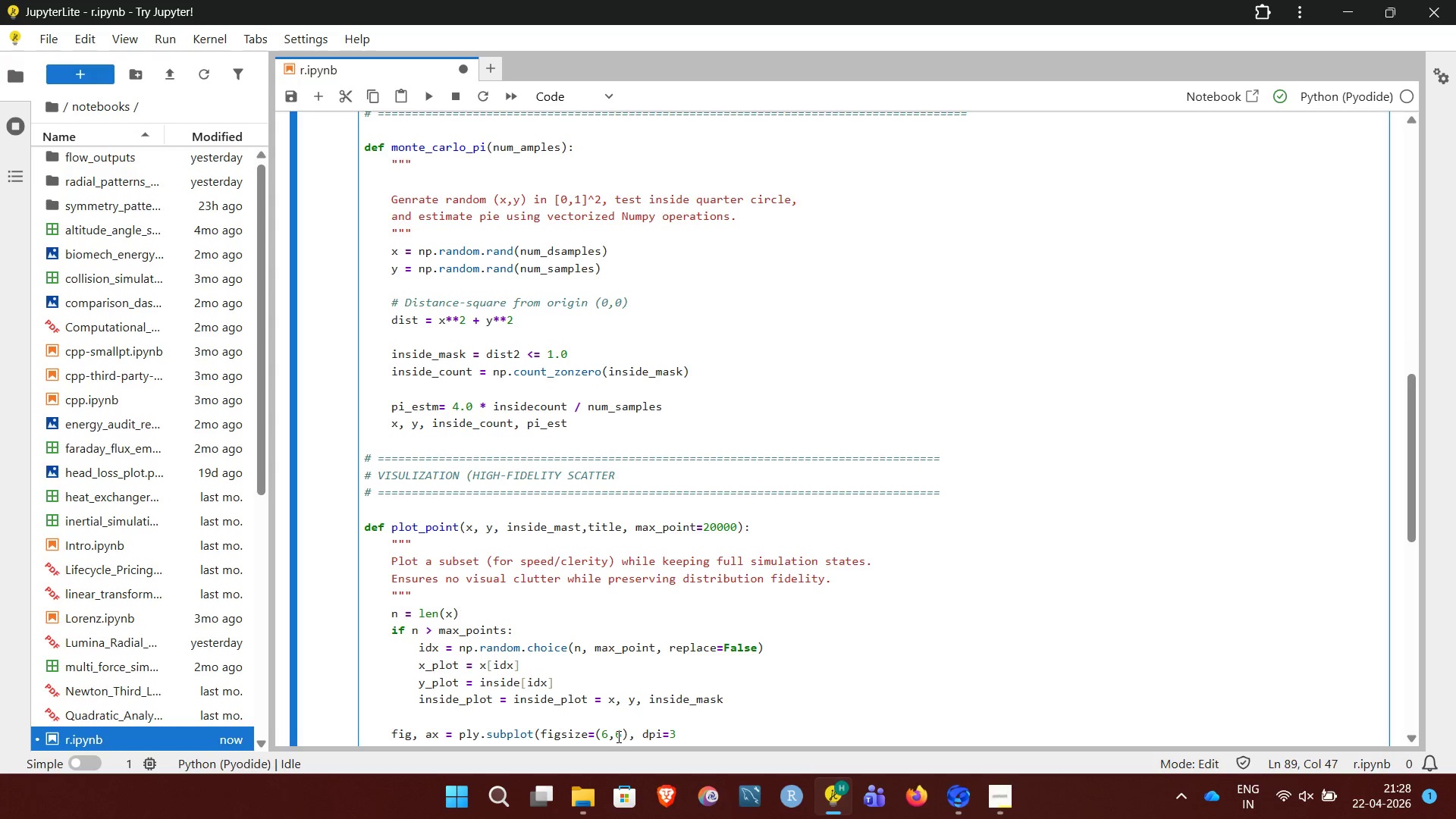 
type(00)
 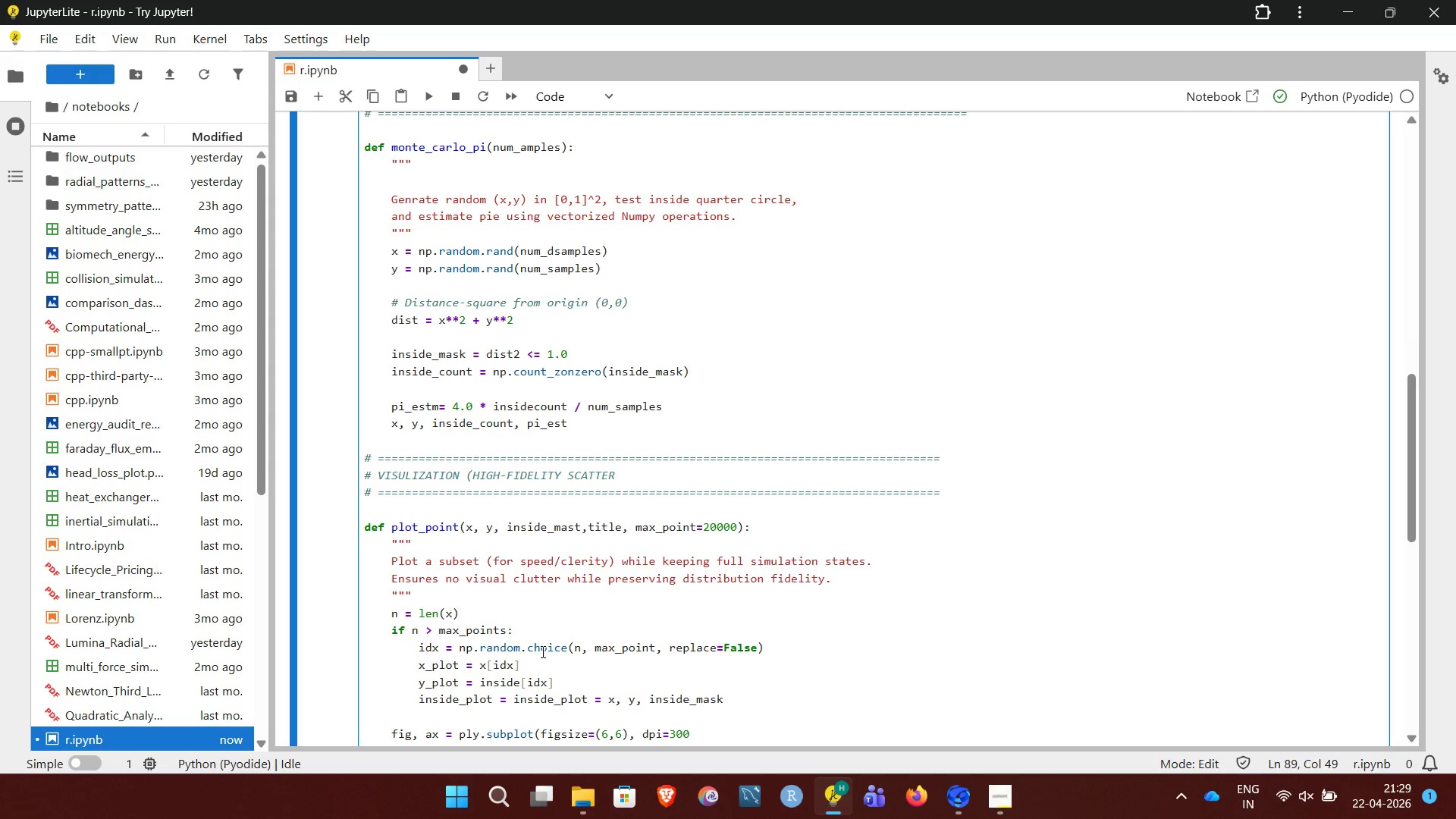 
type())
key(NumpadEnter)
key(NumpadEnter)
type(# Outside points)
key(NumpadEnter)
type(ax.scatter)
 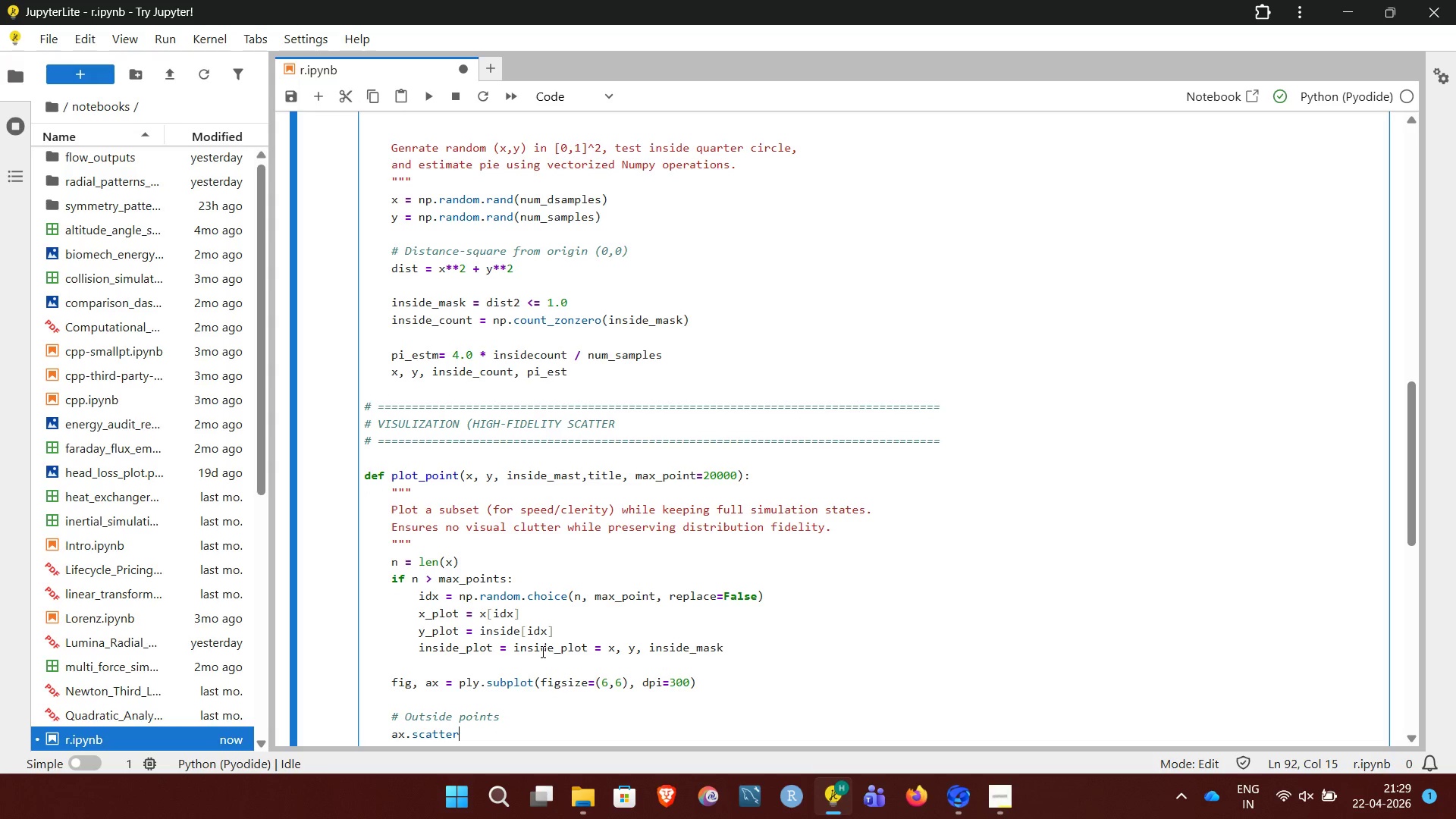 
left_click([541, 651])
 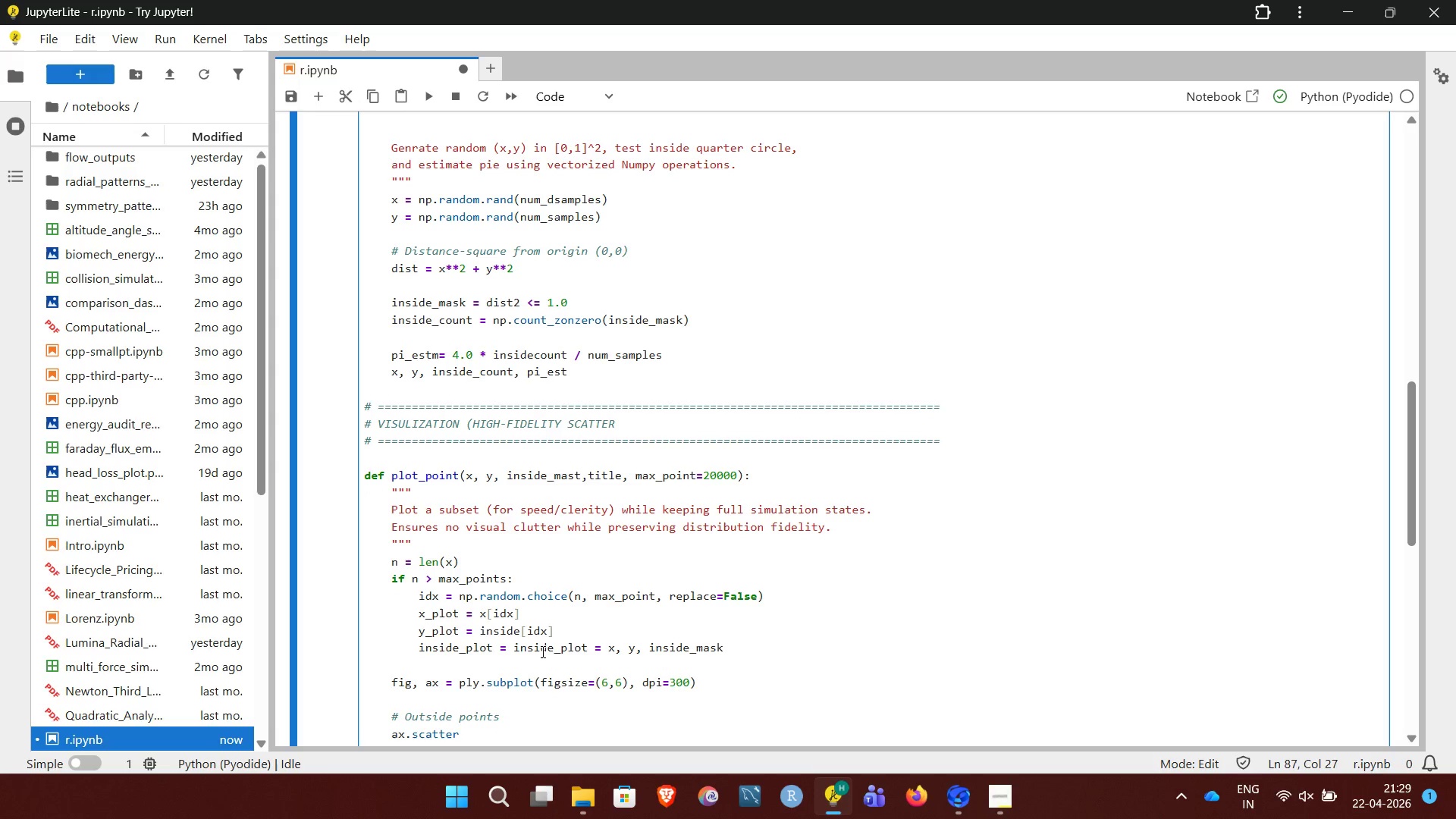 
key(Shift+9)
 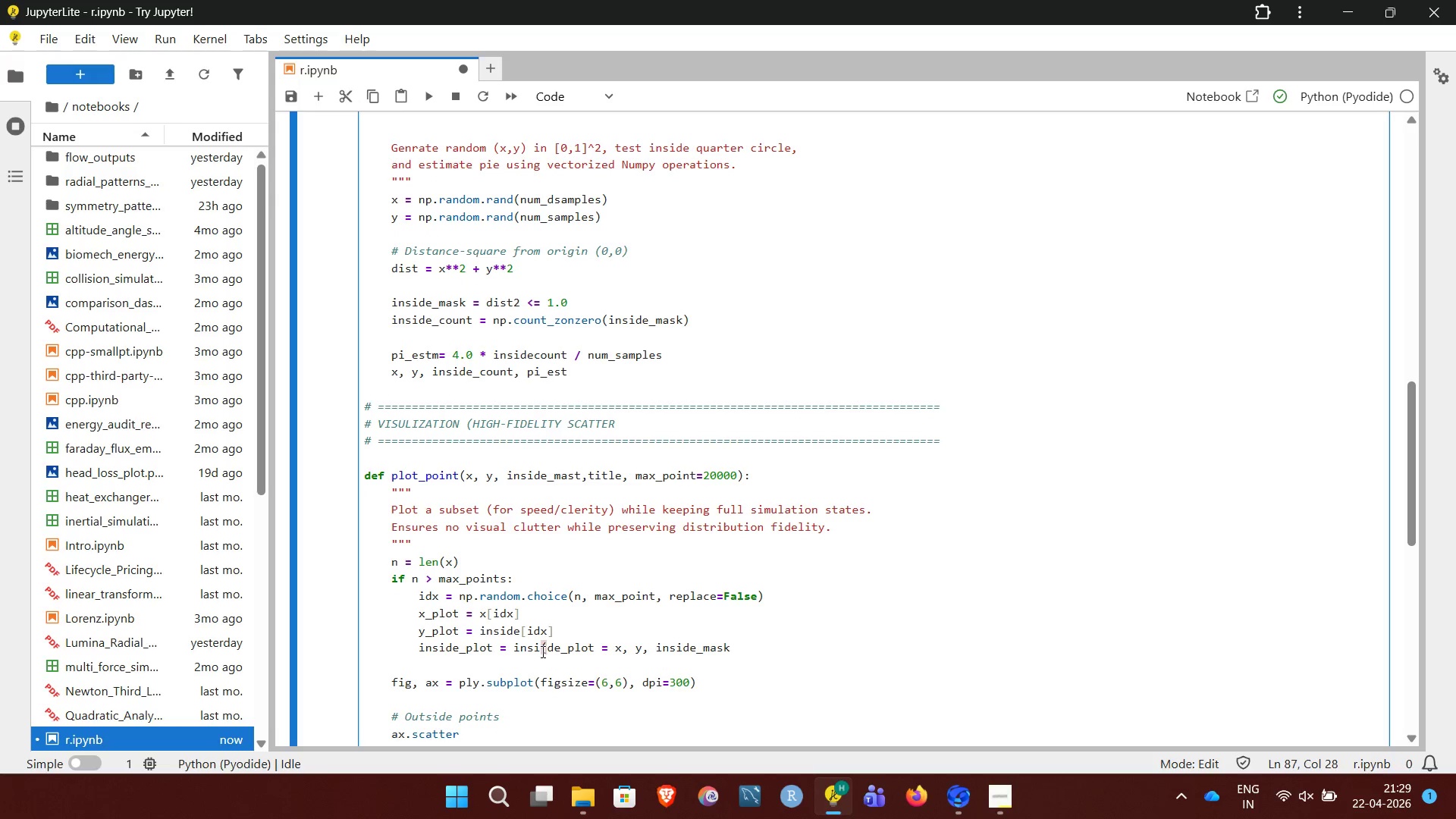 
left_click([541, 651])
 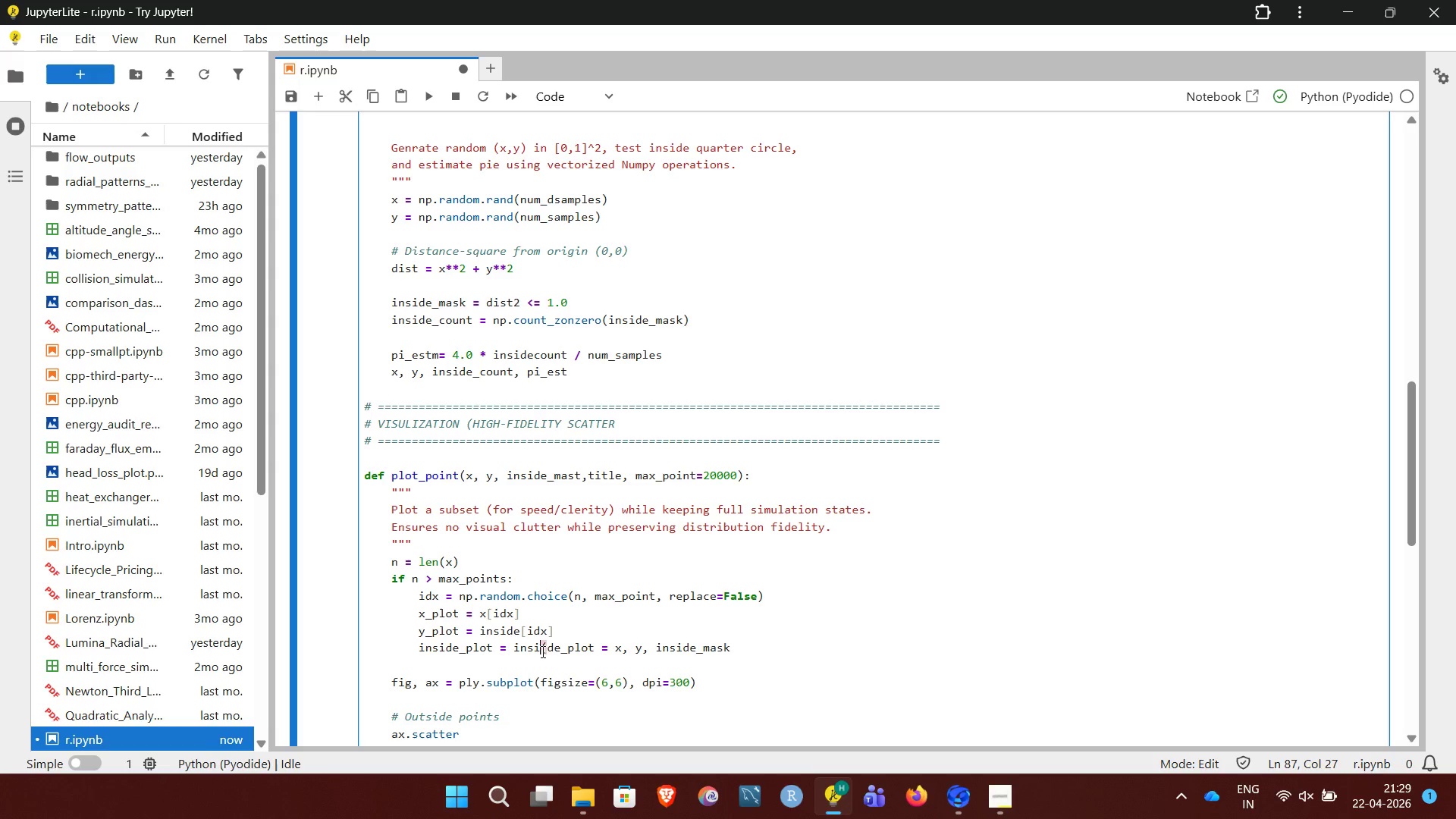 
key(Backspace)
 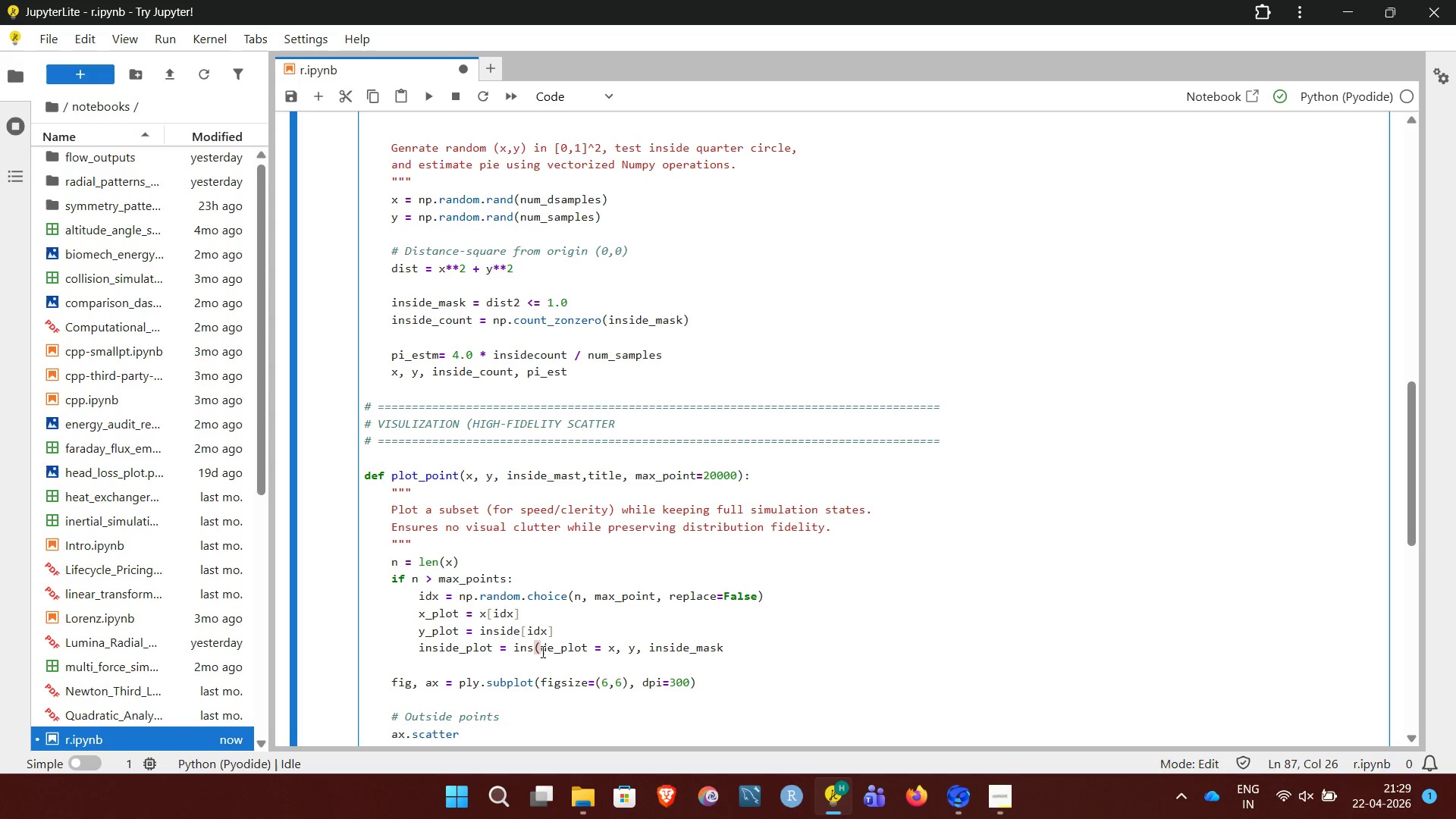 
hold_key(key=ArrowDown, duration=0.73)
 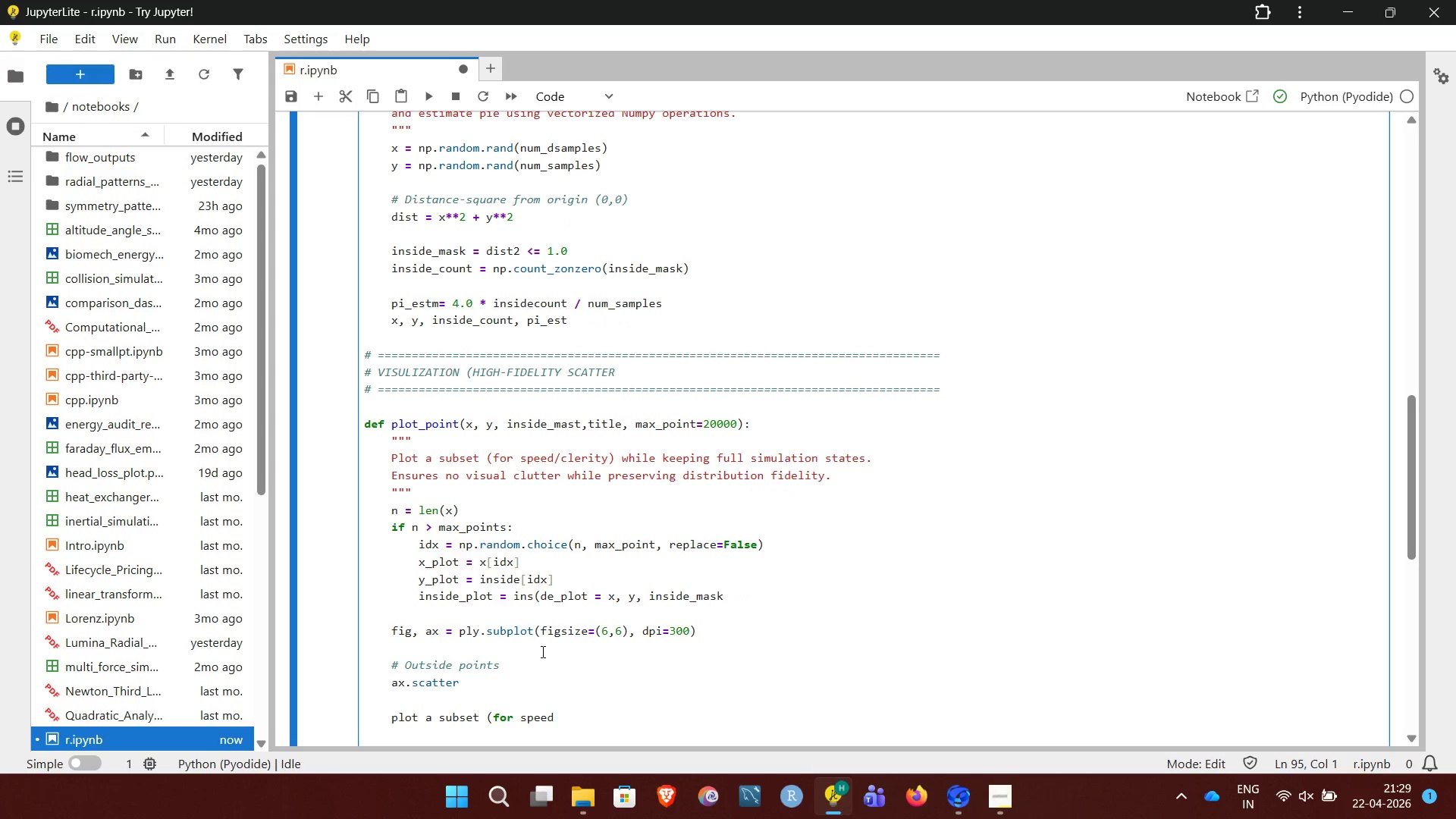 
hold_key(key=ArrowRight, duration=0.72)
 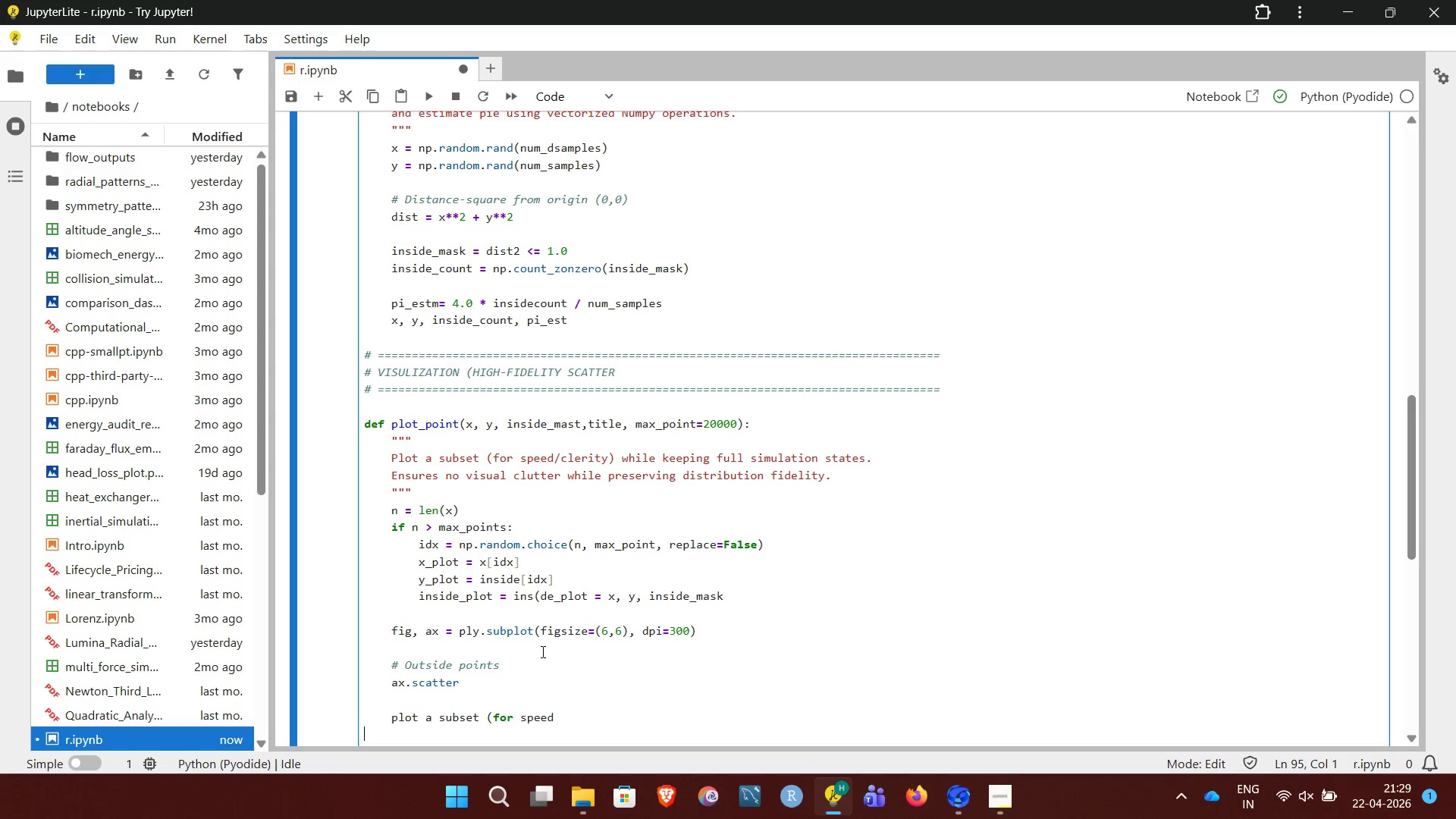 
key(ArrowRight)
 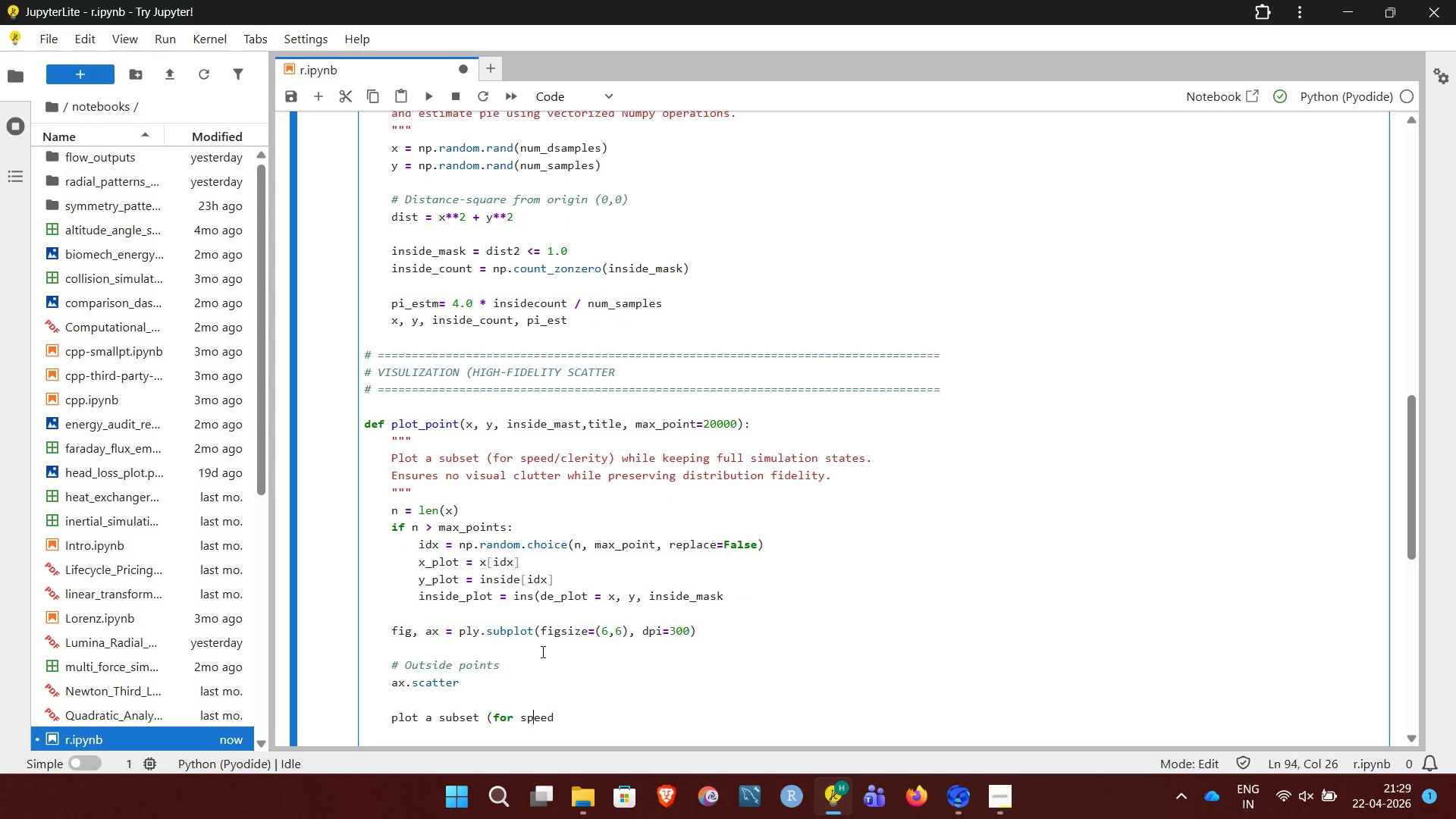 
key(ArrowUp)
 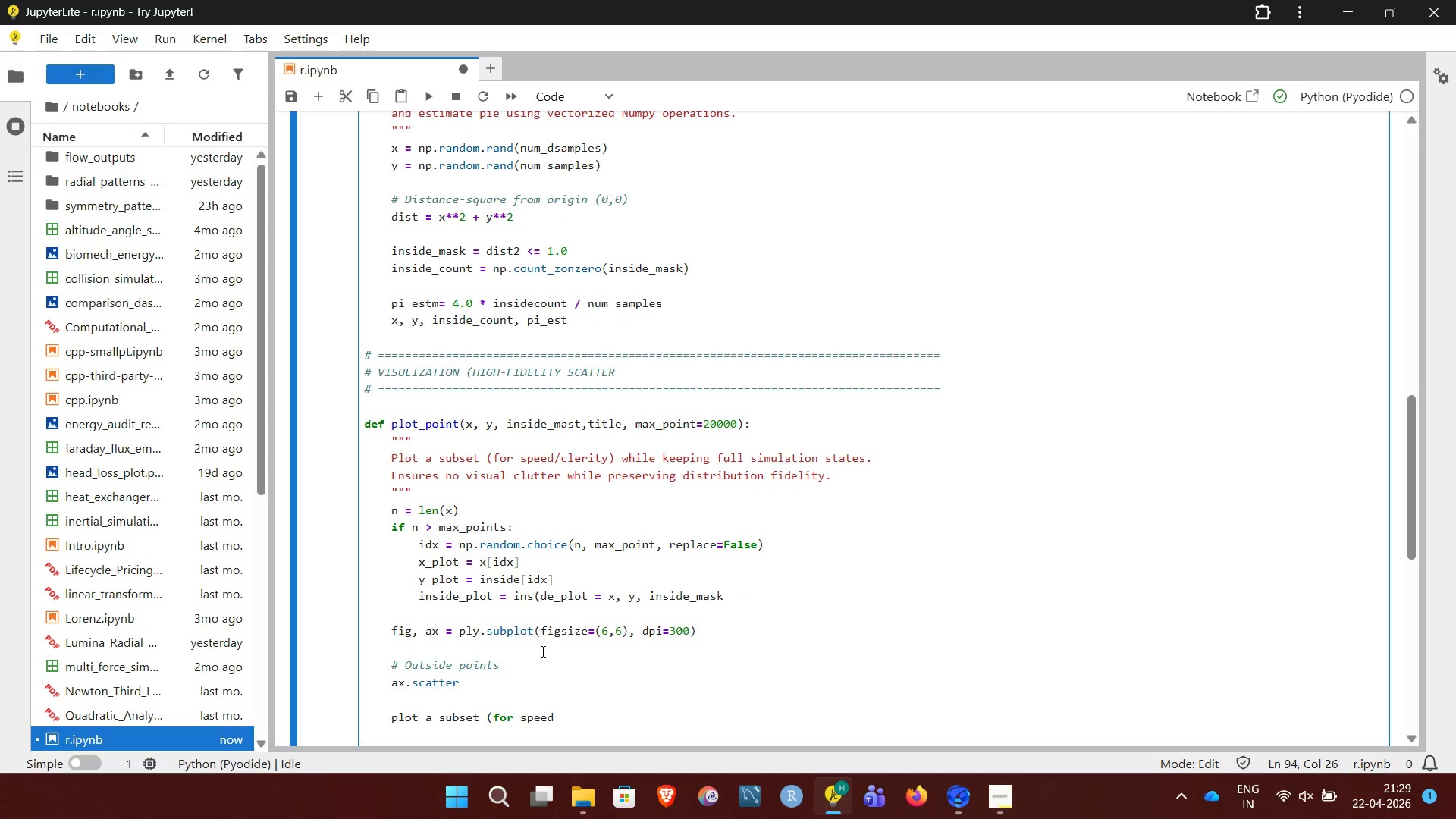 
key(ArrowRight)
 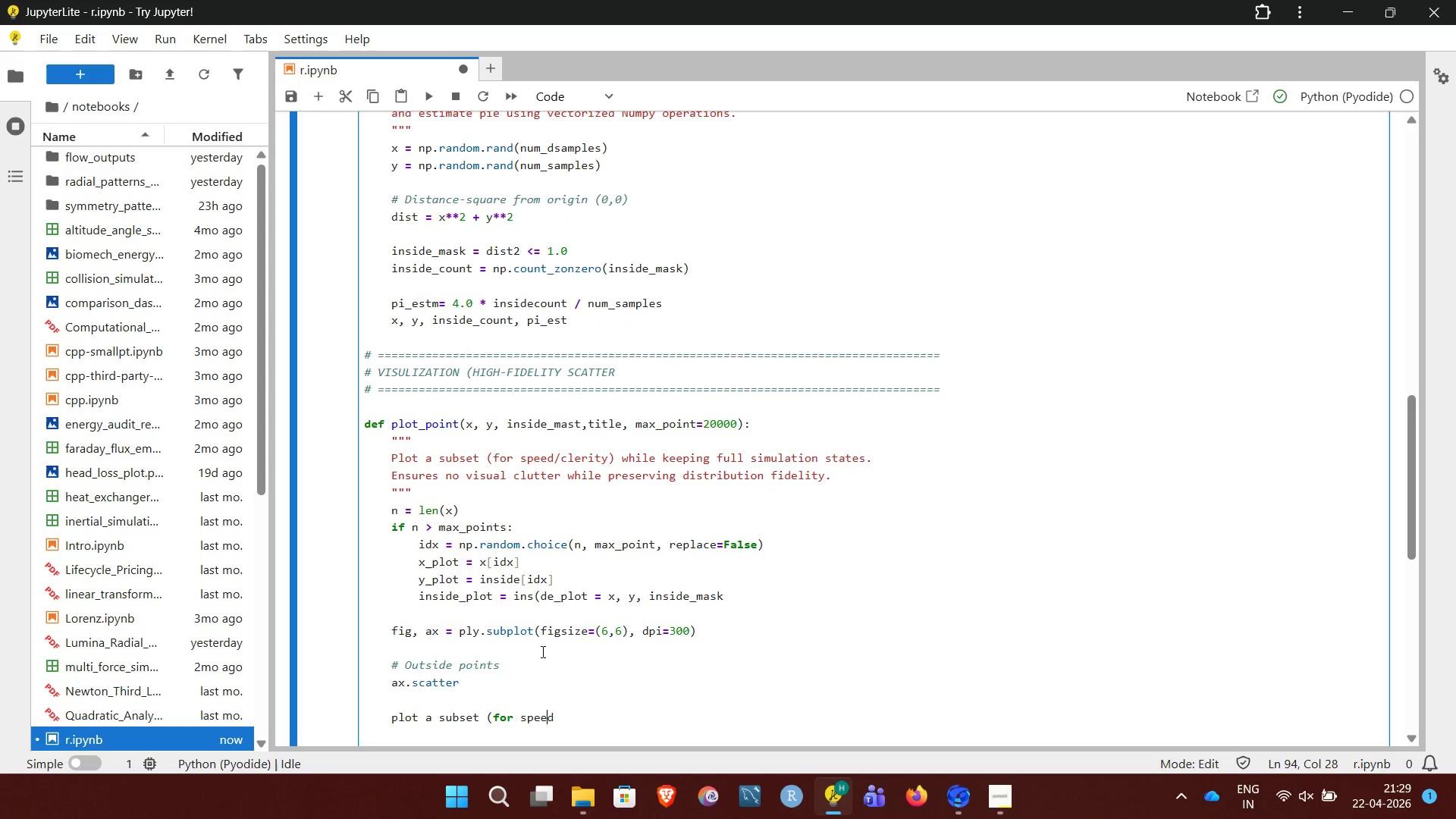 
key(ArrowRight)
 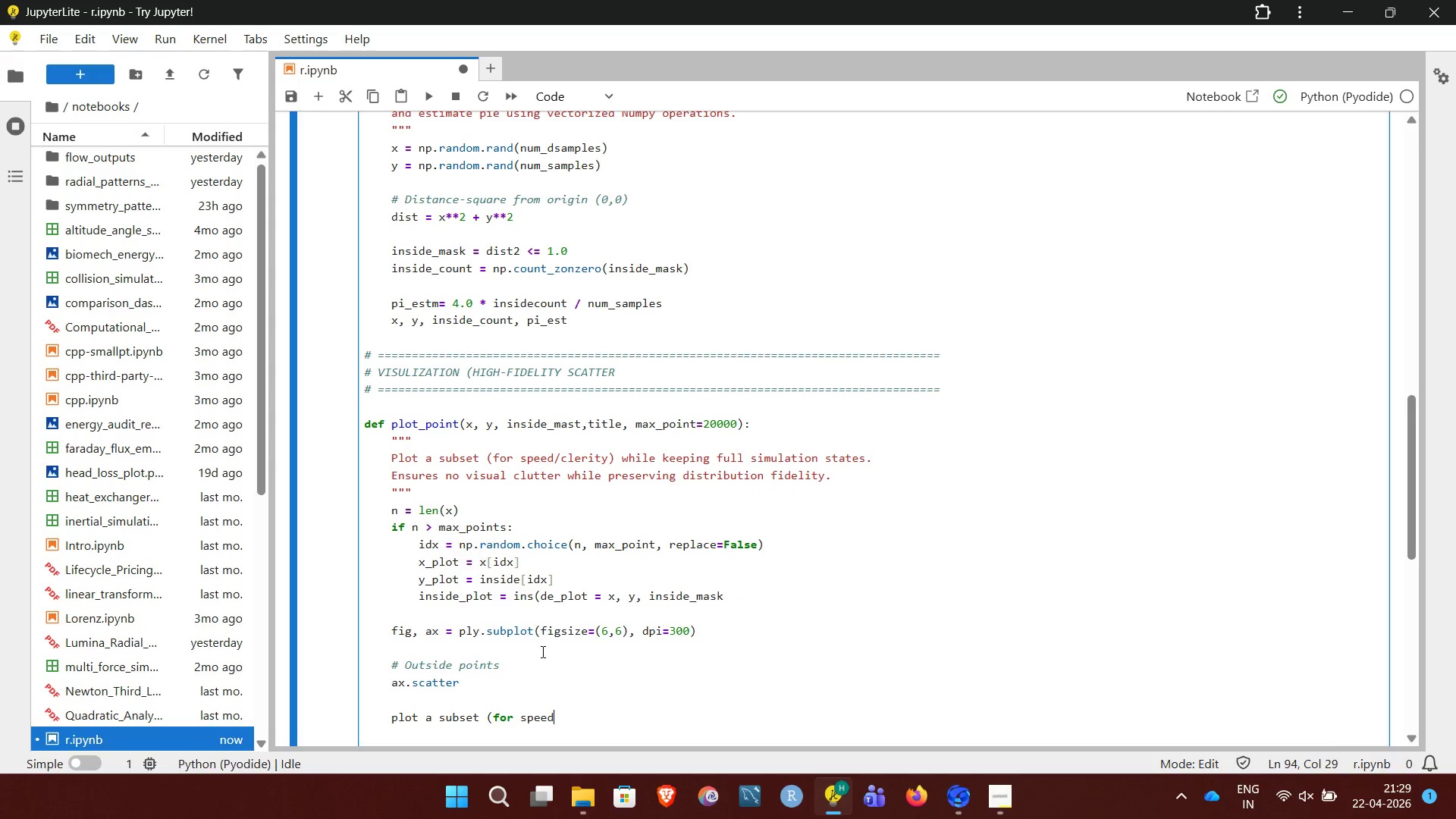 
key(ArrowRight)
 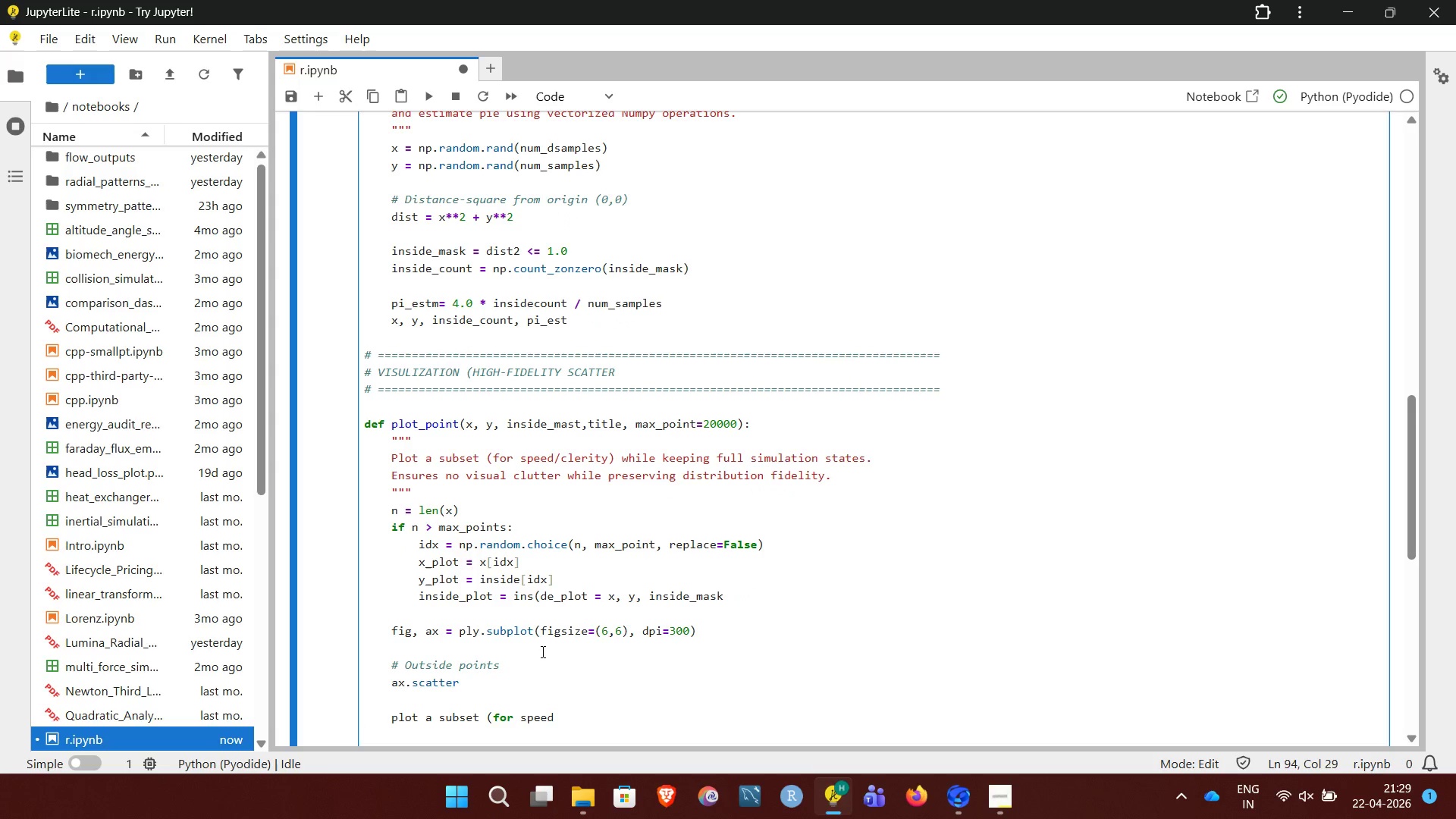 
hold_key(key=Backspace, duration=1.14)
 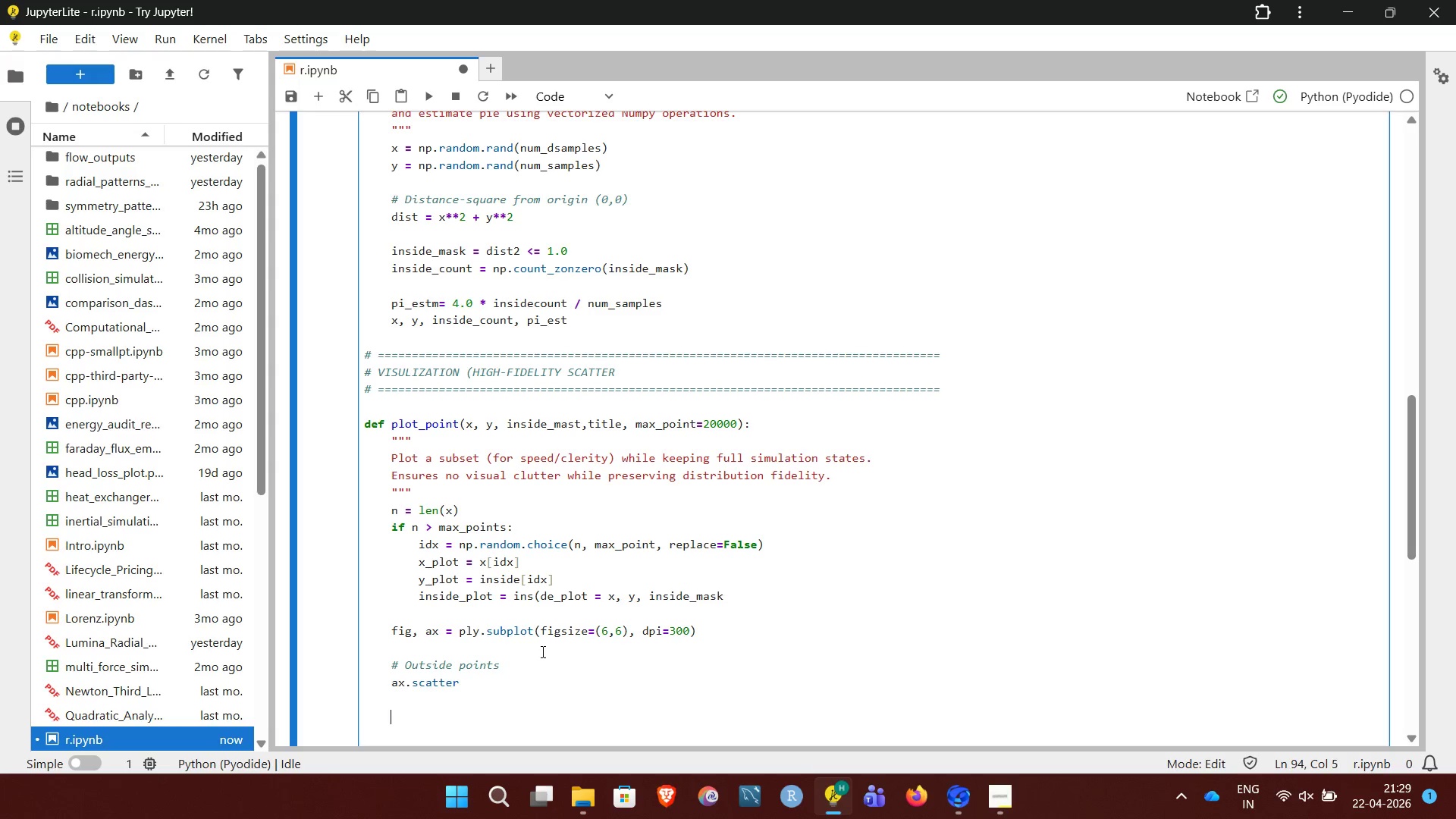 
key(Backspace)
 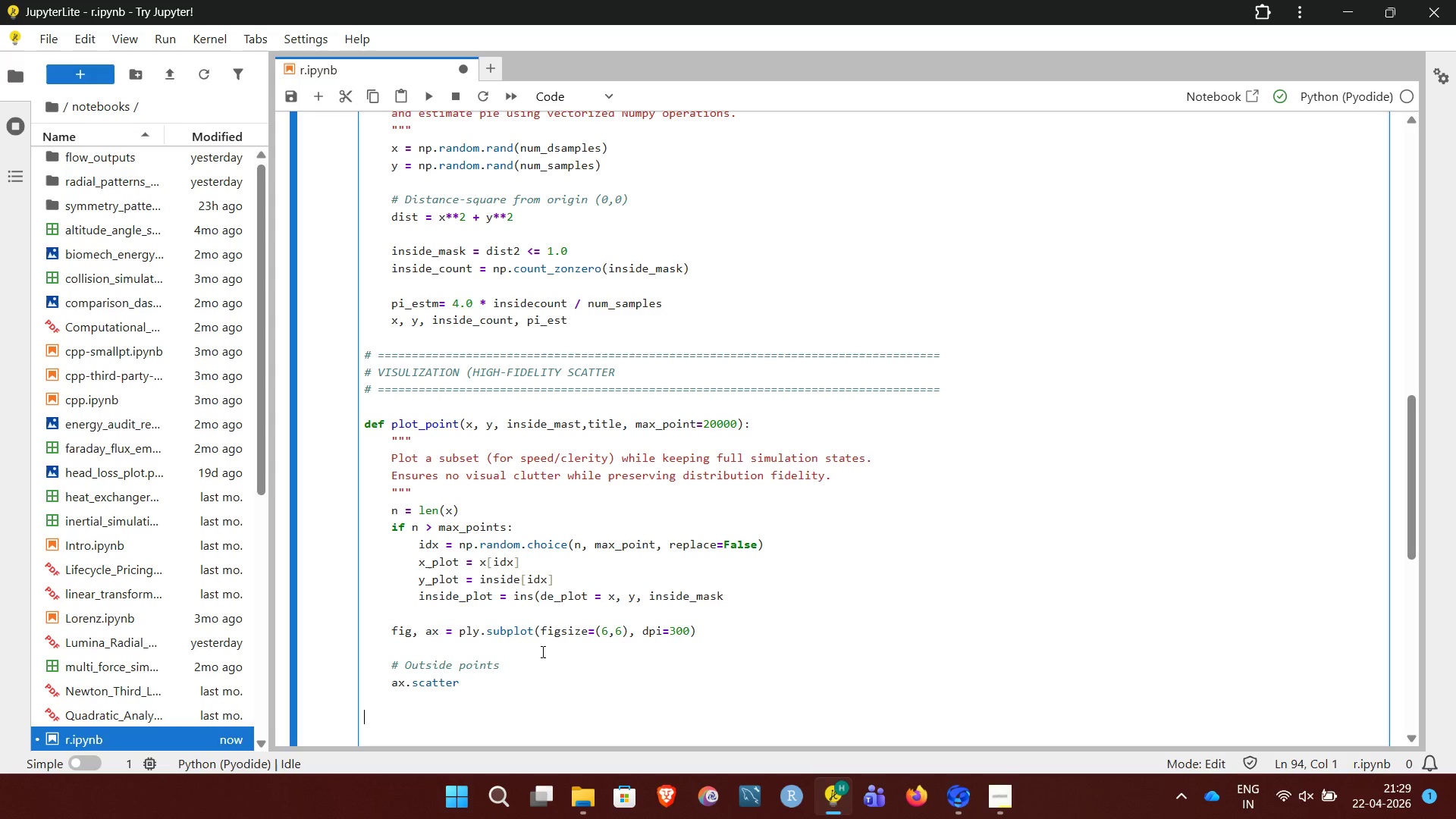 
key(Backspace)
 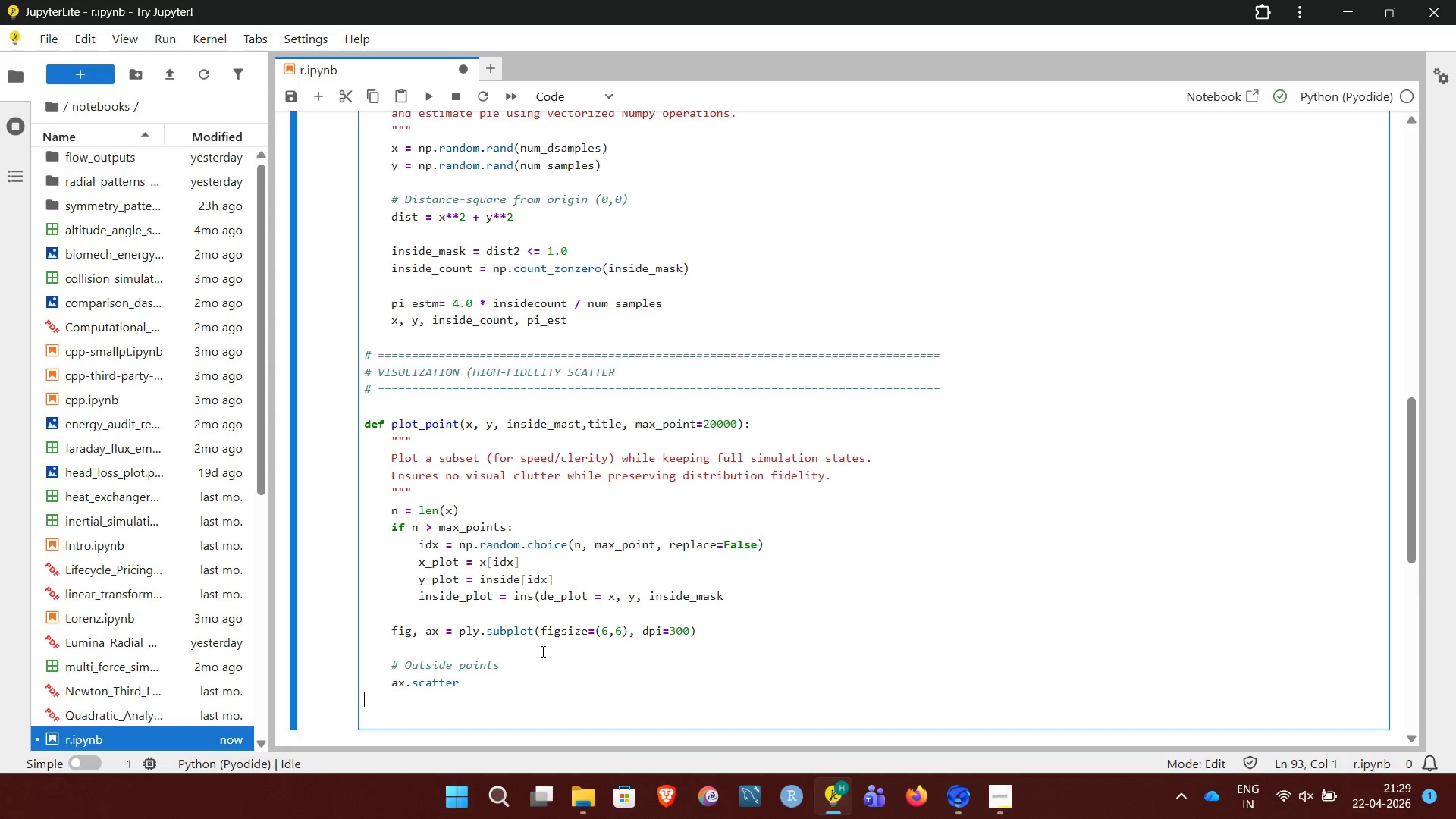 
key(Backspace)
 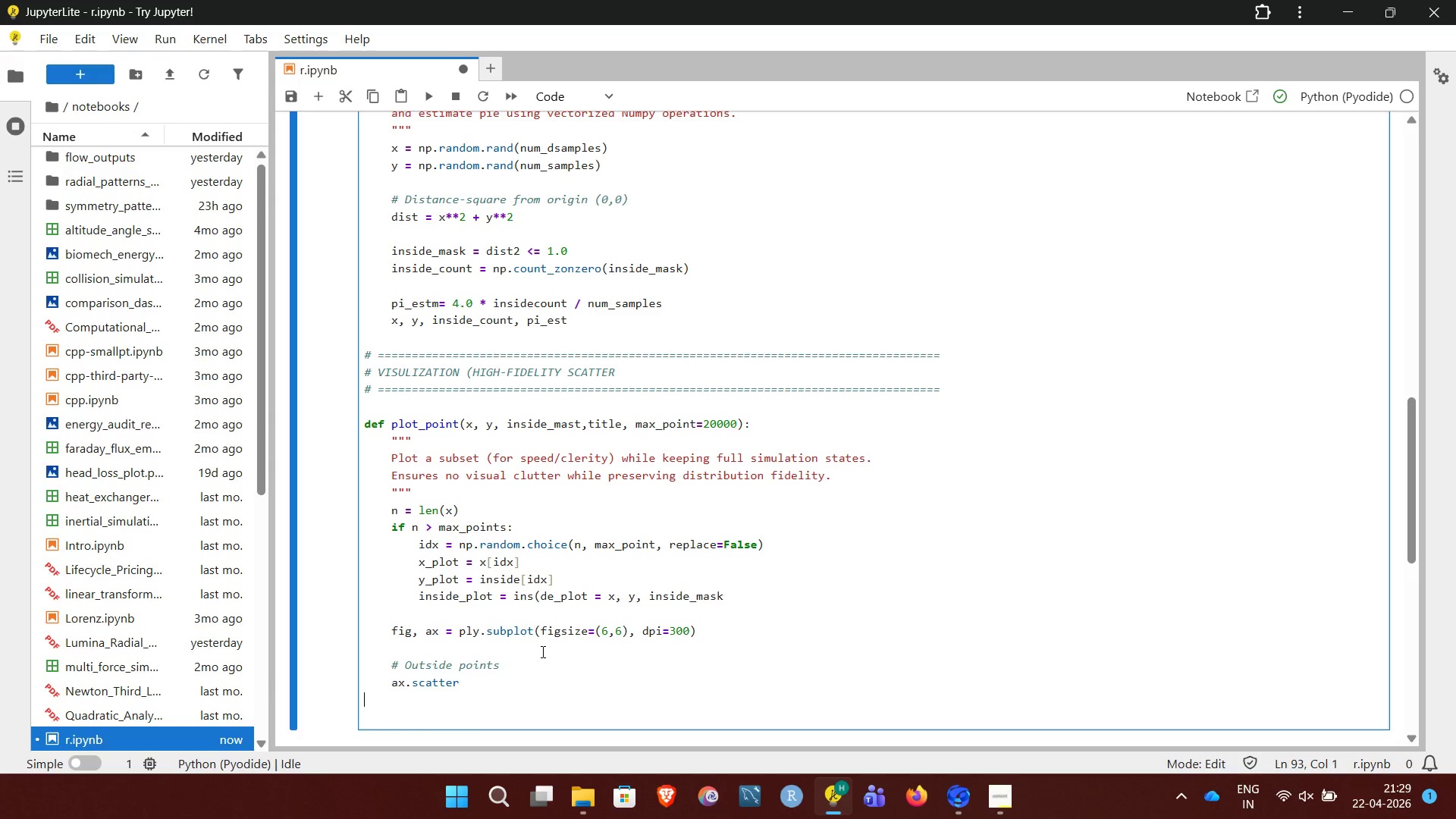 
key(Backspace)
 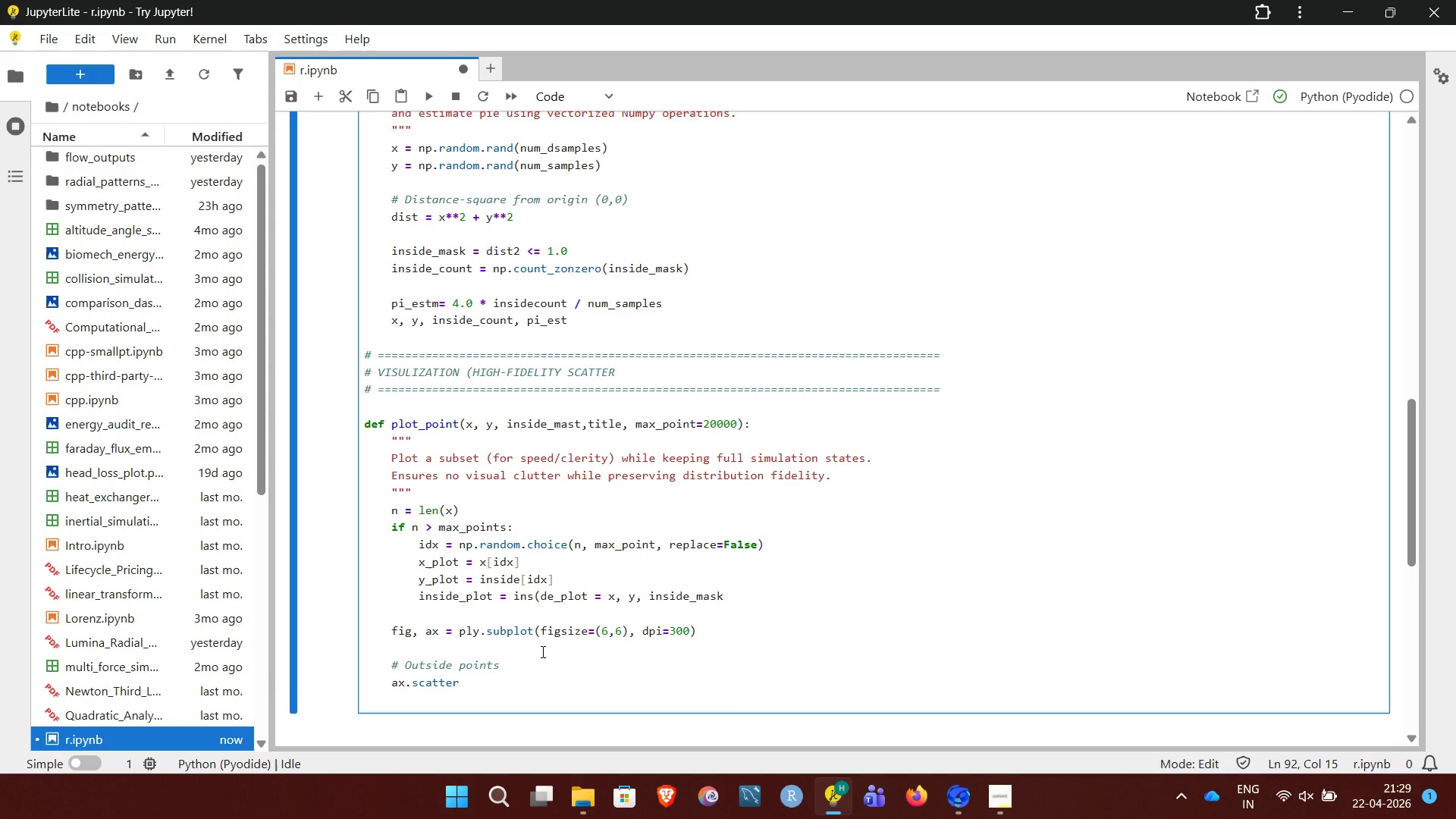 
type(()
key(NumpadEnter)
type(x_ploty)
 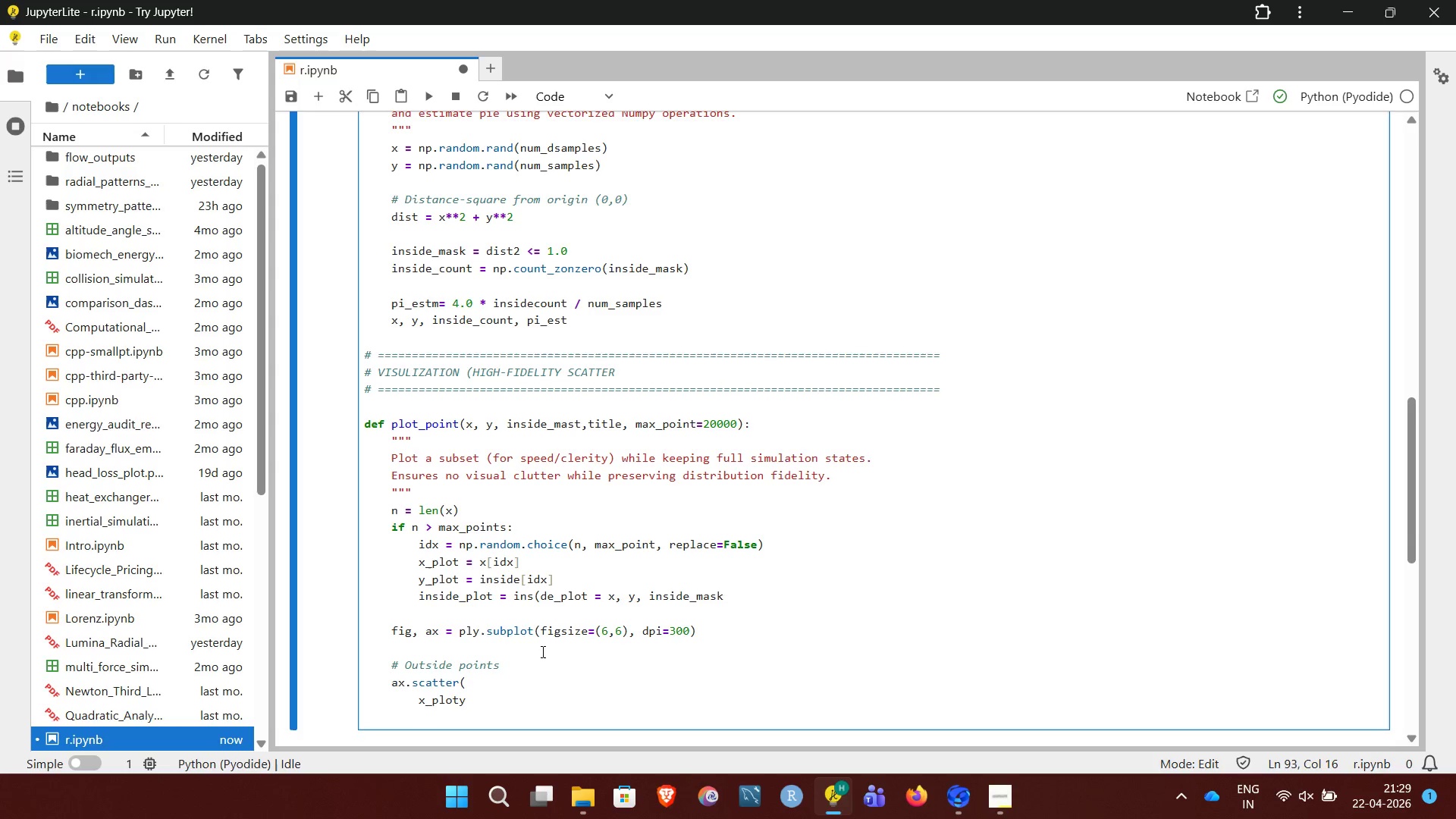 
key(Backspace)
 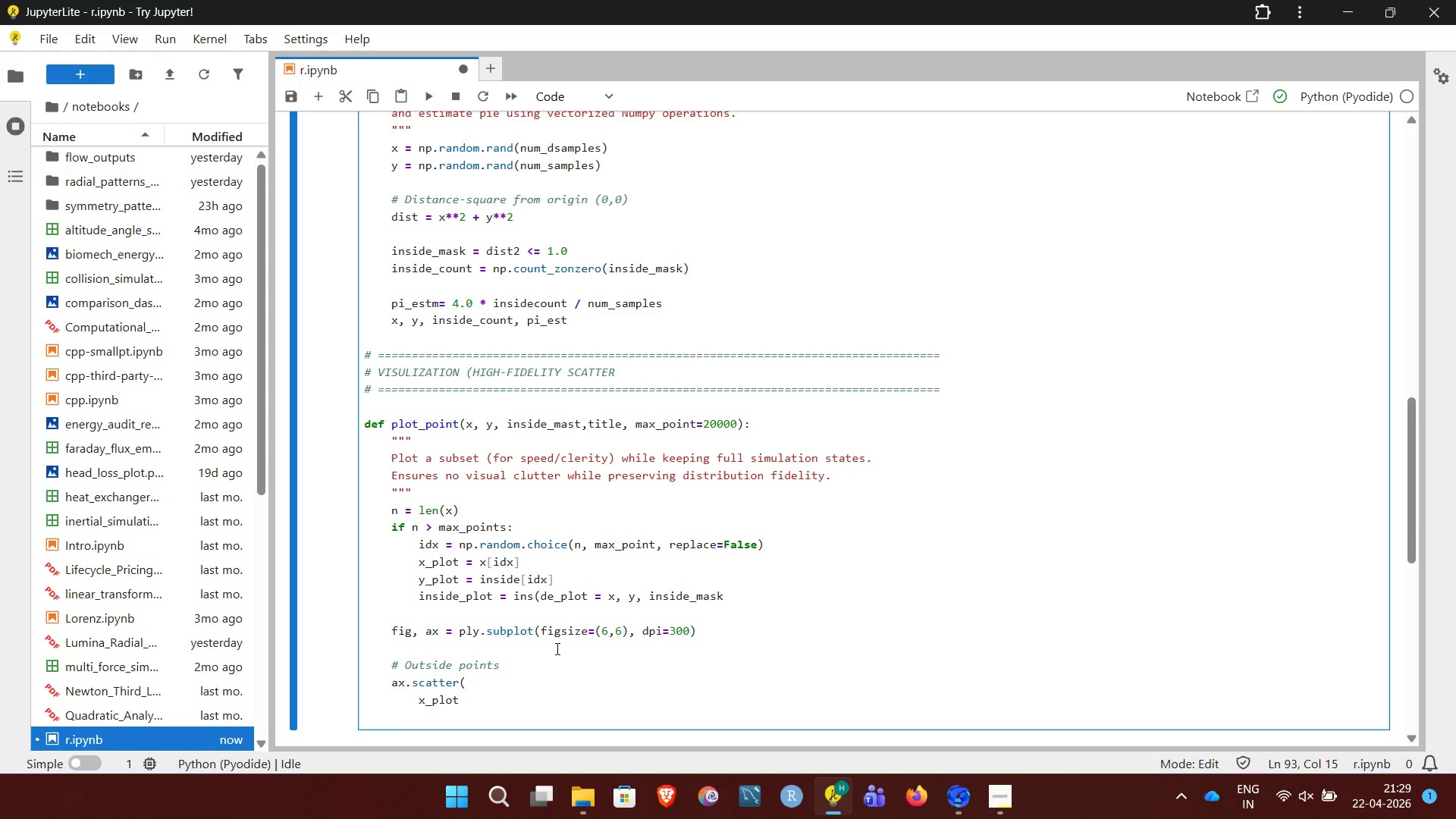 
hold_key(key=ShiftRight, duration=0.45)
 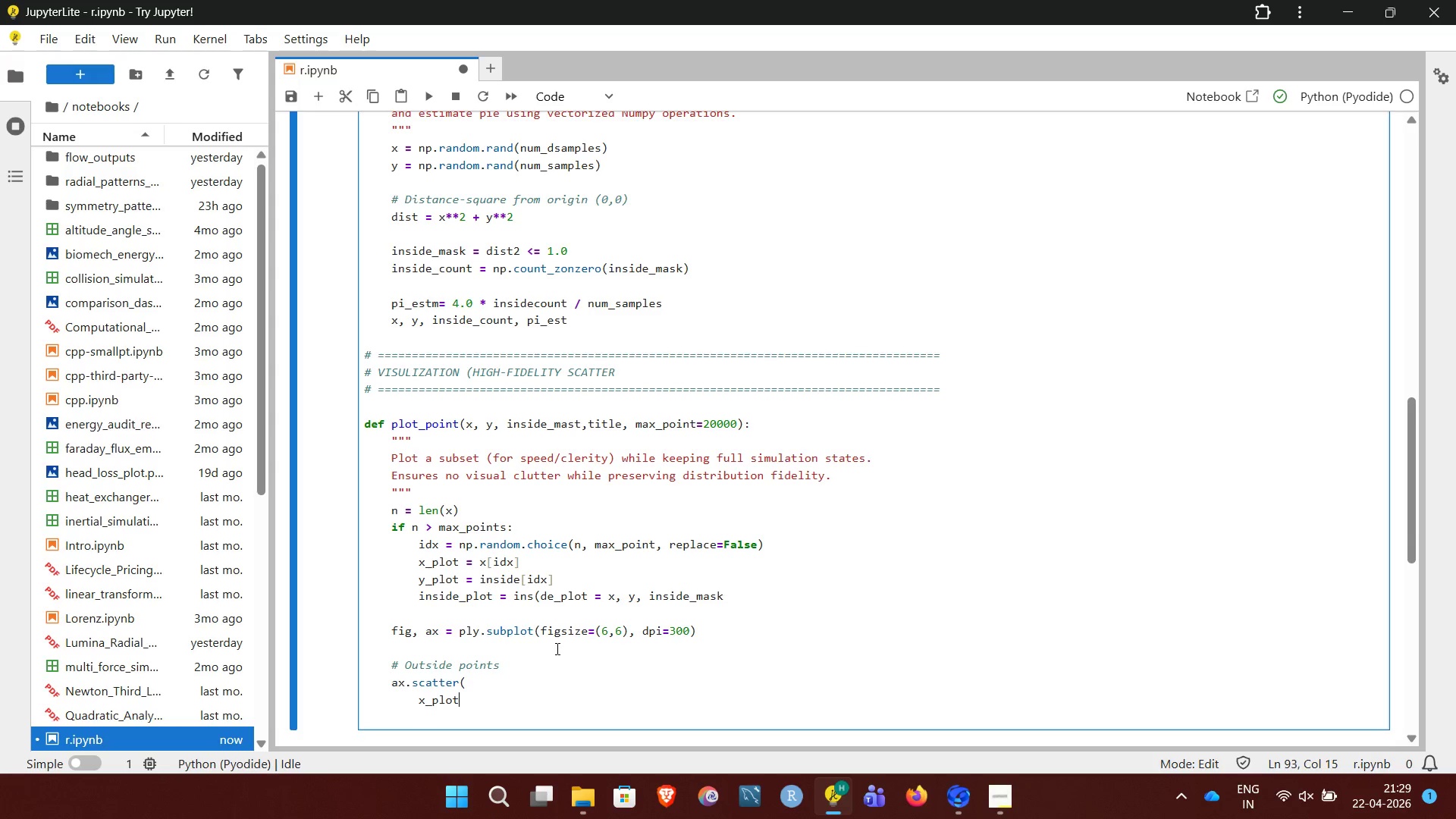 
type([`)
key(Backspace)
type(~inside_plot],)
key(NumpadEnter)
type(y_plot)
 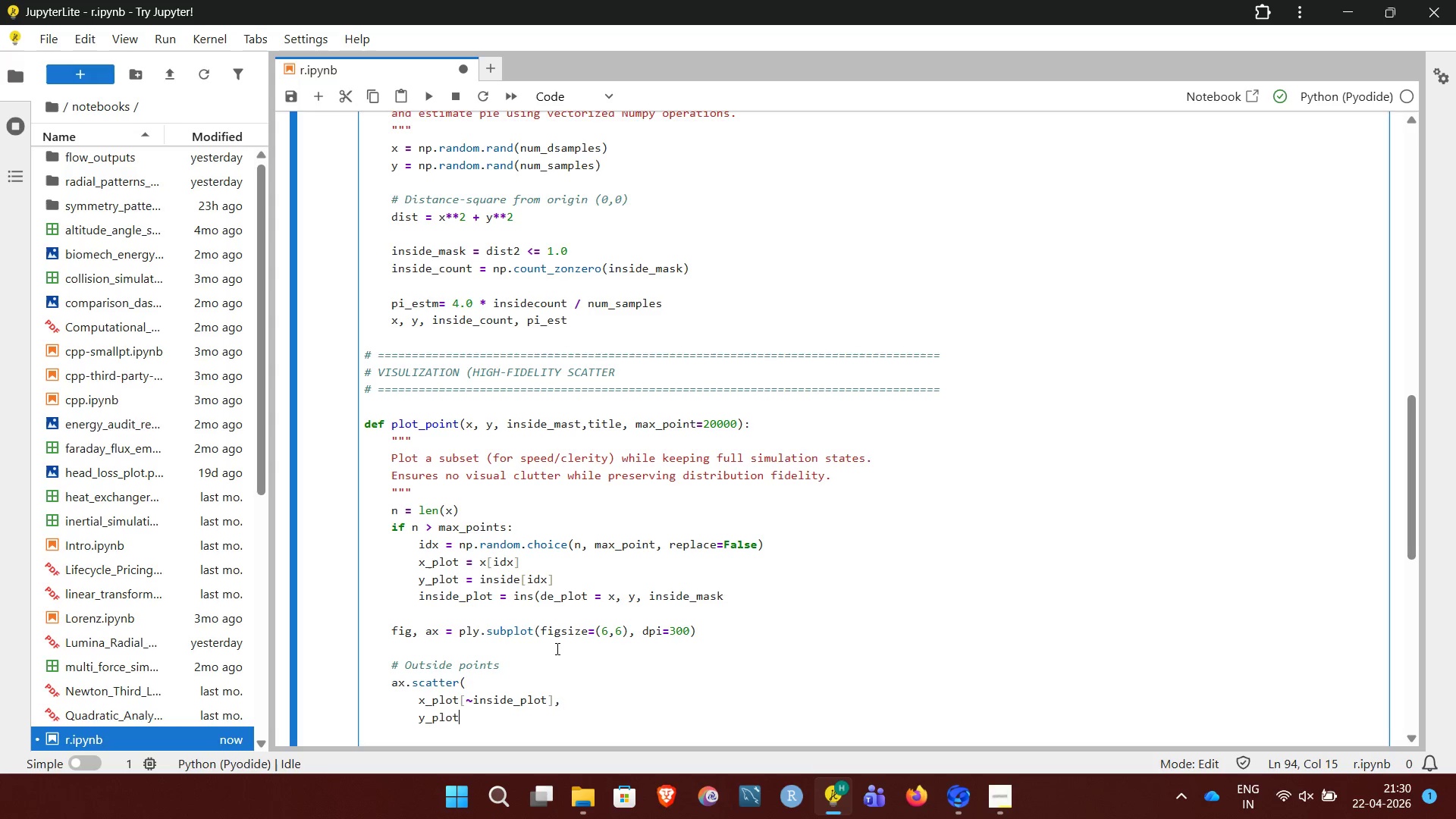 
type([~inside)
 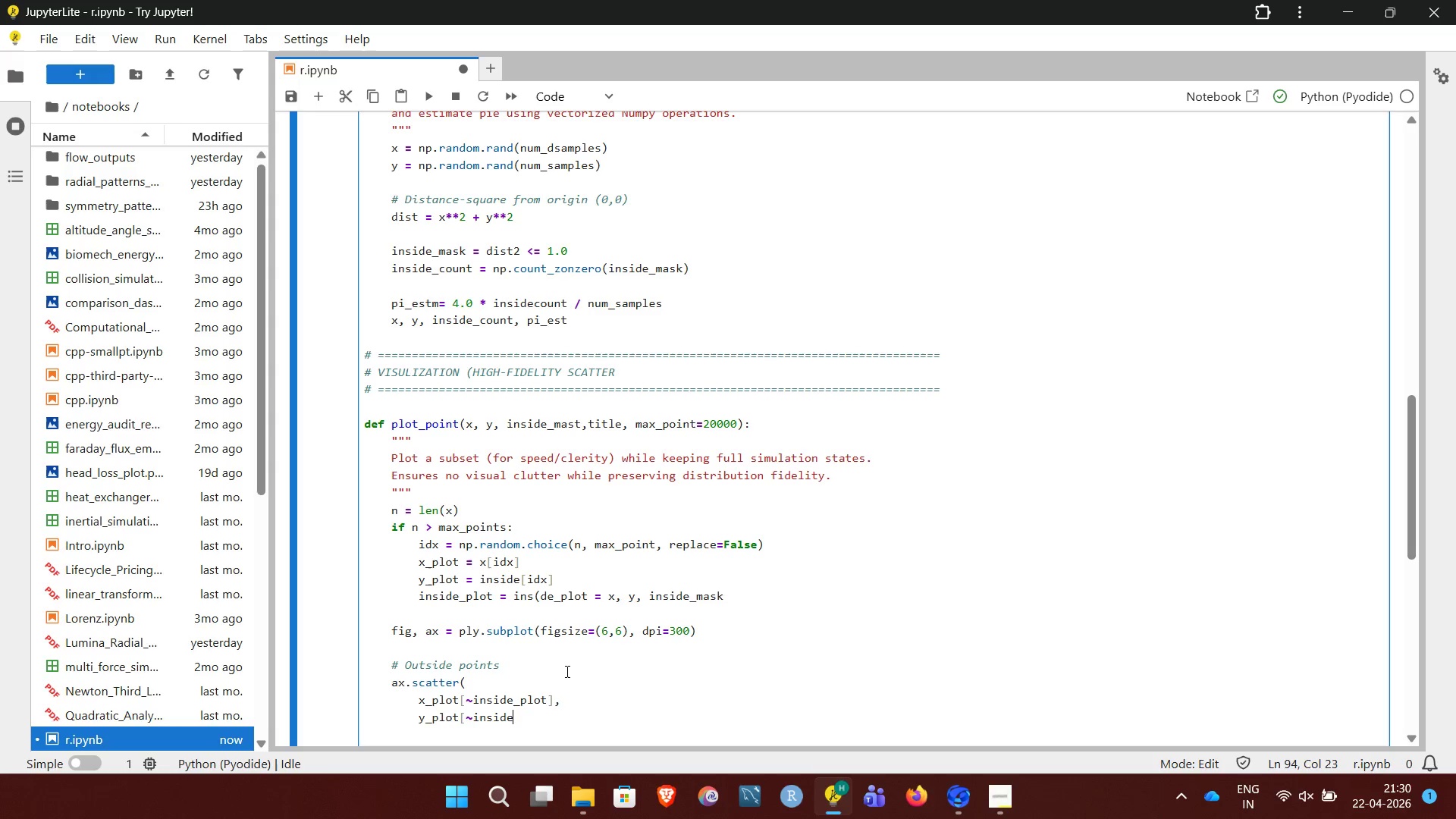 
type(_plot],)
key(NumpadEnter)
type(s=6,)
key(NumpadEnter)
type(color)
 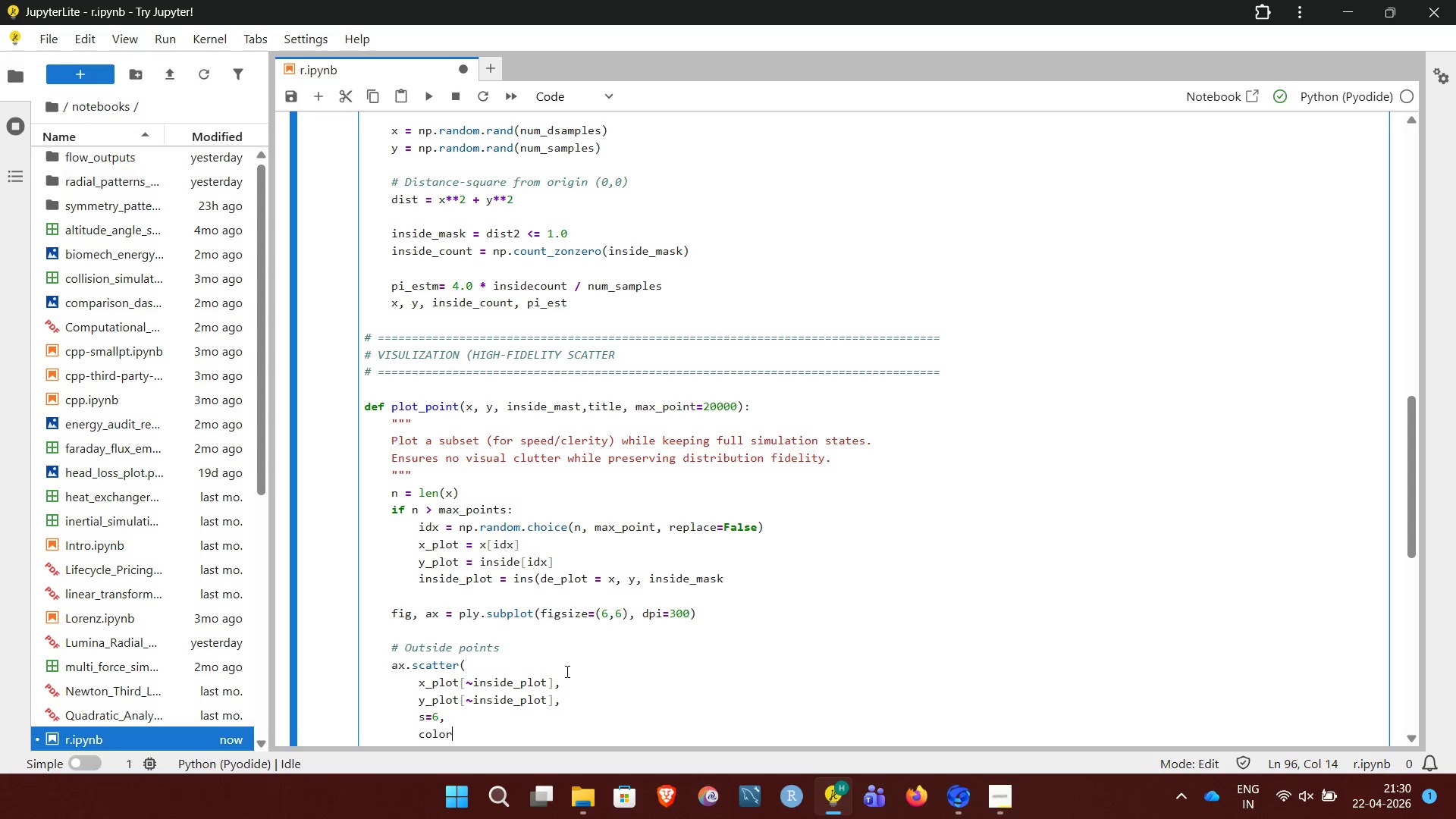 
left_click([566, 671])
 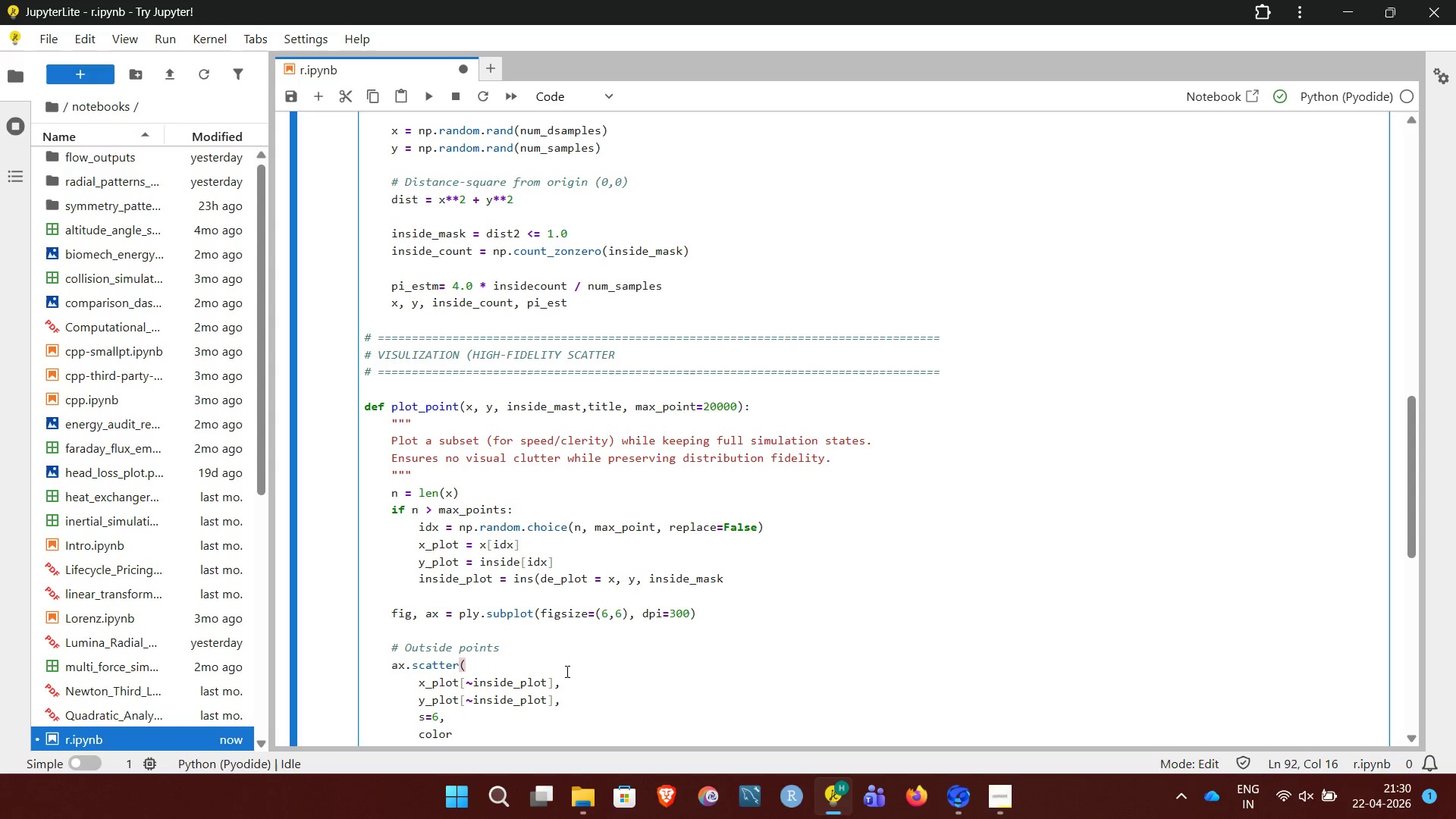 
key(Equal)
 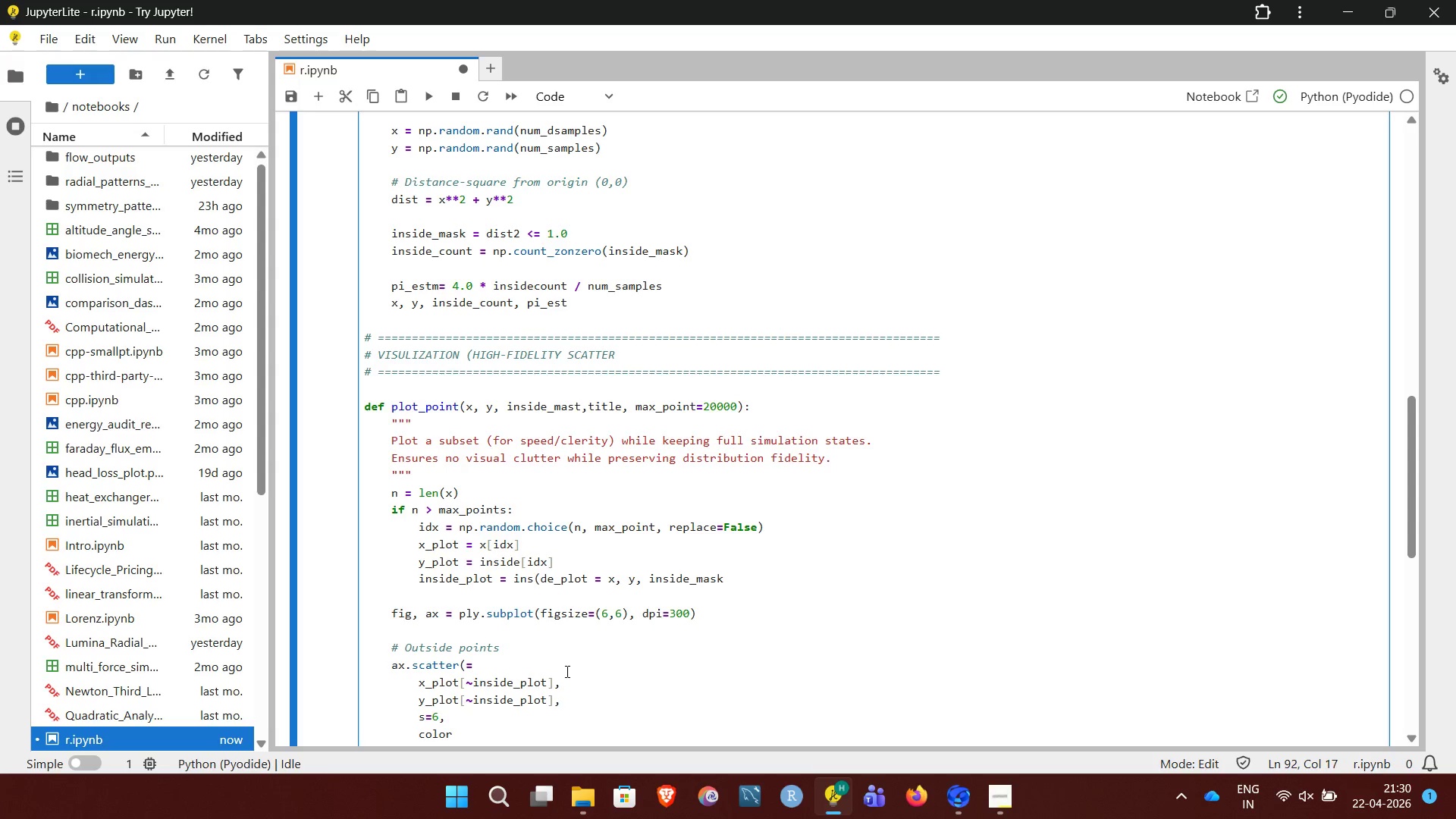 
hold_key(key=Backspace, duration=4.47)
 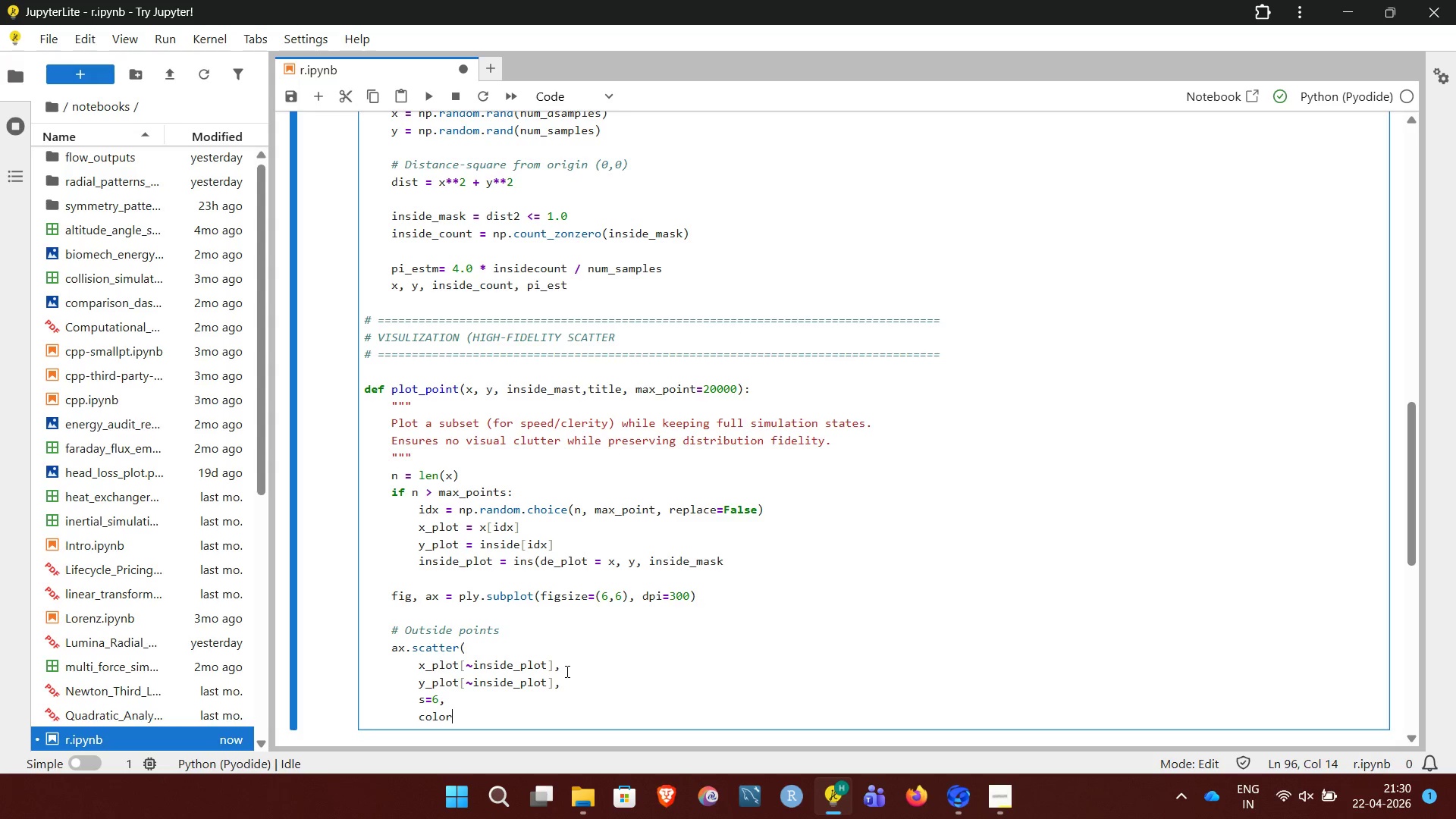 
hold_key(key=ArrowDown, duration=0.73)
 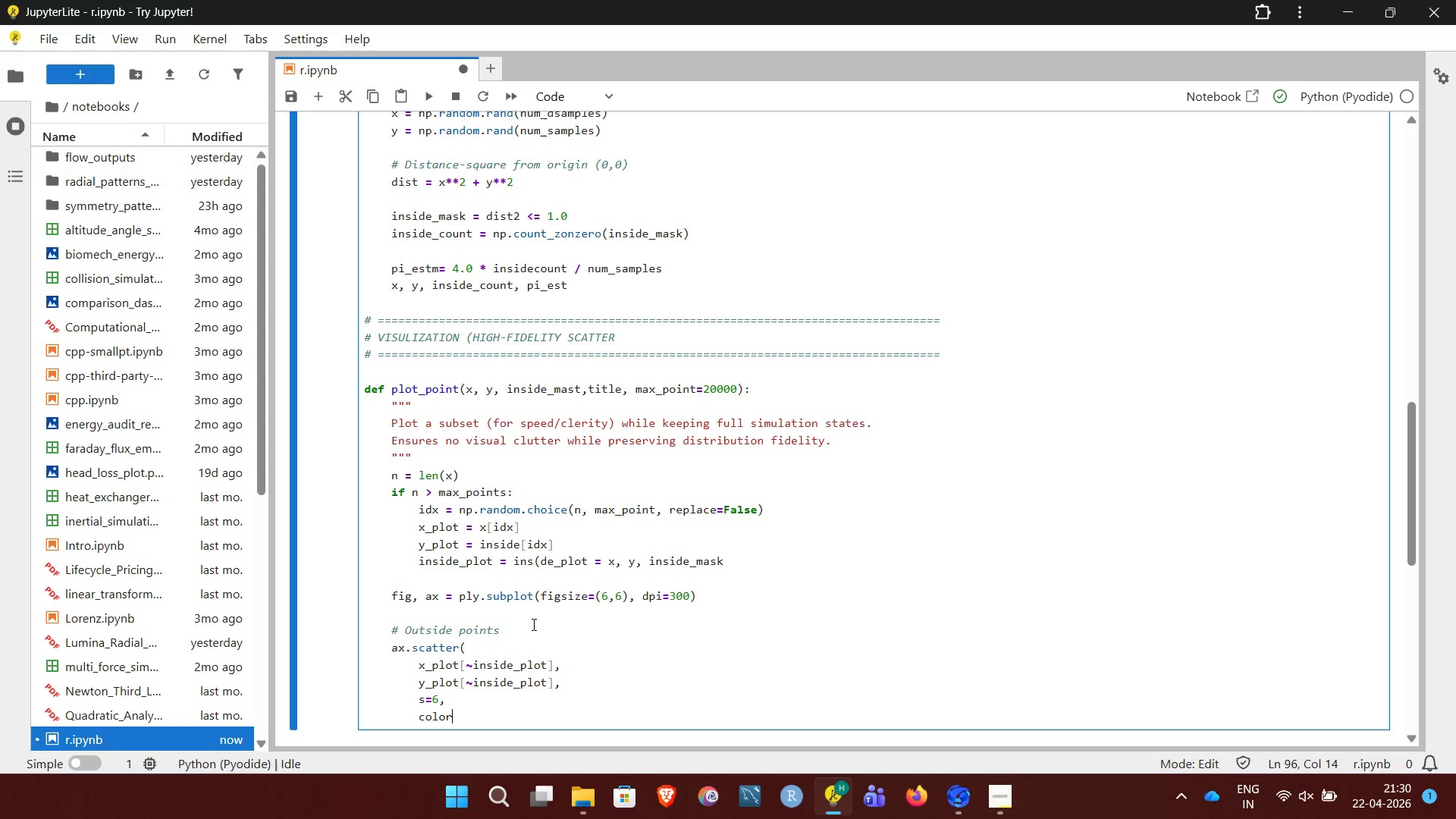 
wait(5.23)
 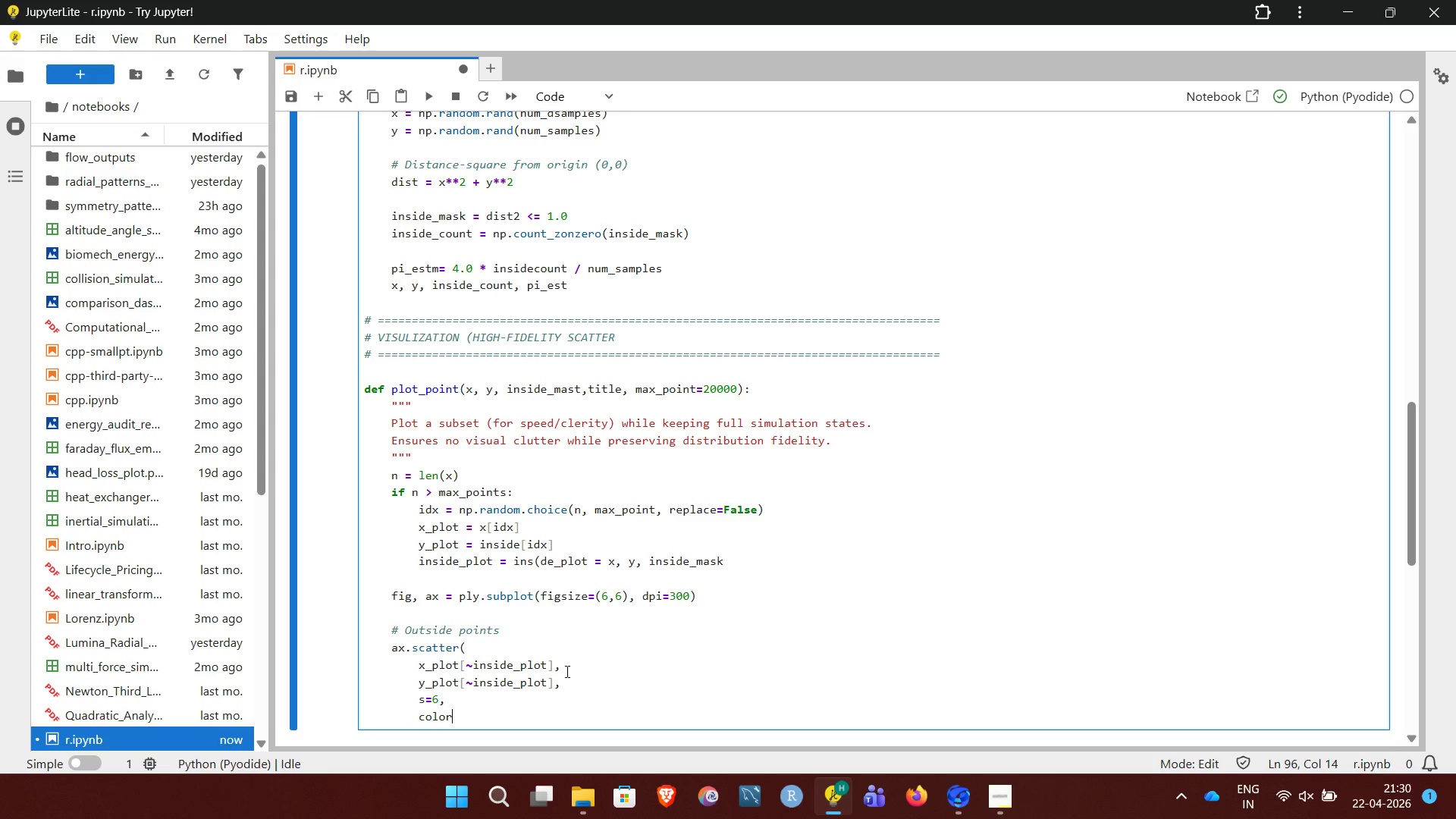 
key(Backspace)
type(r=COLOR)
 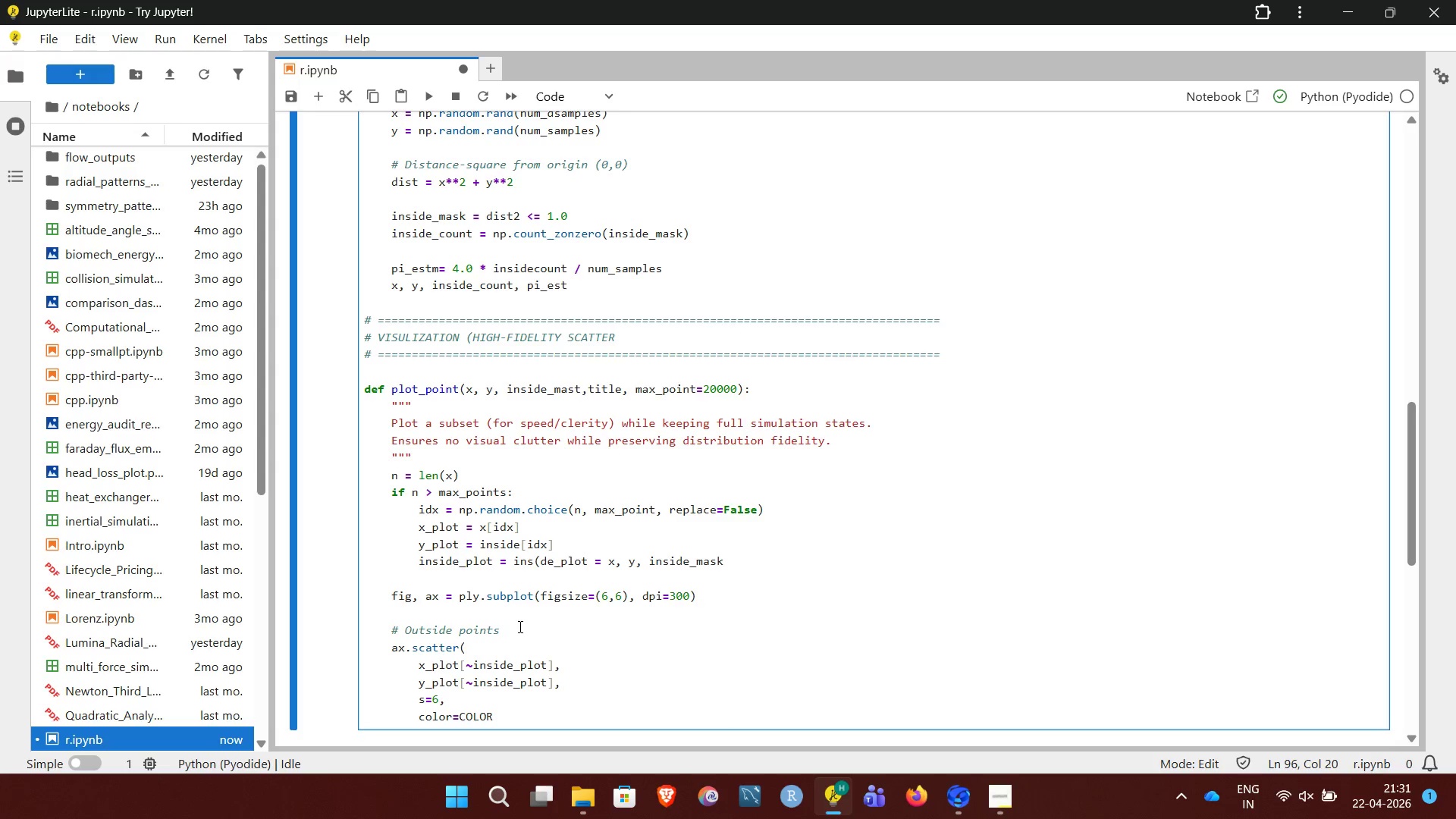 
type(_OUTSIDE,)
key(NumpadEnter)
type(aa)
key(Backspace)
type(lpha=0.6)
key(NumpadEnter)
type(label="Outside )
 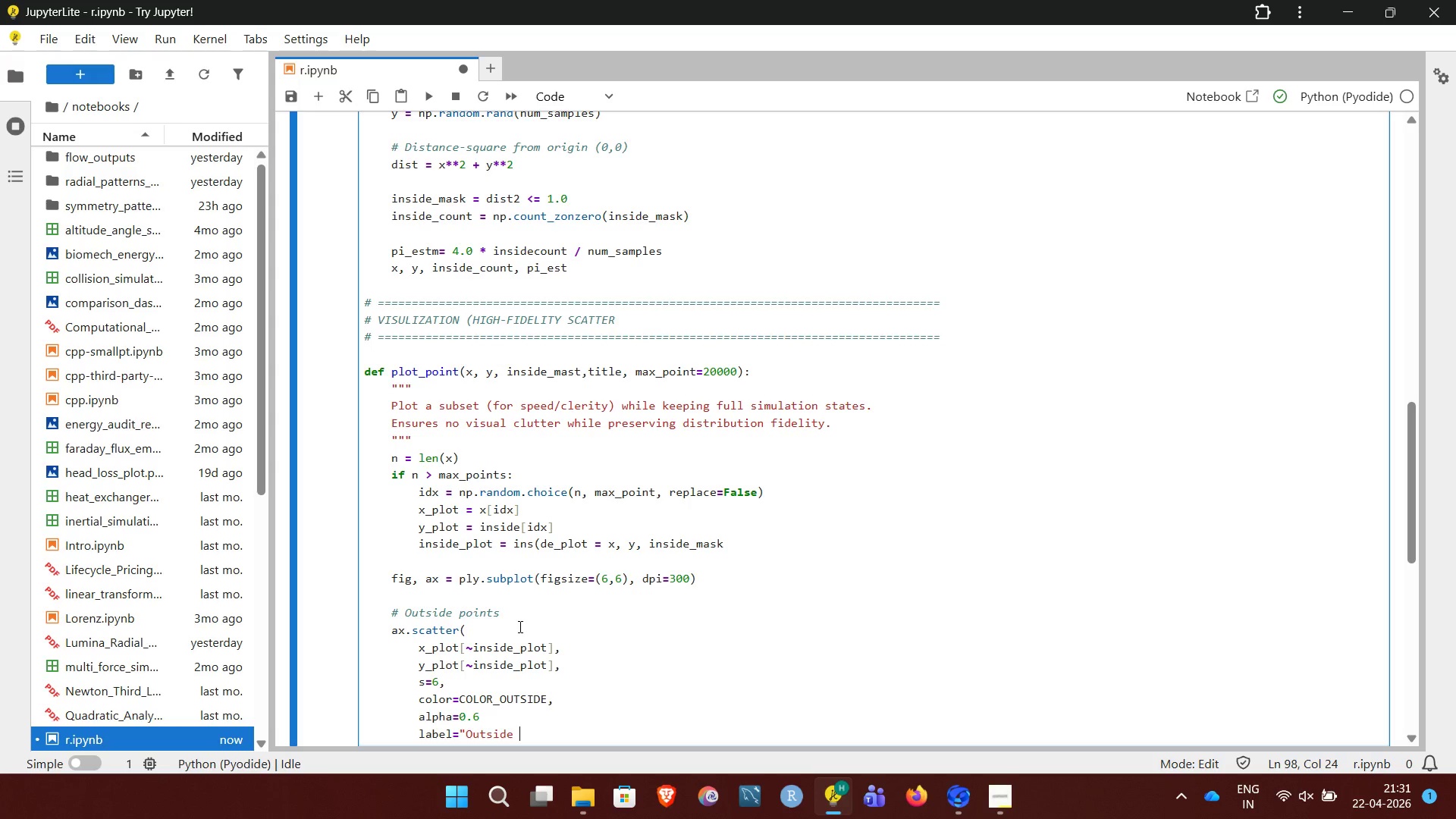 
key(Shift+Enter)
 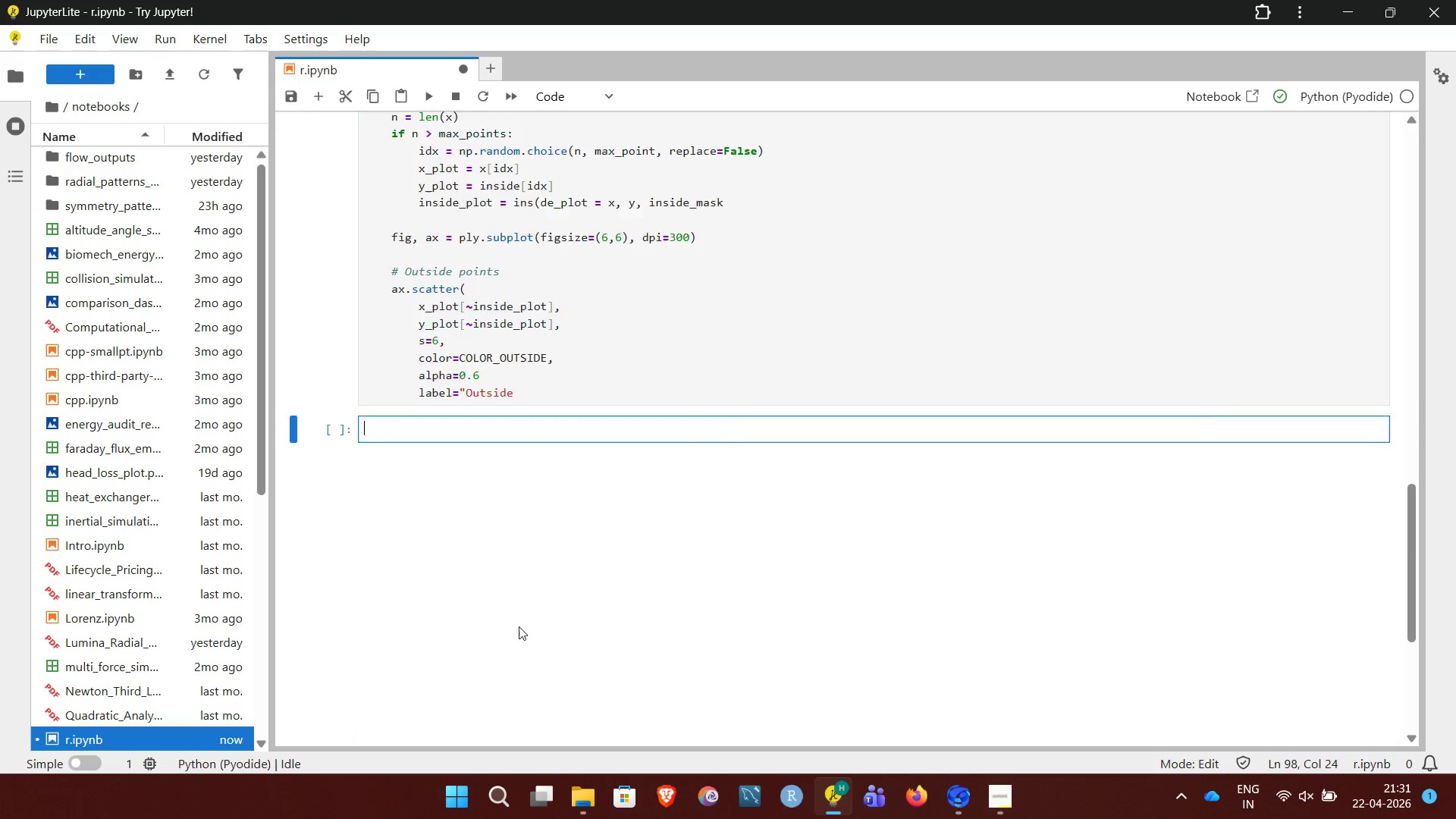 
left_click([522, 391])
 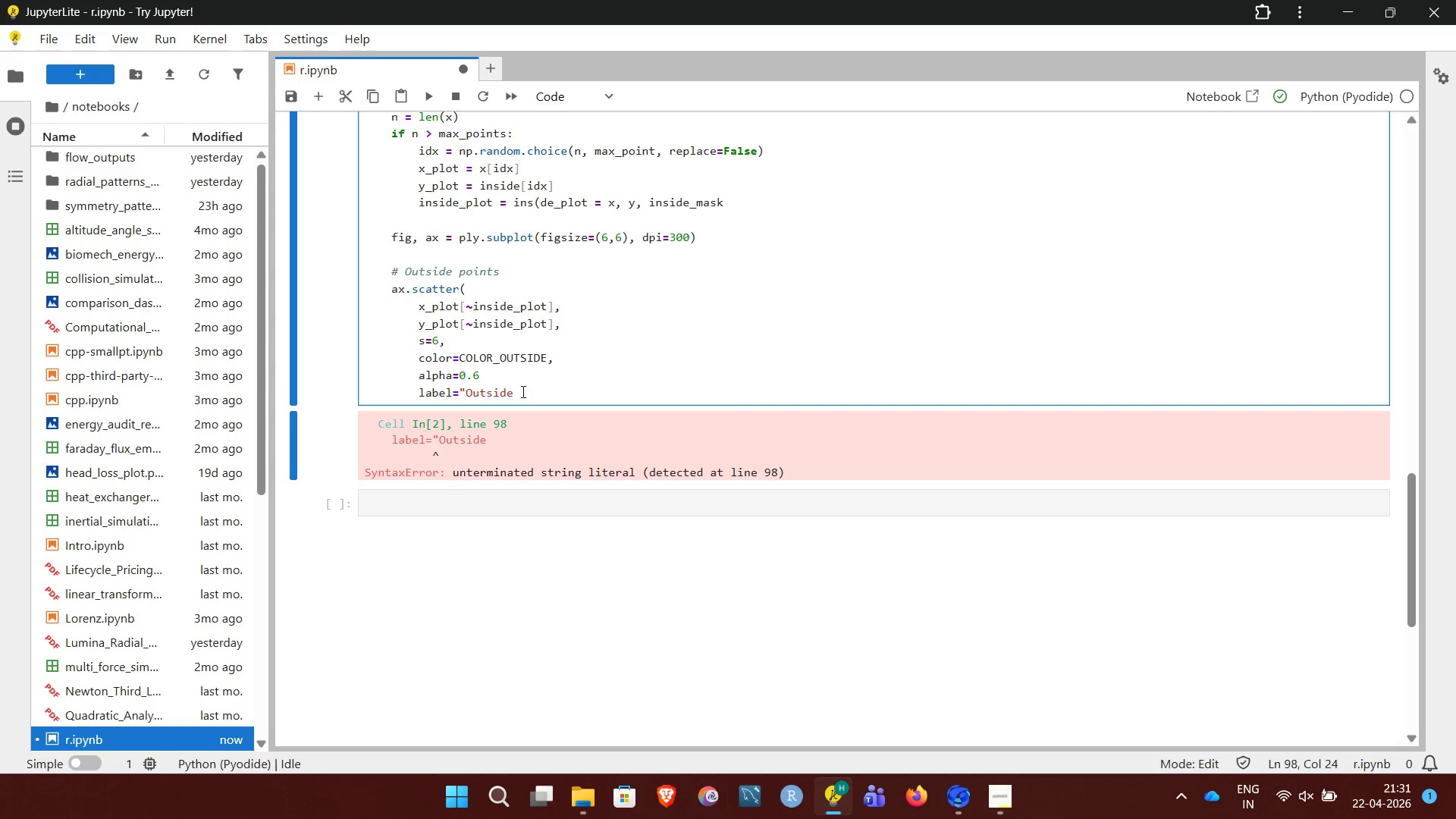 
wait(7.72)
 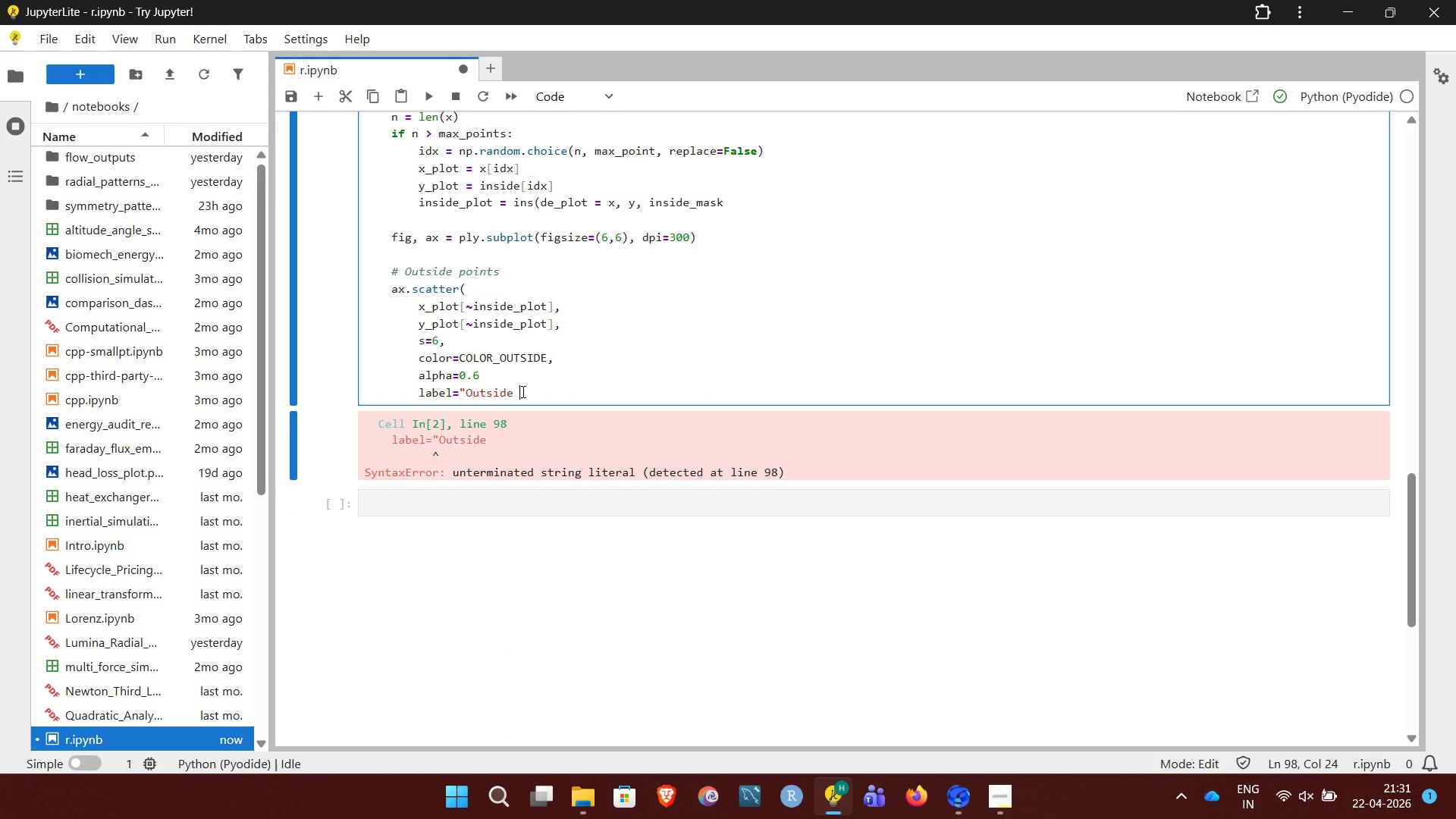 
type((waste")
key(NumpadEnter)
 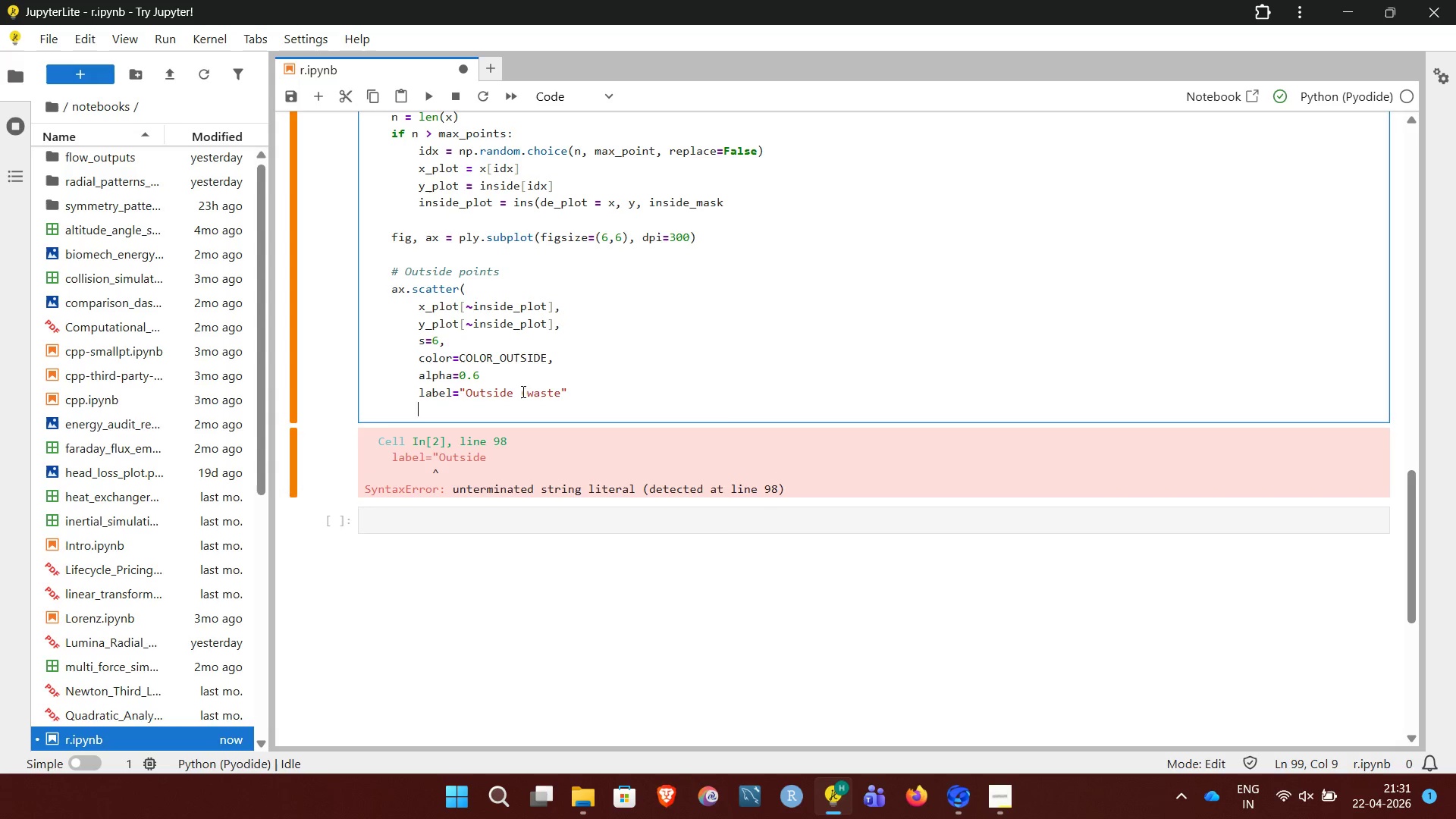 
wait(5.44)
 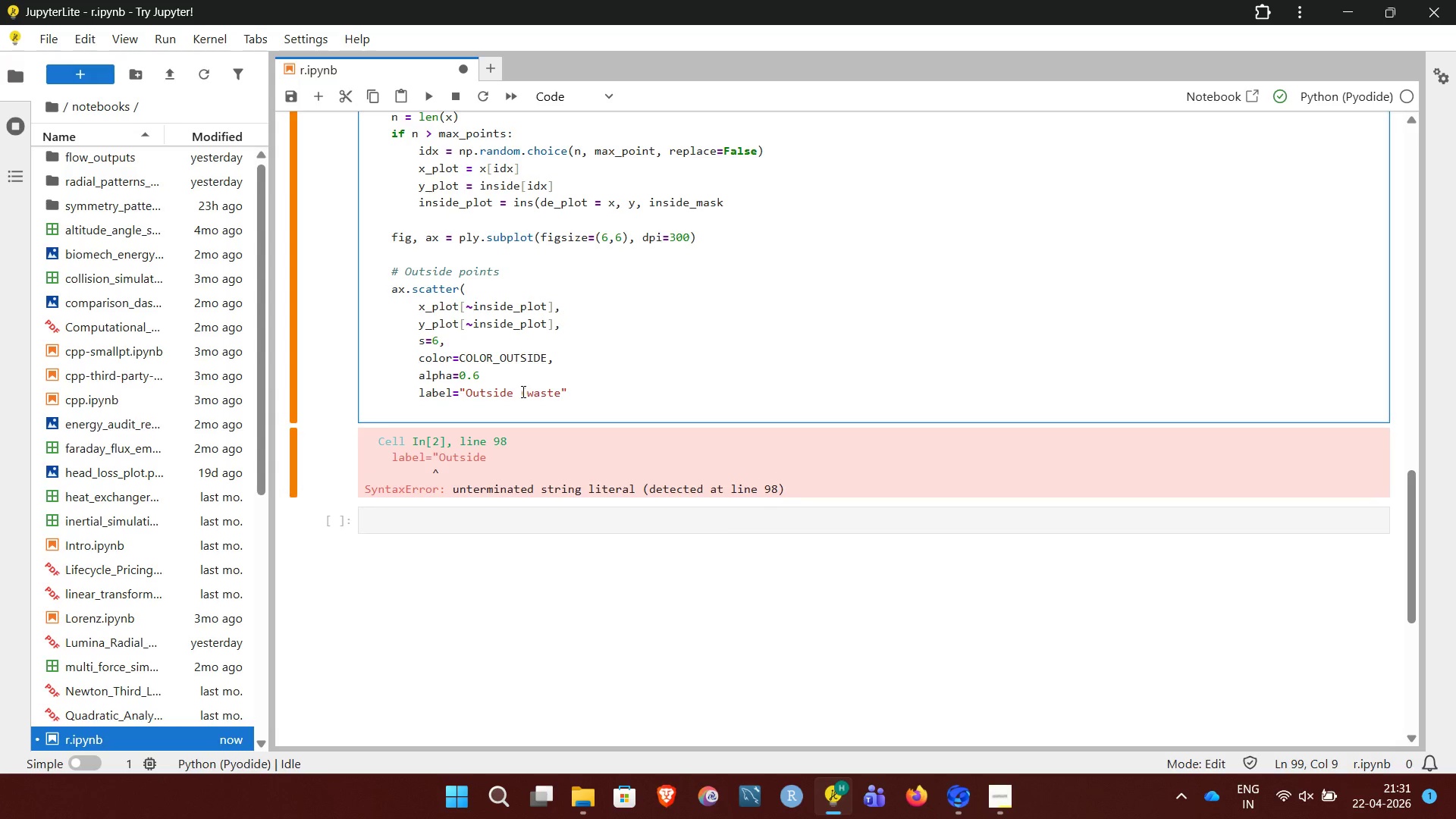 
key(ArrowUp)
 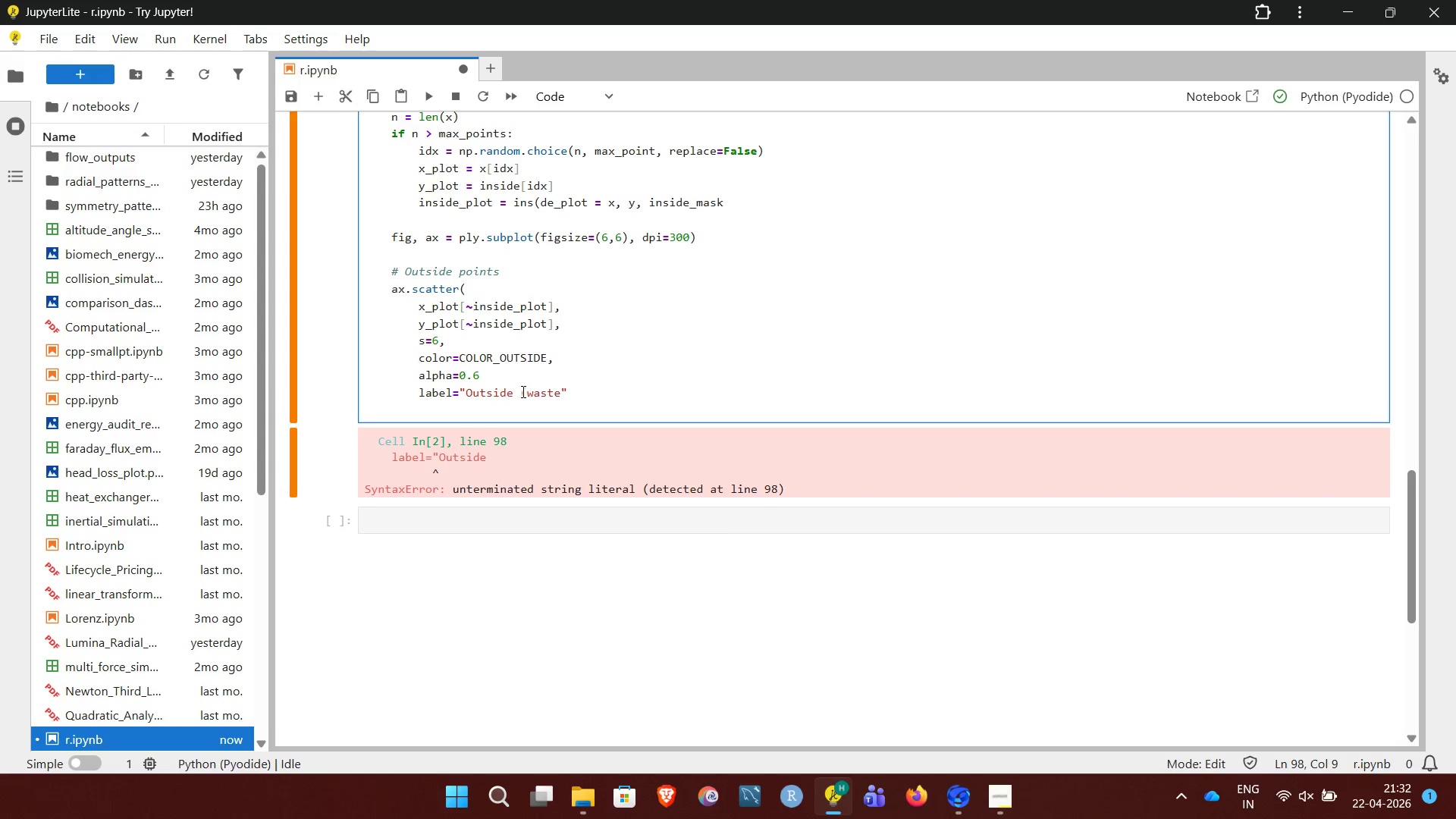 
key(ArrowRight)
 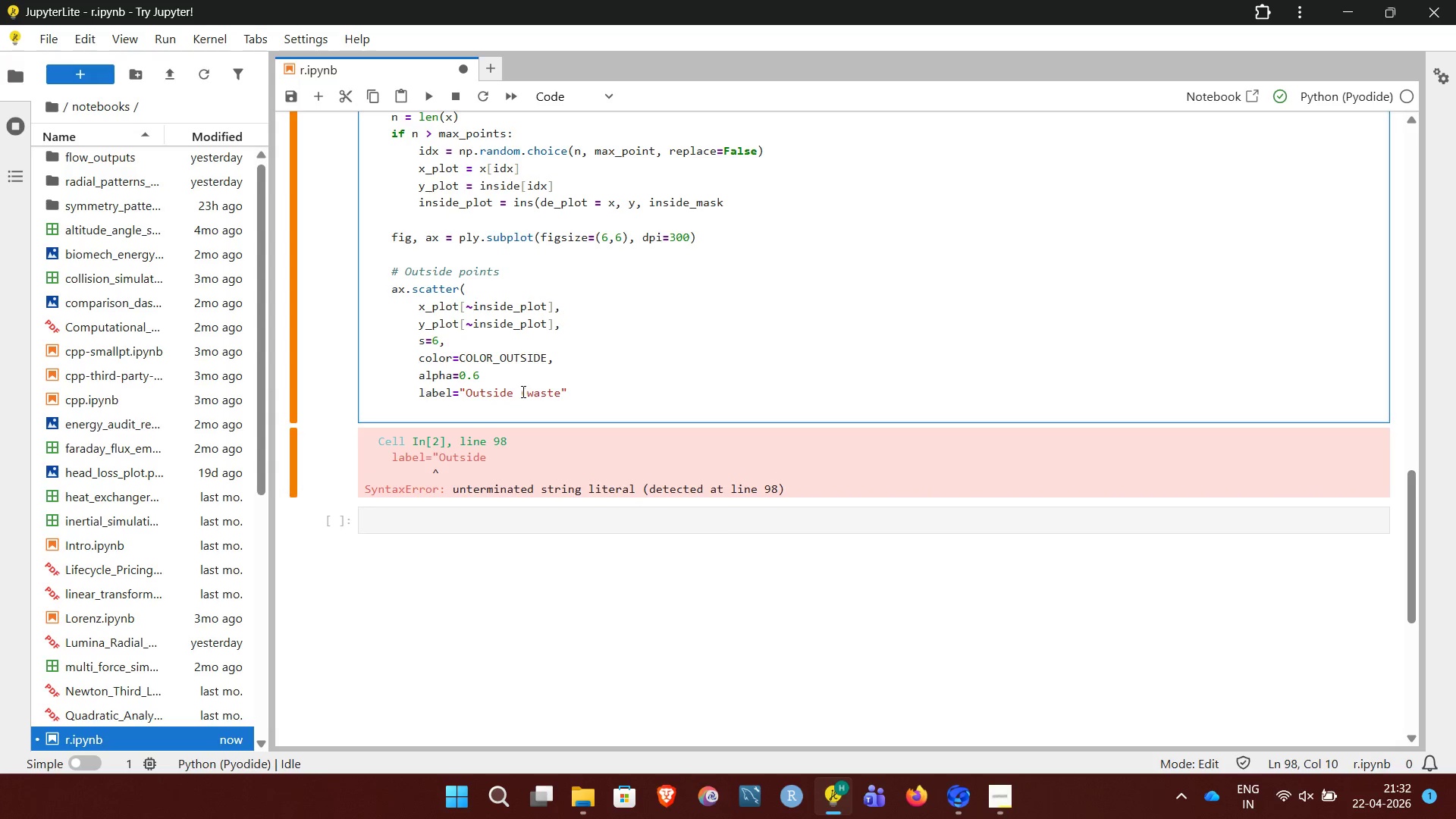 
key(ArrowRight)
 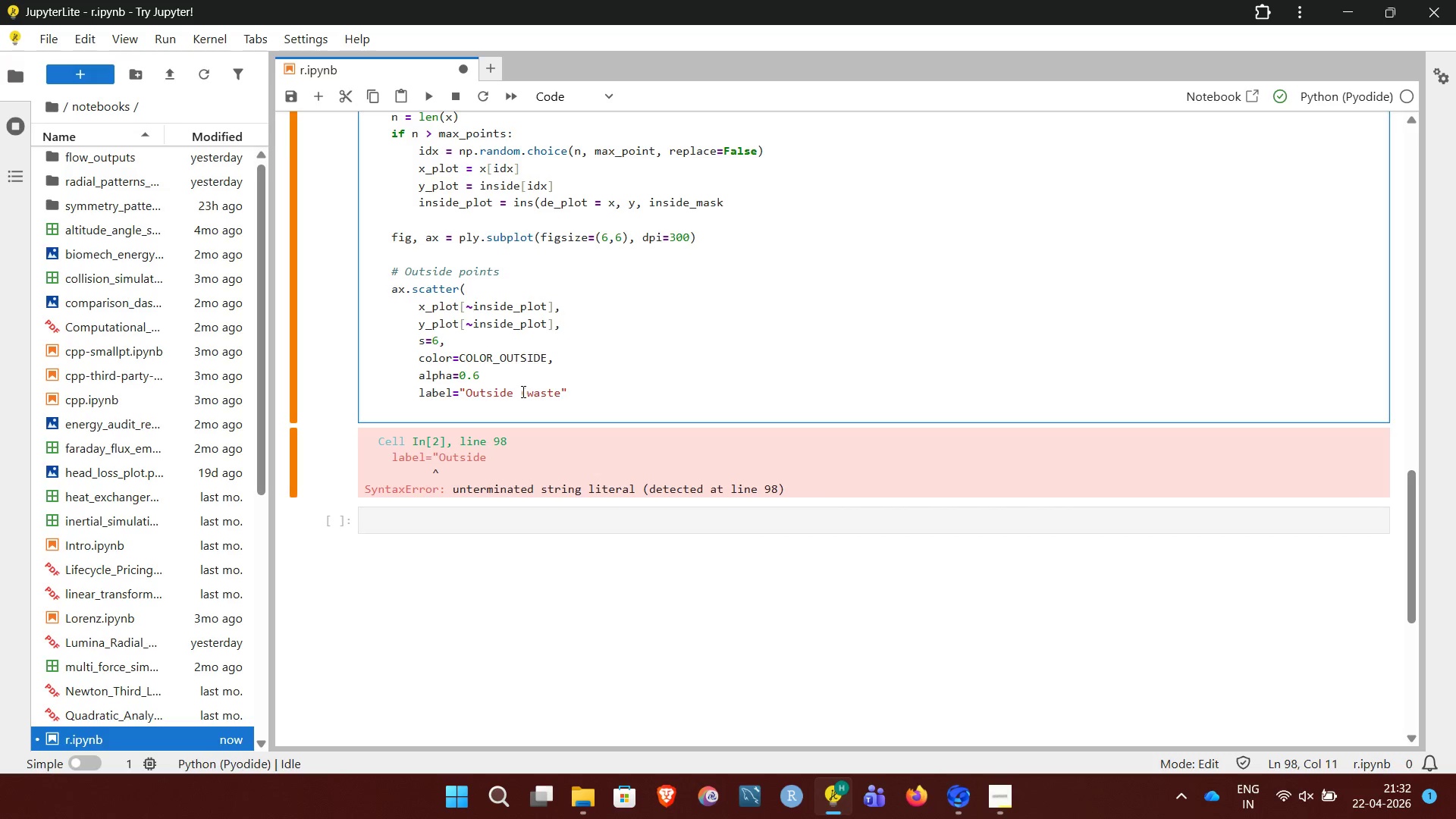 
hold_key(key=ArrowRight, duration=0.34)
 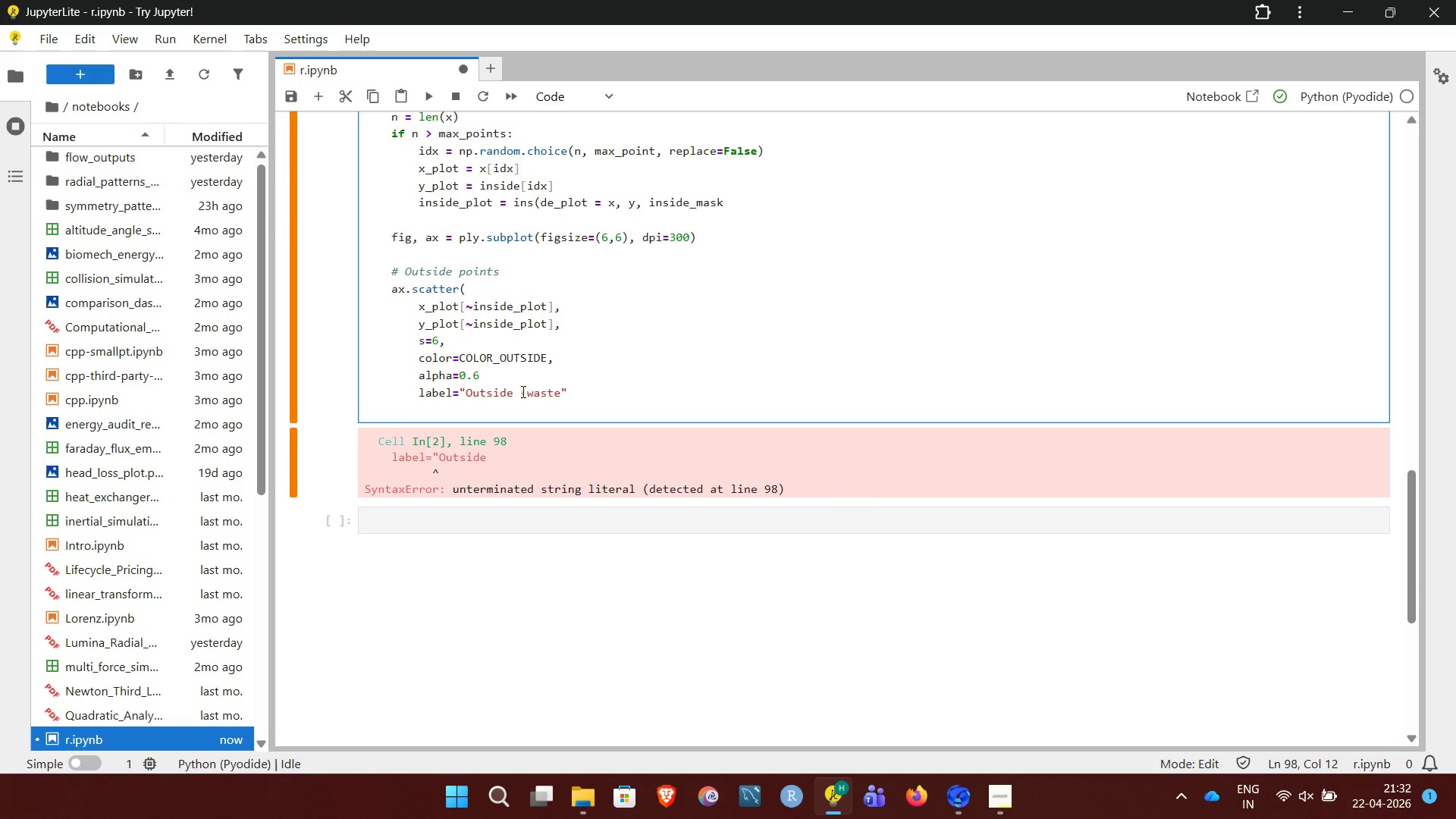 
key(ArrowRight)
 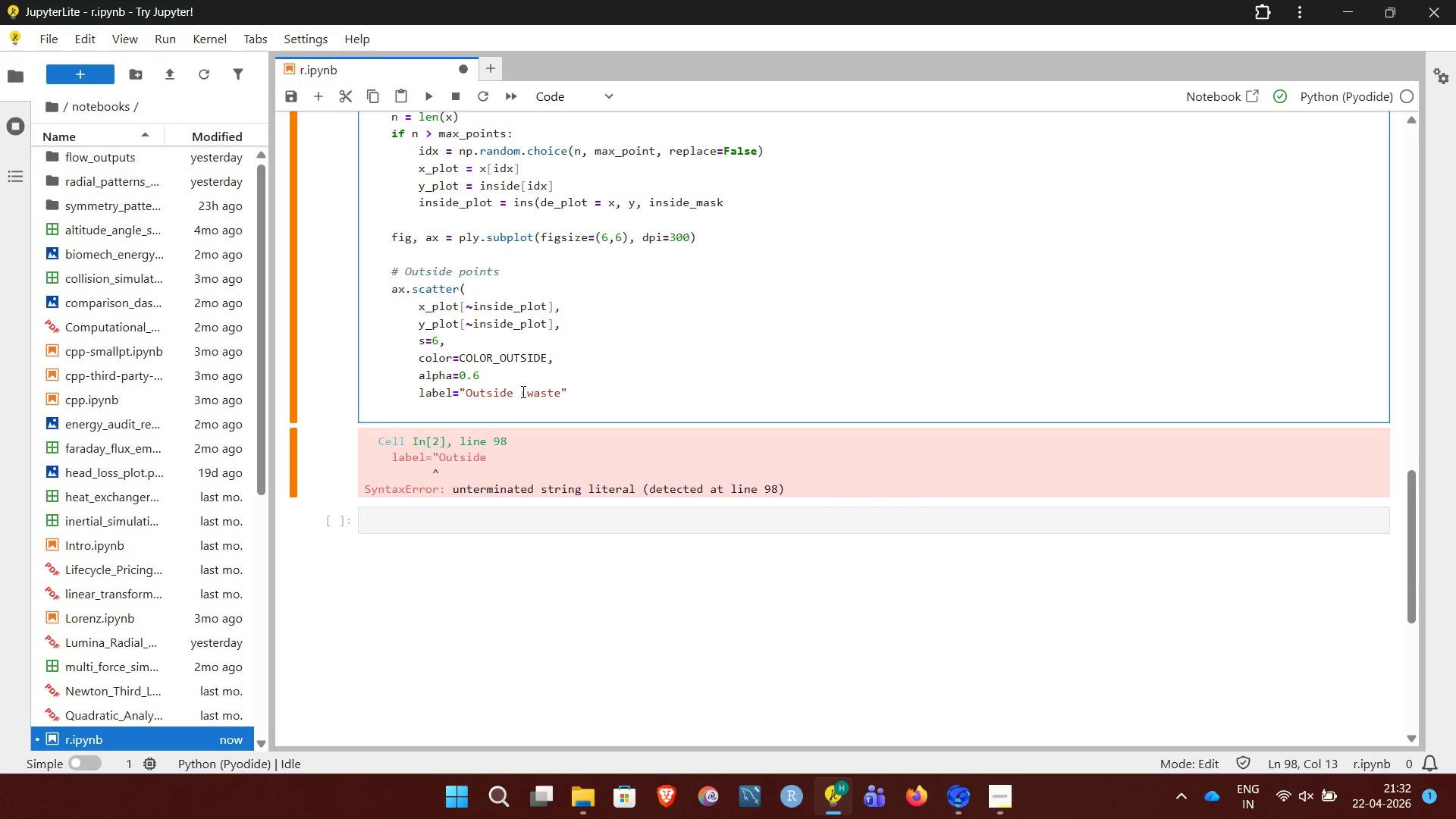 
key(ArrowRight)
 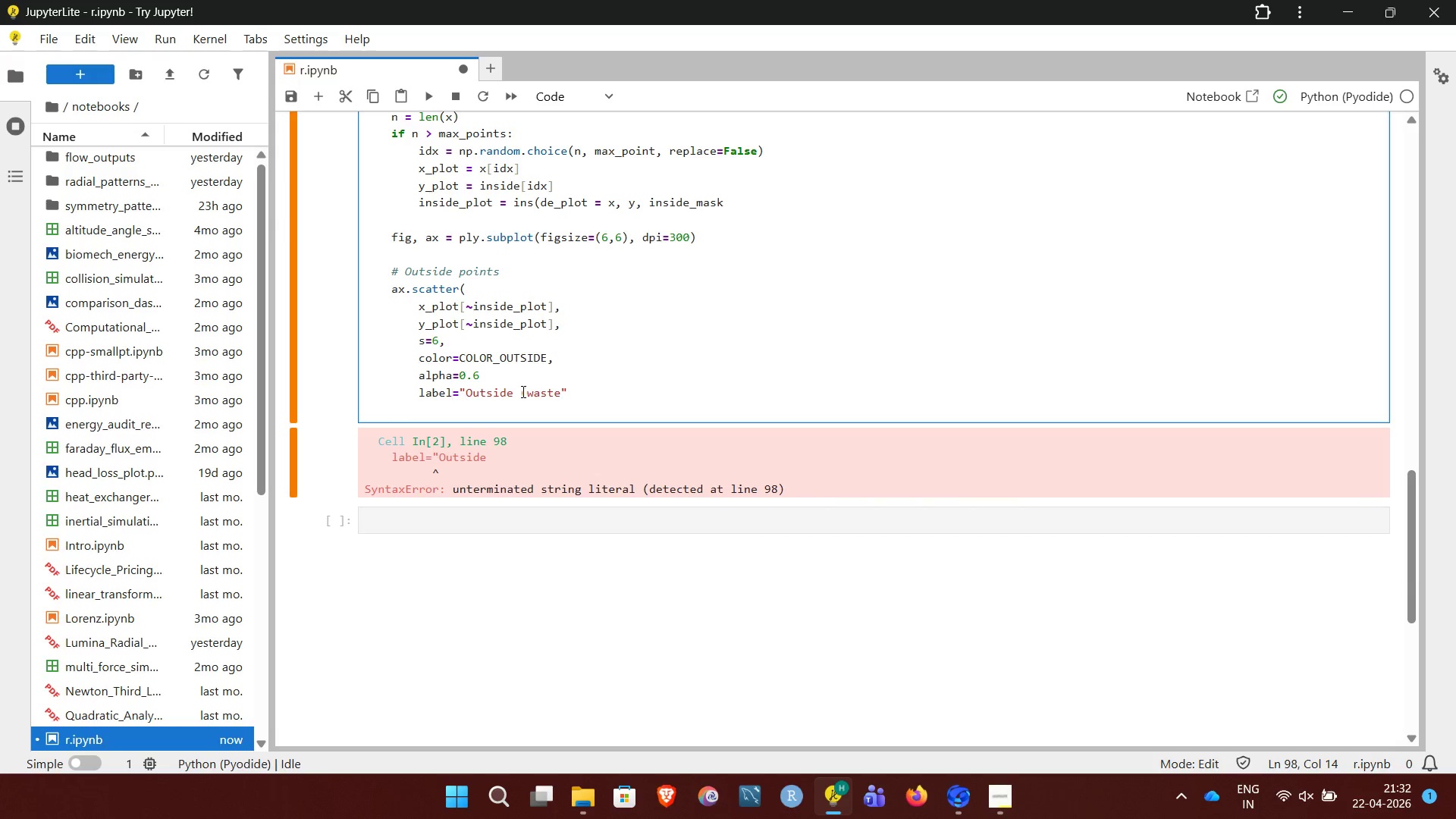 
key(ArrowRight)
 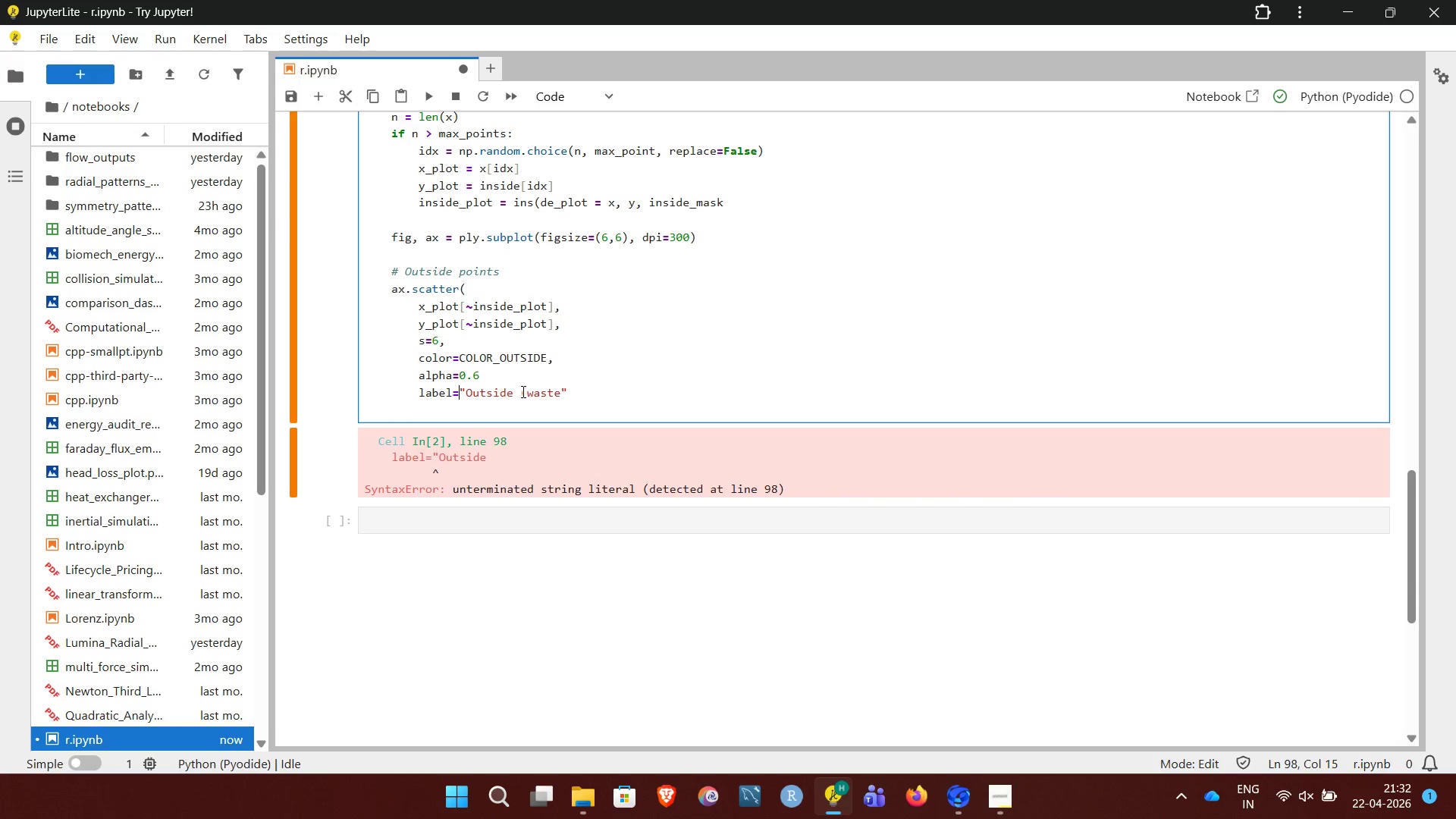 
key(ArrowRight)
 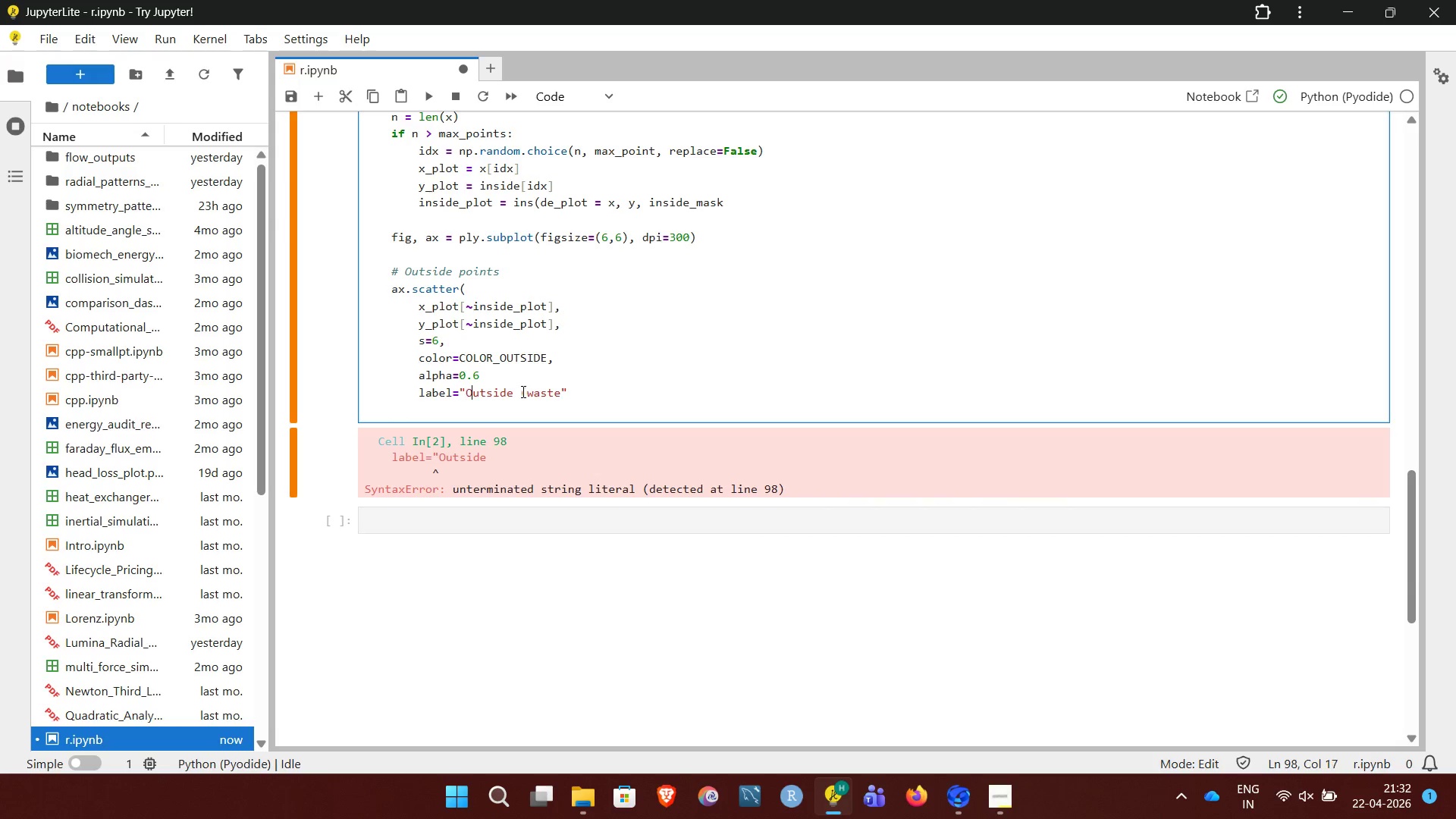 
hold_key(key=ArrowRight, duration=0.53)
 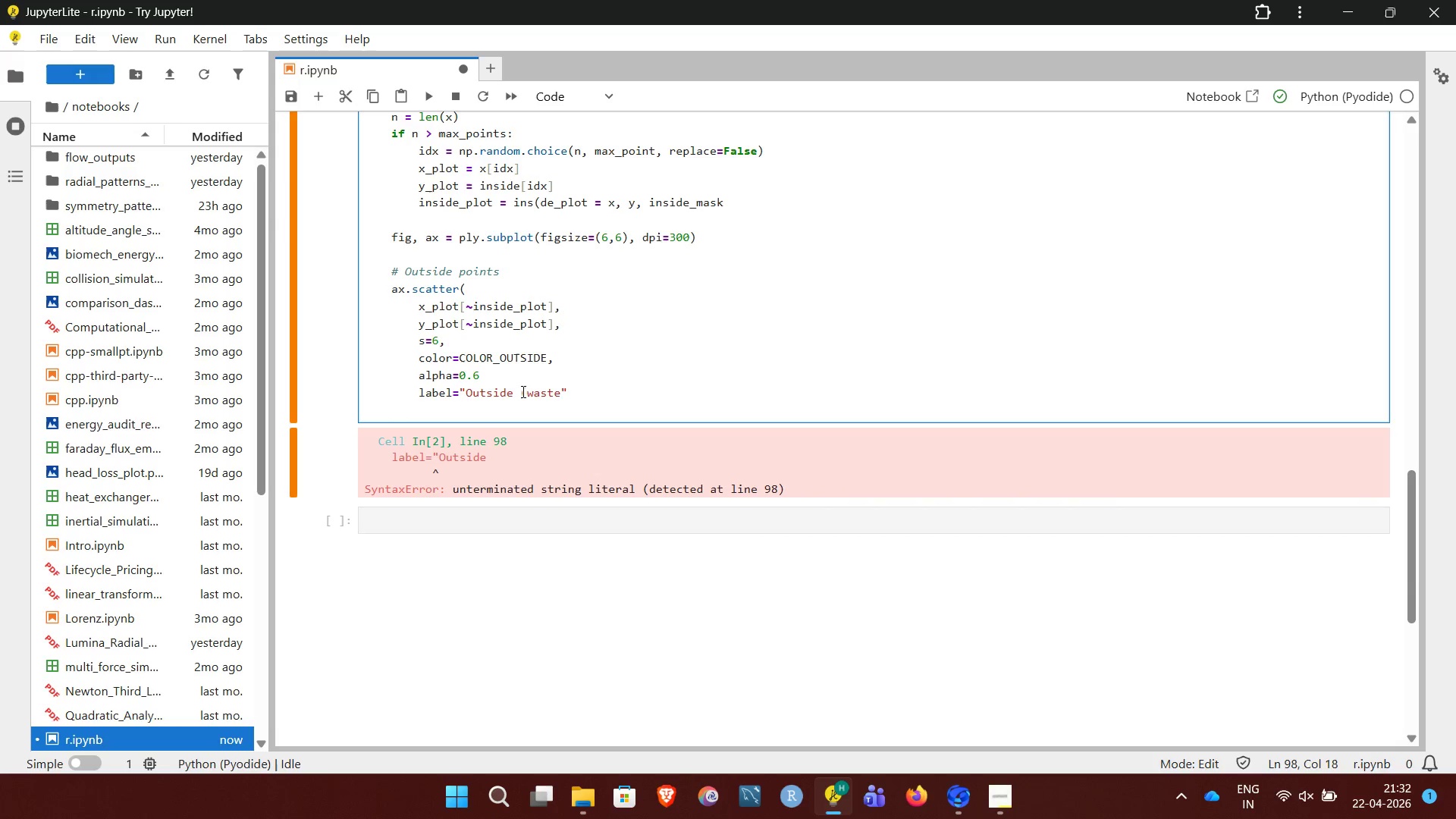 
key(ArrowRight)
 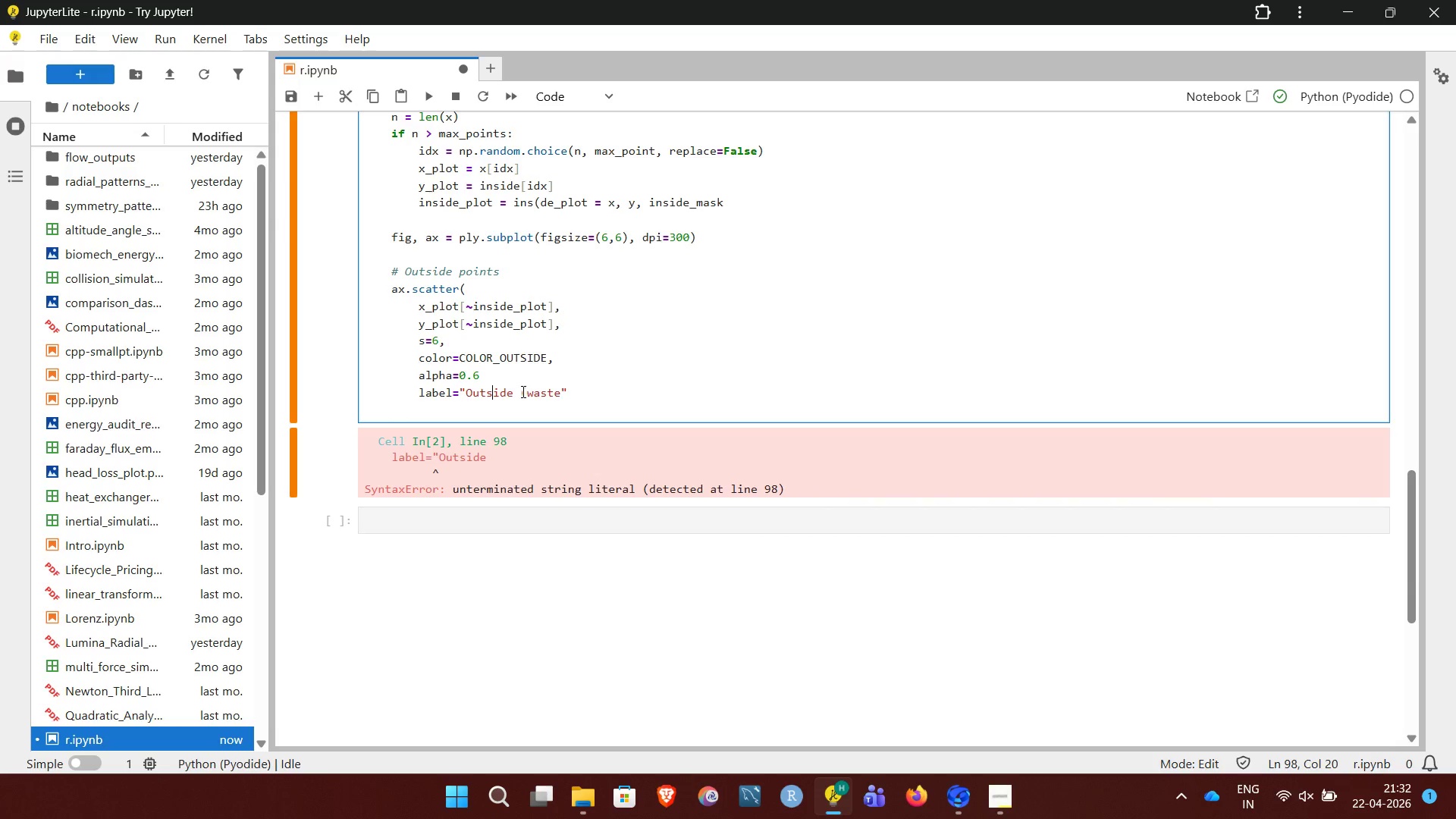 
key(ArrowRight)
 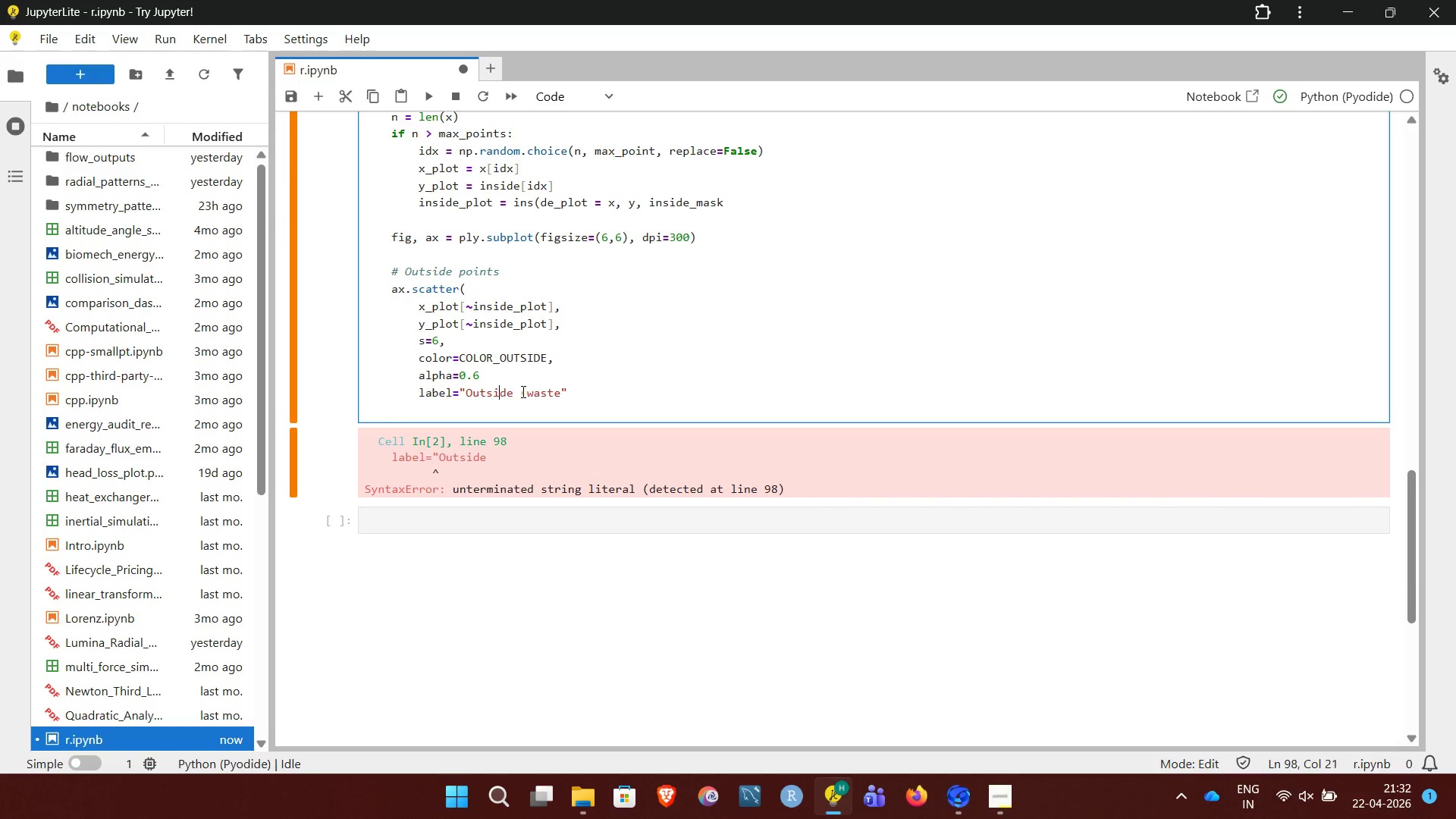 
key(ArrowRight)
 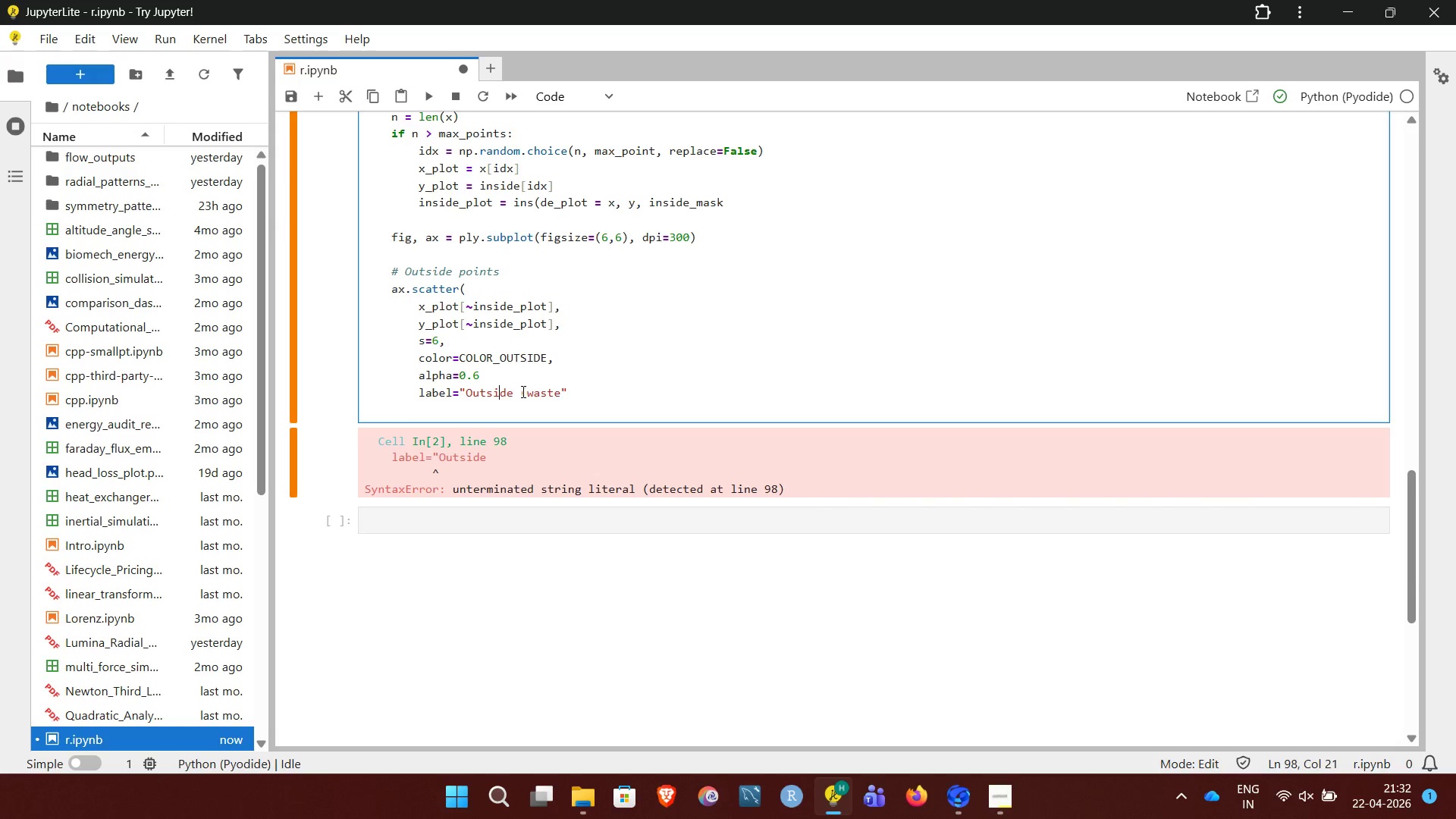 
key(ArrowRight)
 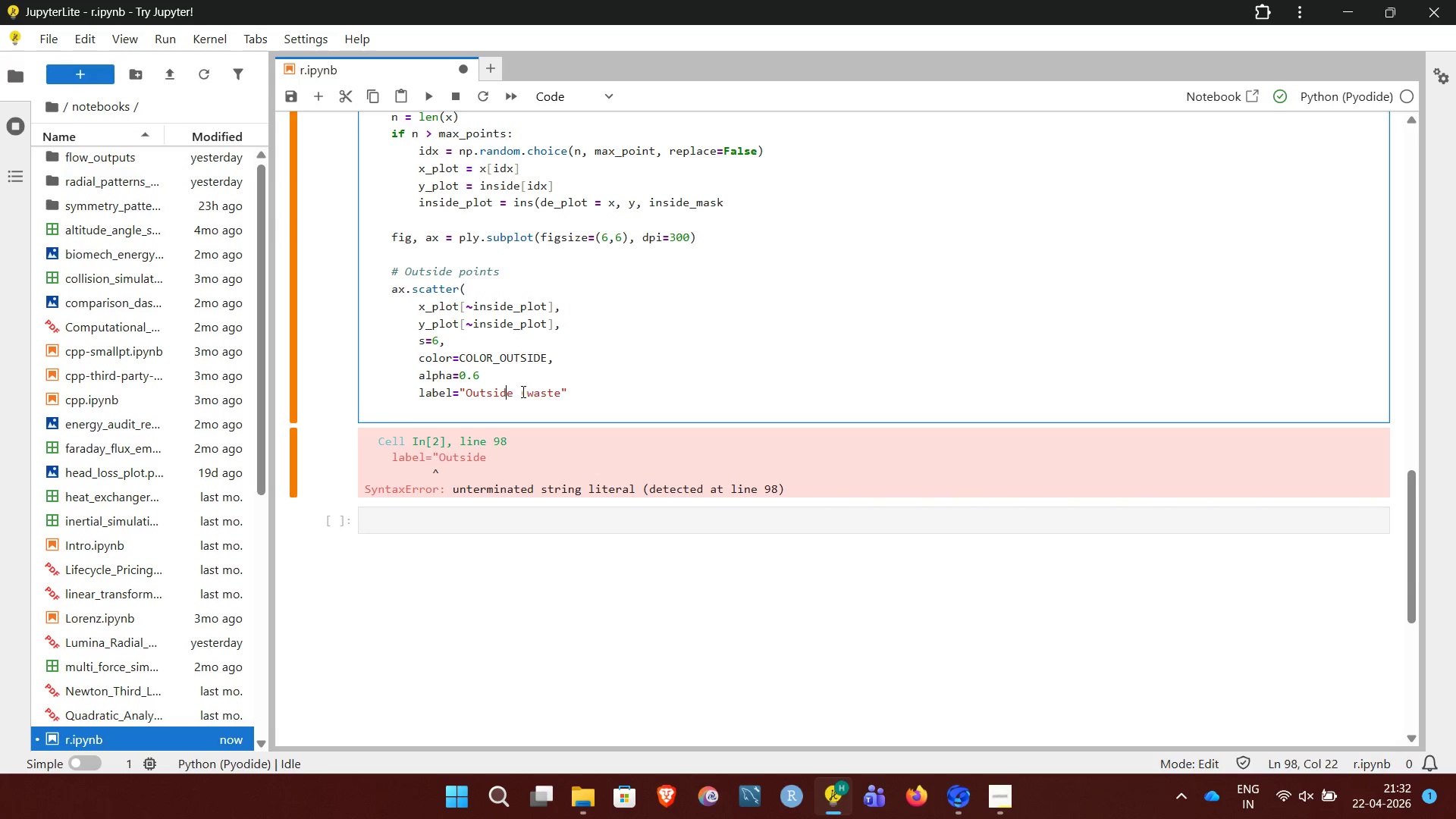 
key(ArrowRight)
 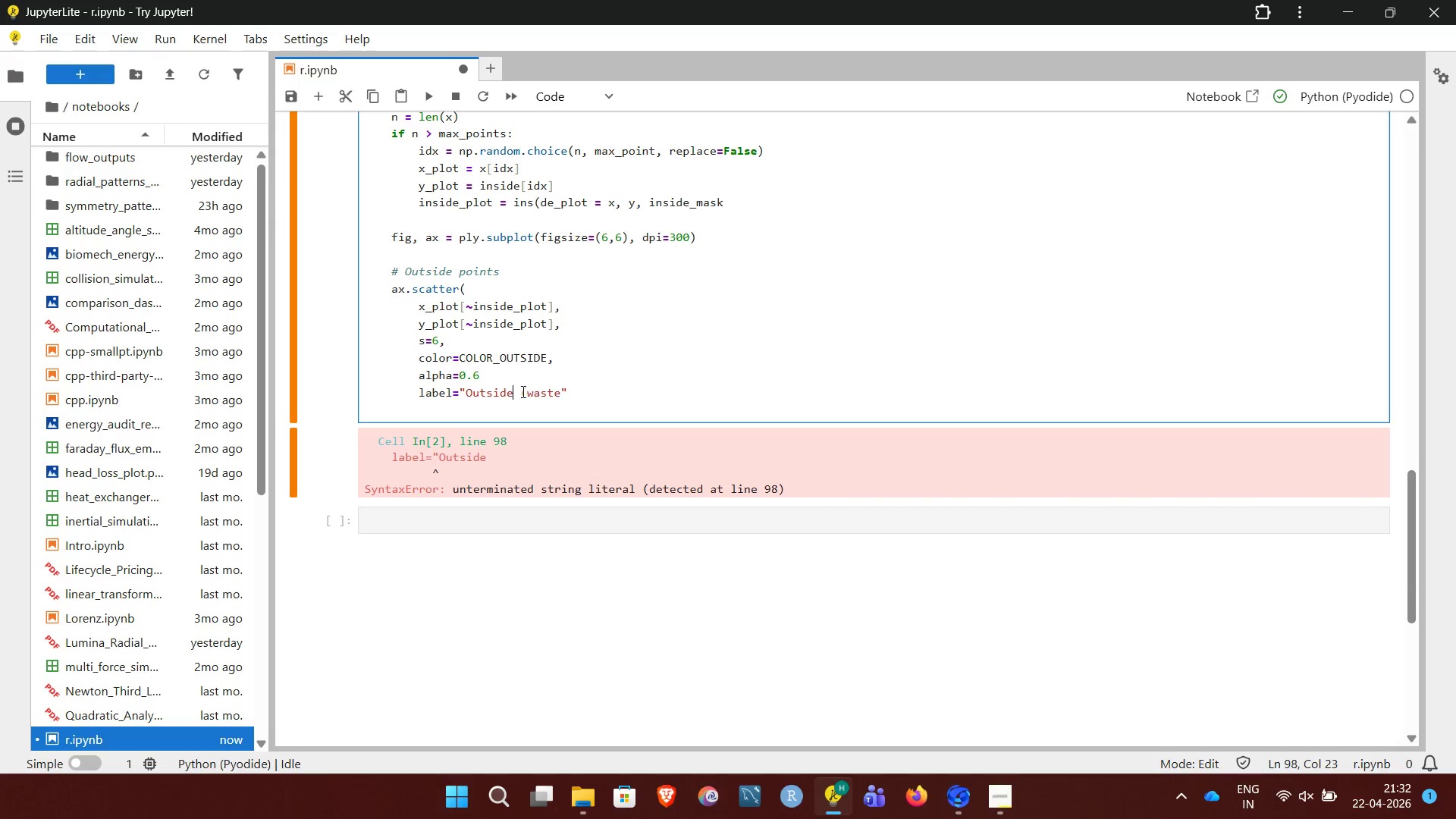 
key(ArrowRight)
 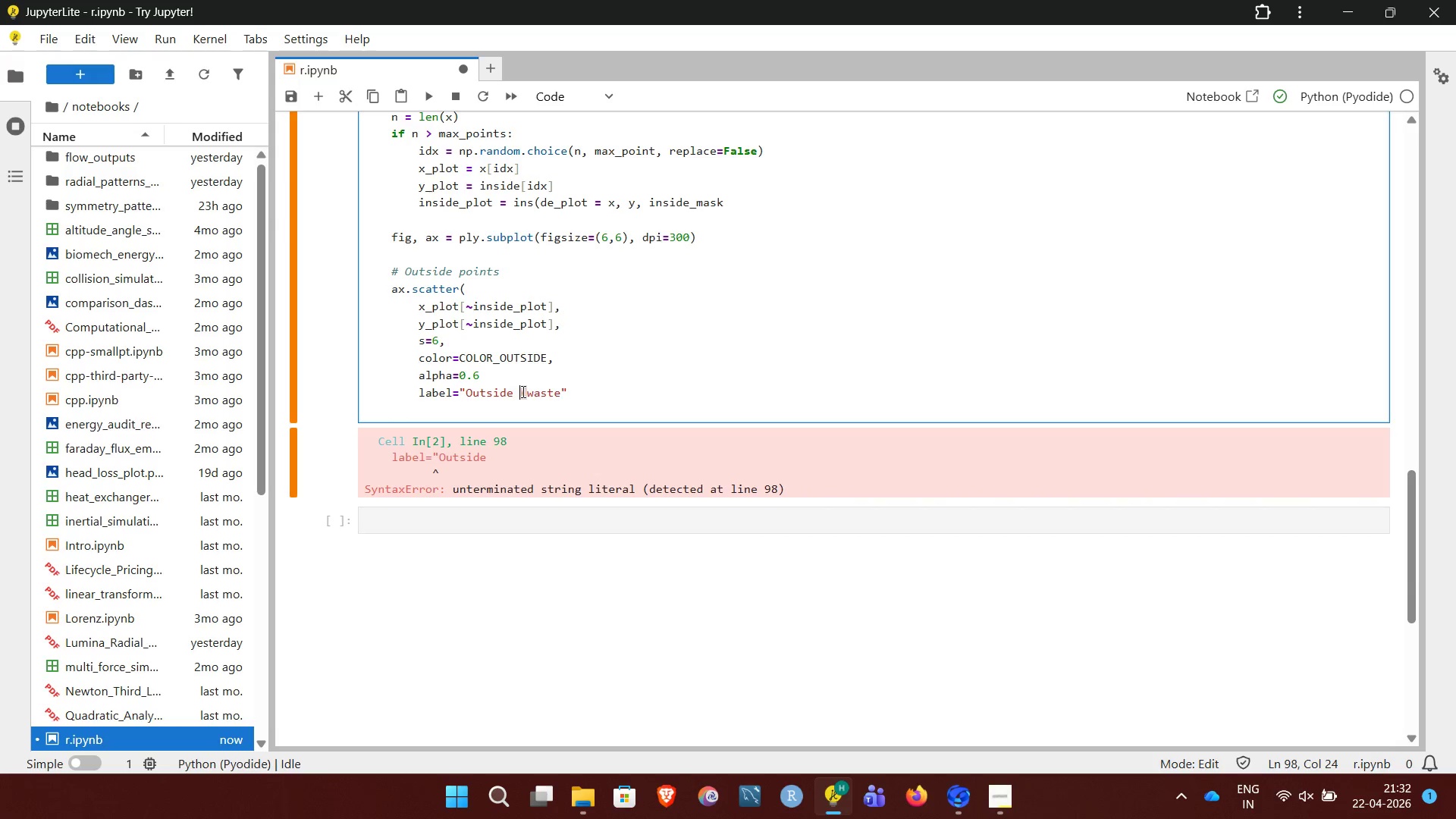 
key(ArrowRight)
 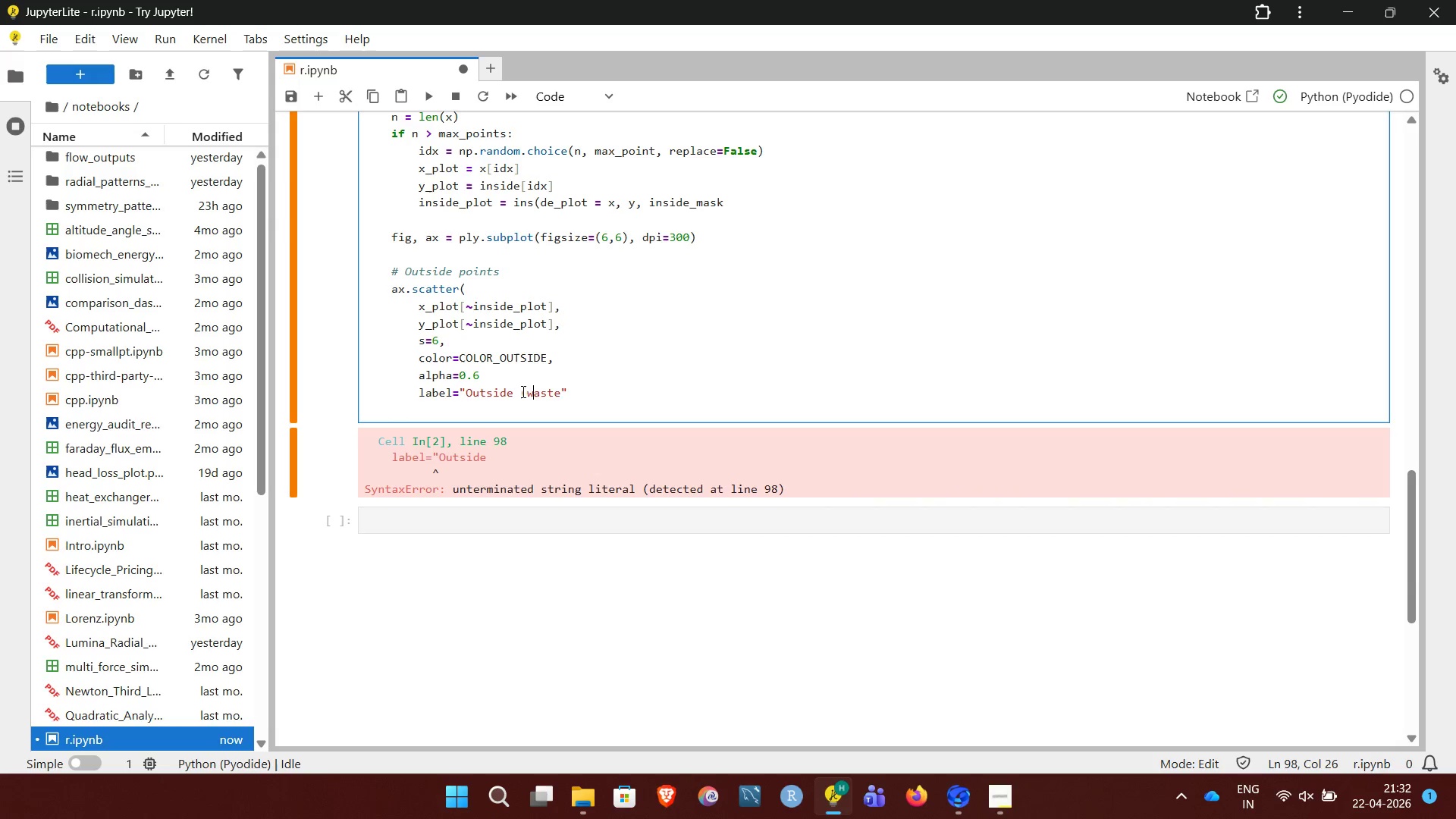 
key(ArrowRight)
 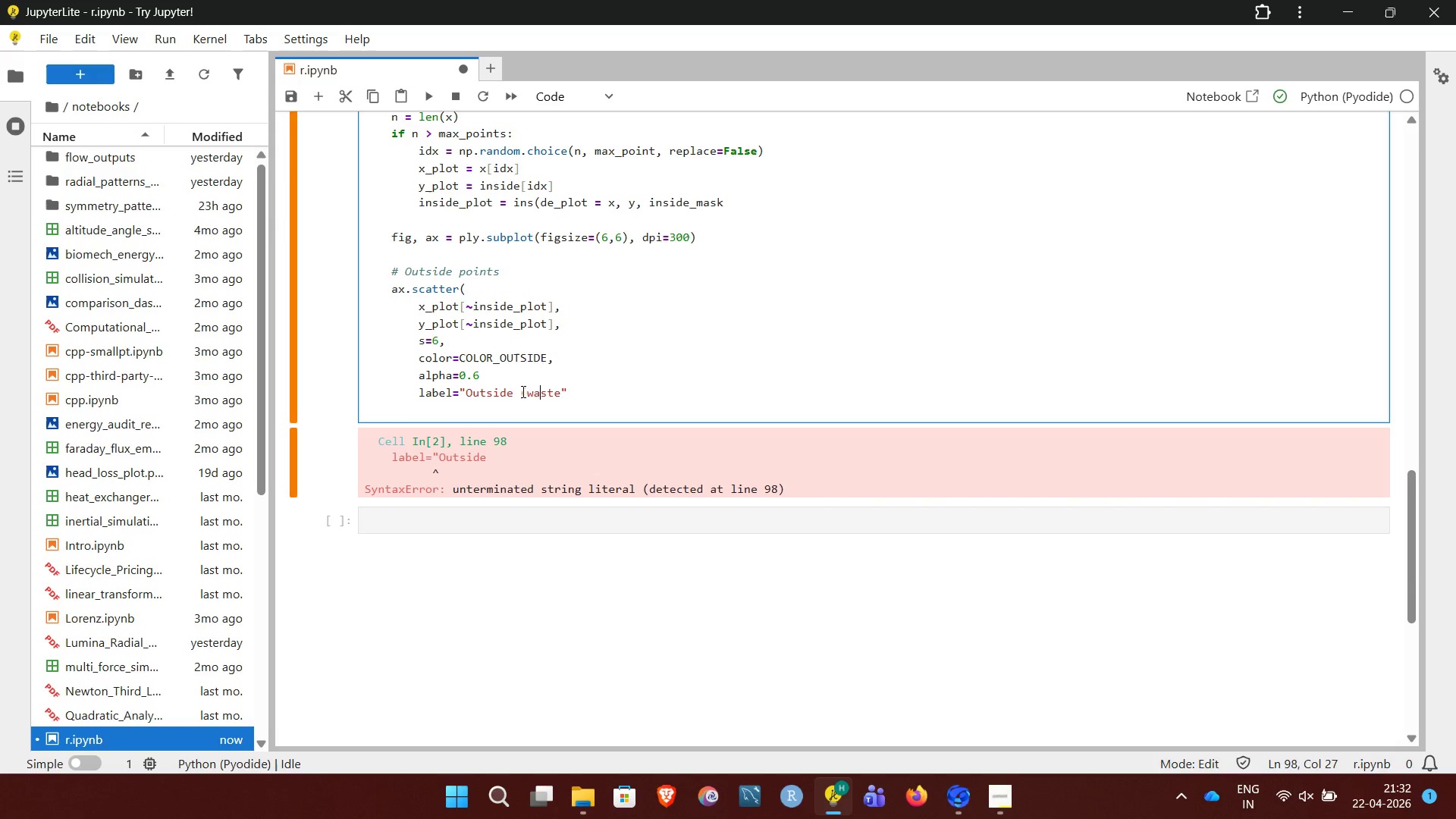 
key(ArrowRight)
 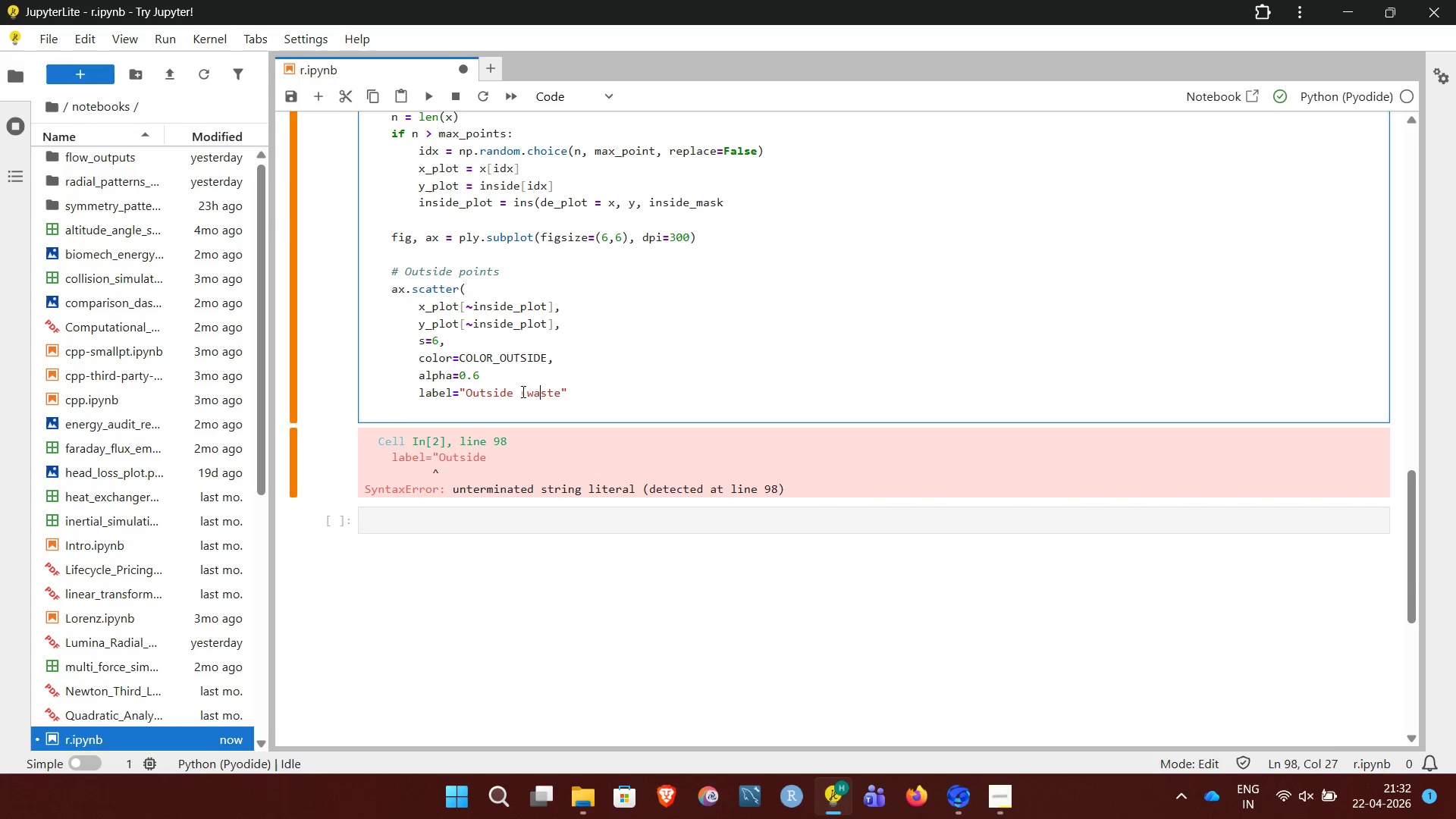 
key(ArrowRight)
 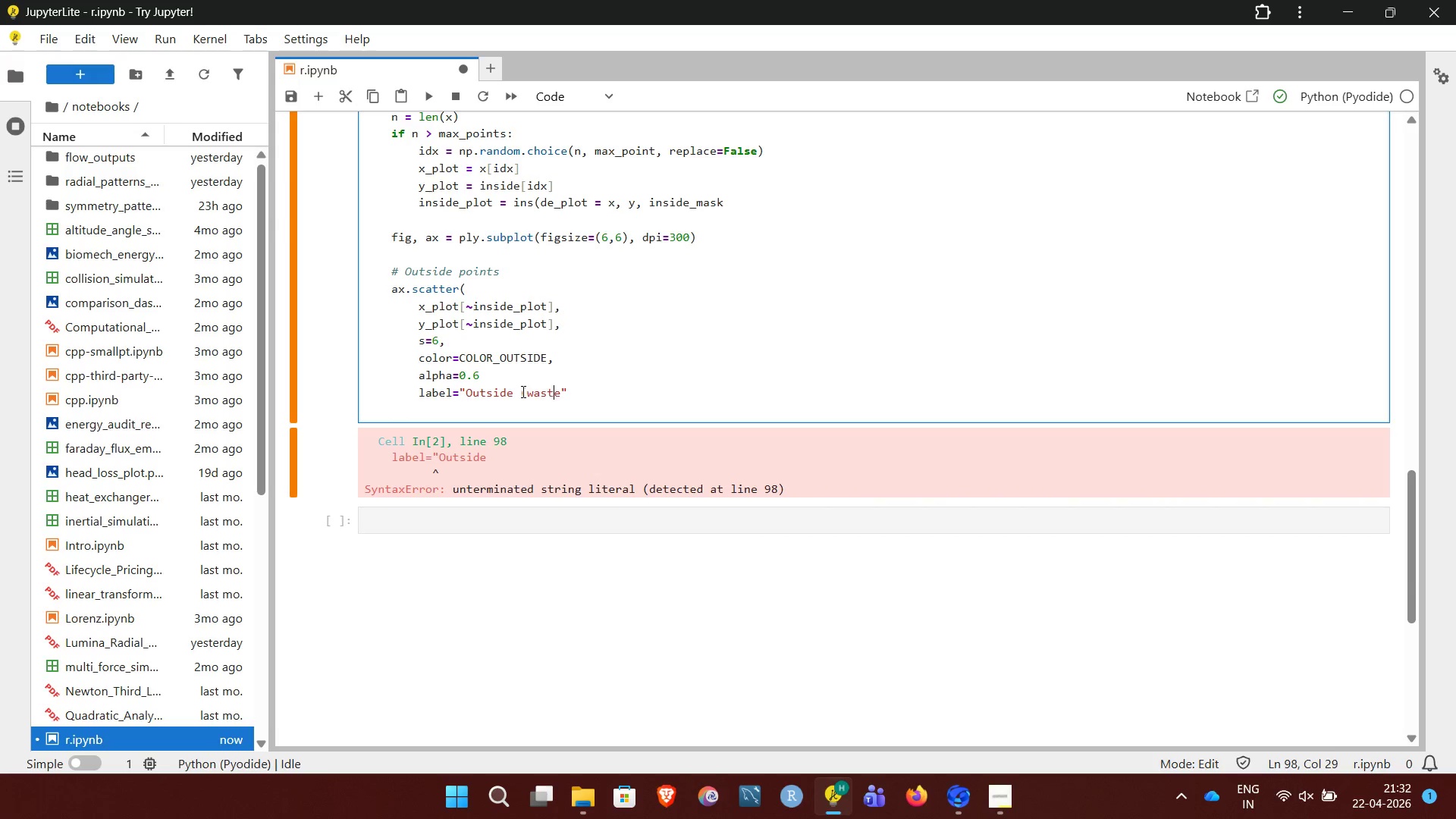 
key(ArrowRight)
 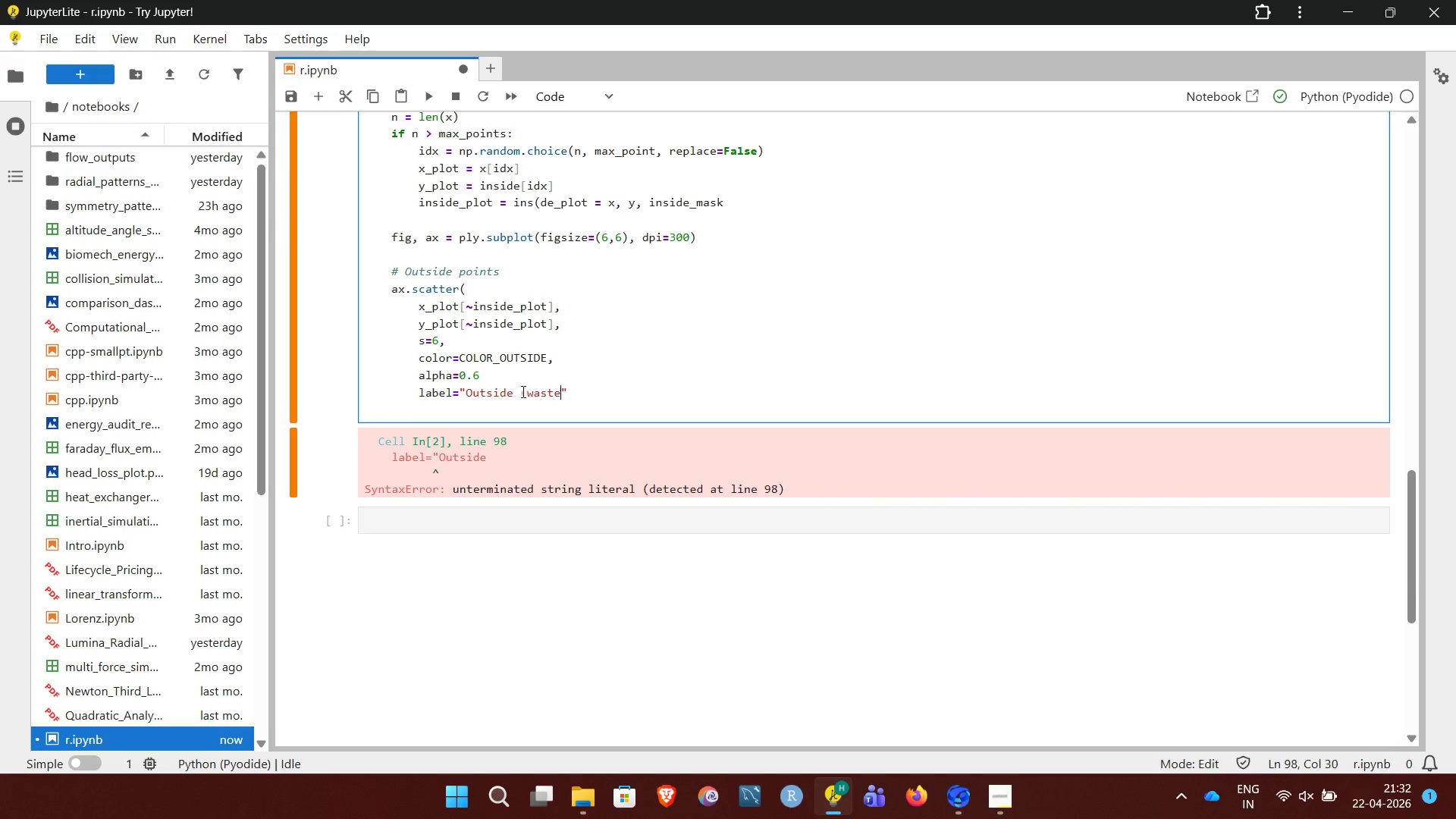 
key(ArrowRight)
 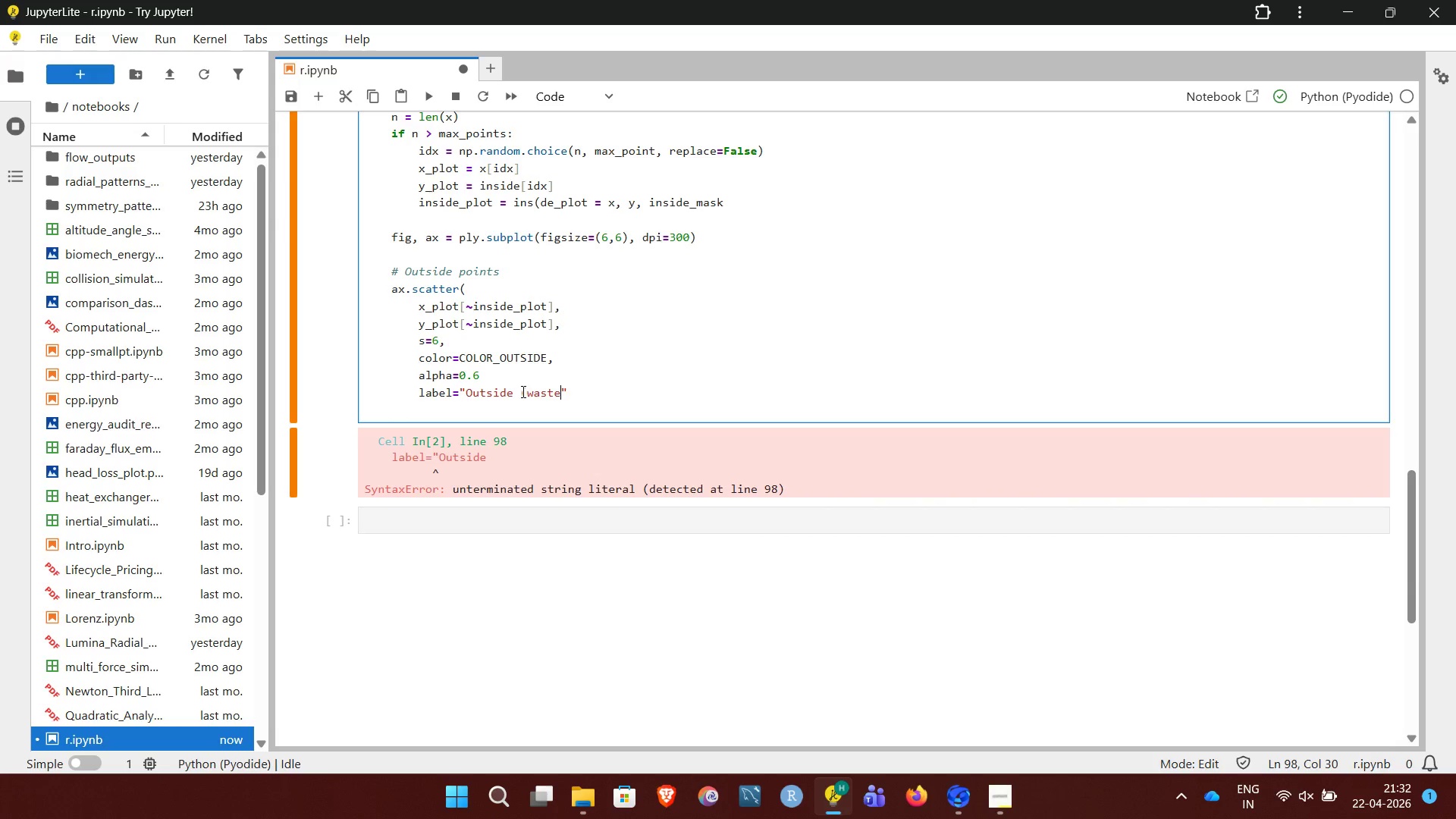 
key(ArrowRight)
 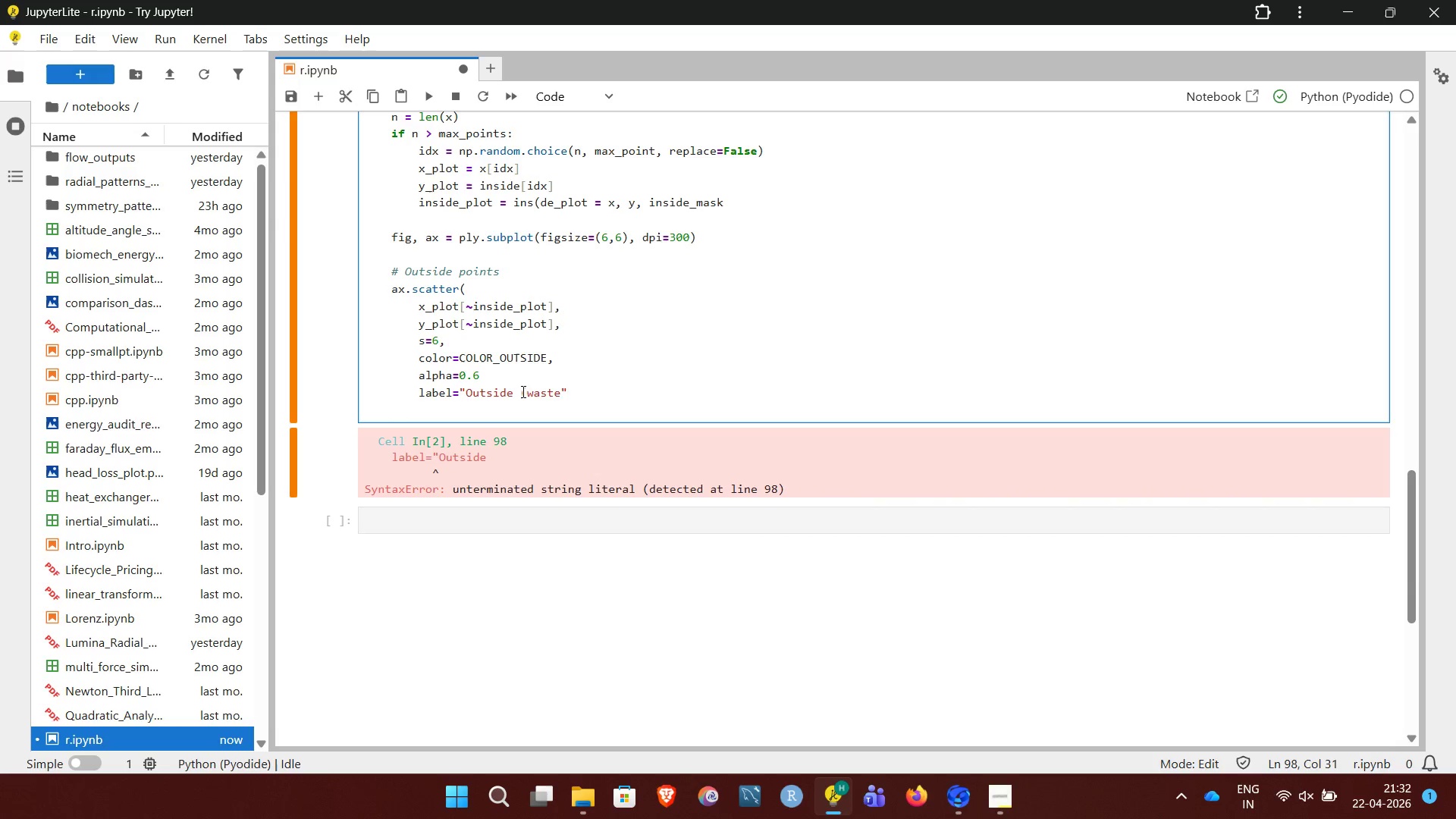 
key(Shift+0)
 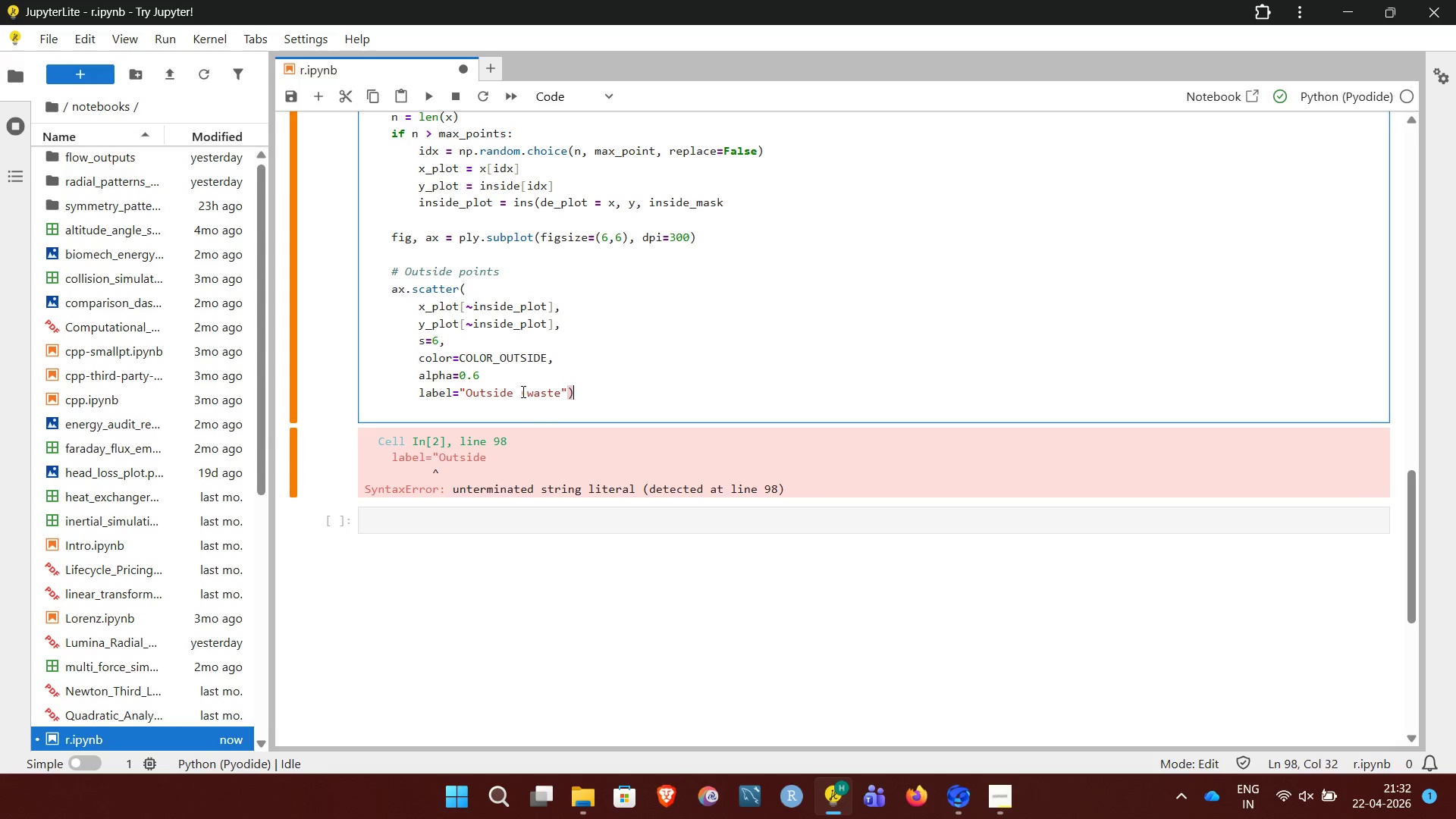 
key(NumpadEnter)
 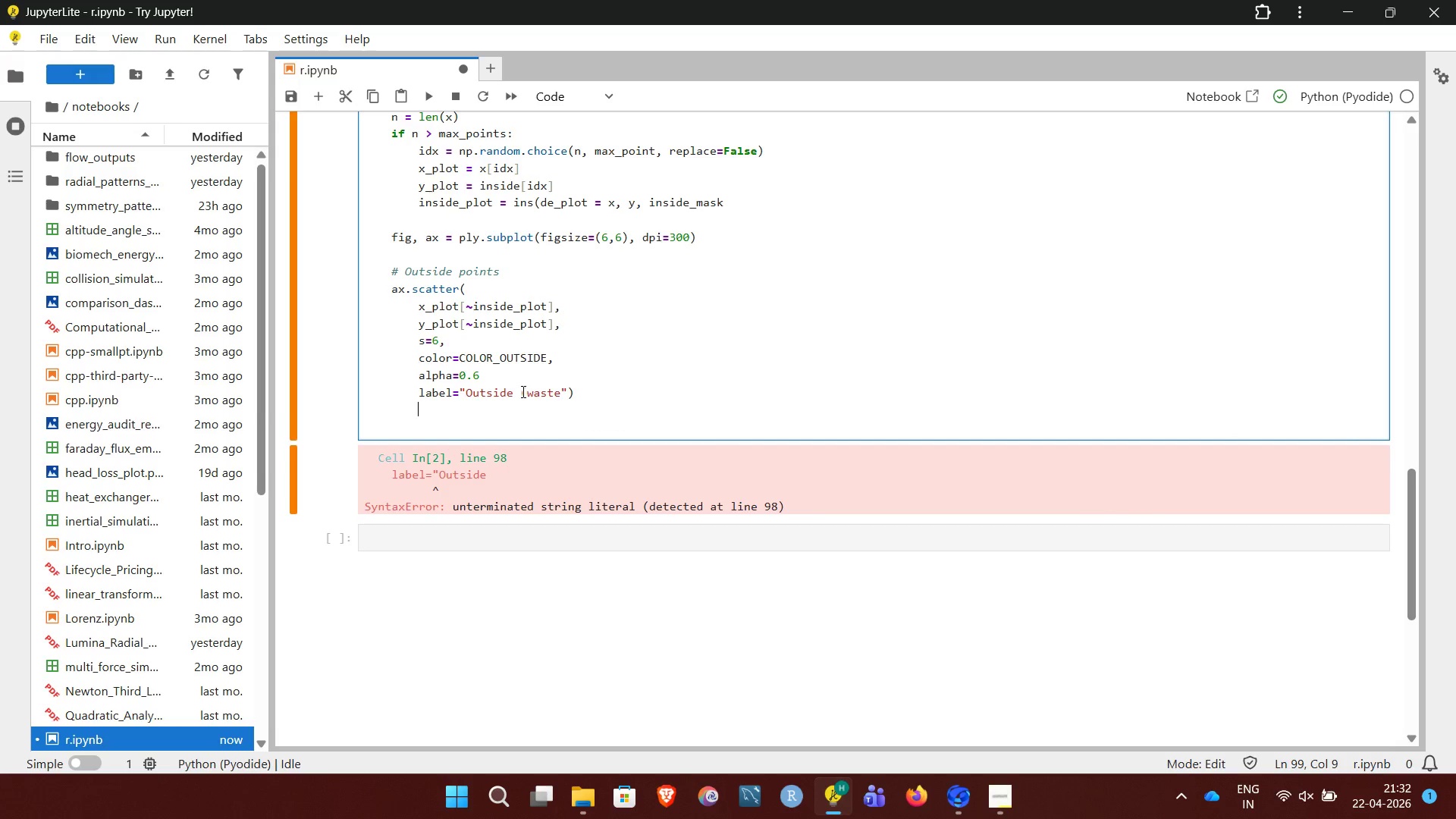 
key(NumpadEnter)
 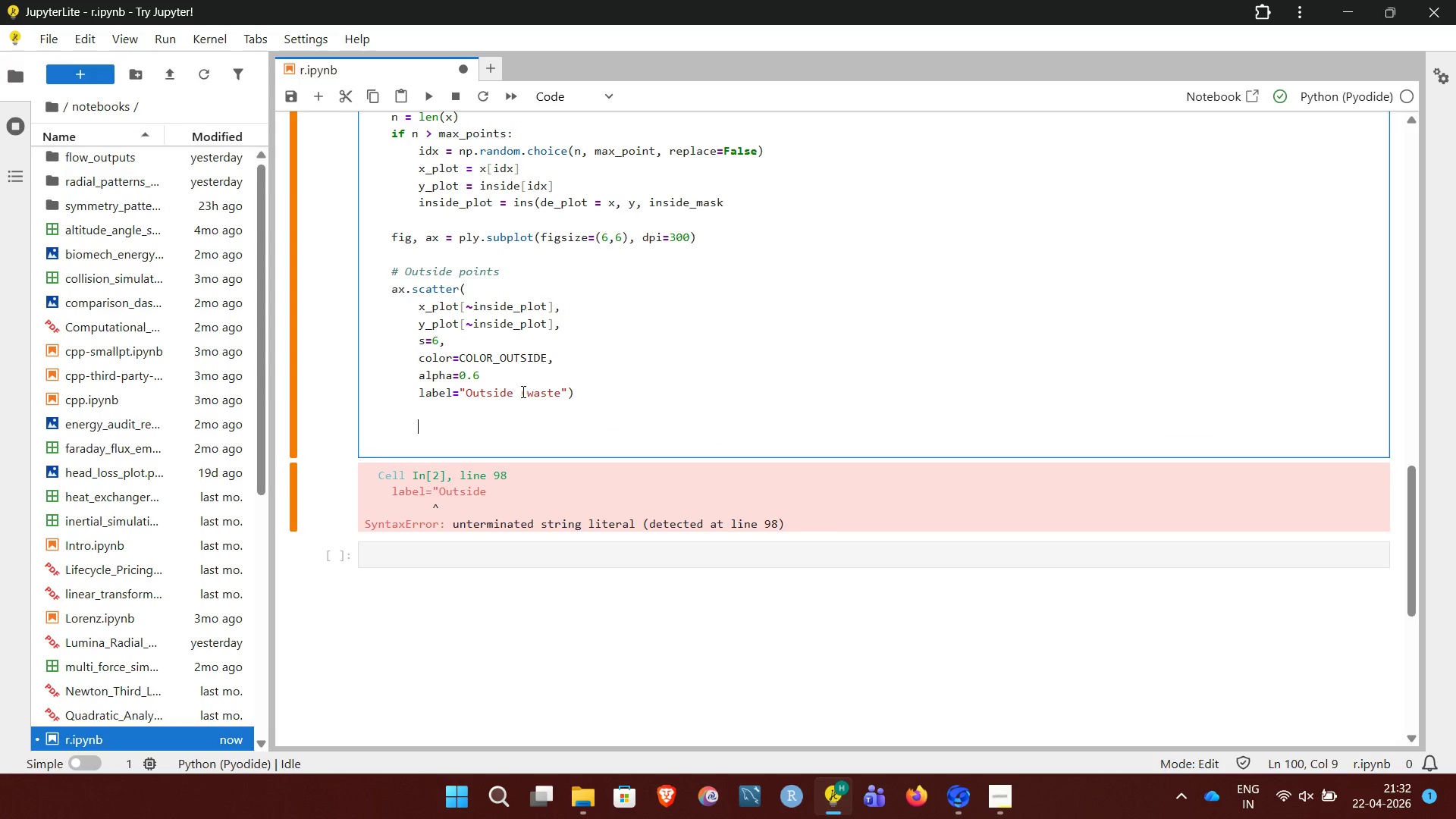 
key(Backspace)
 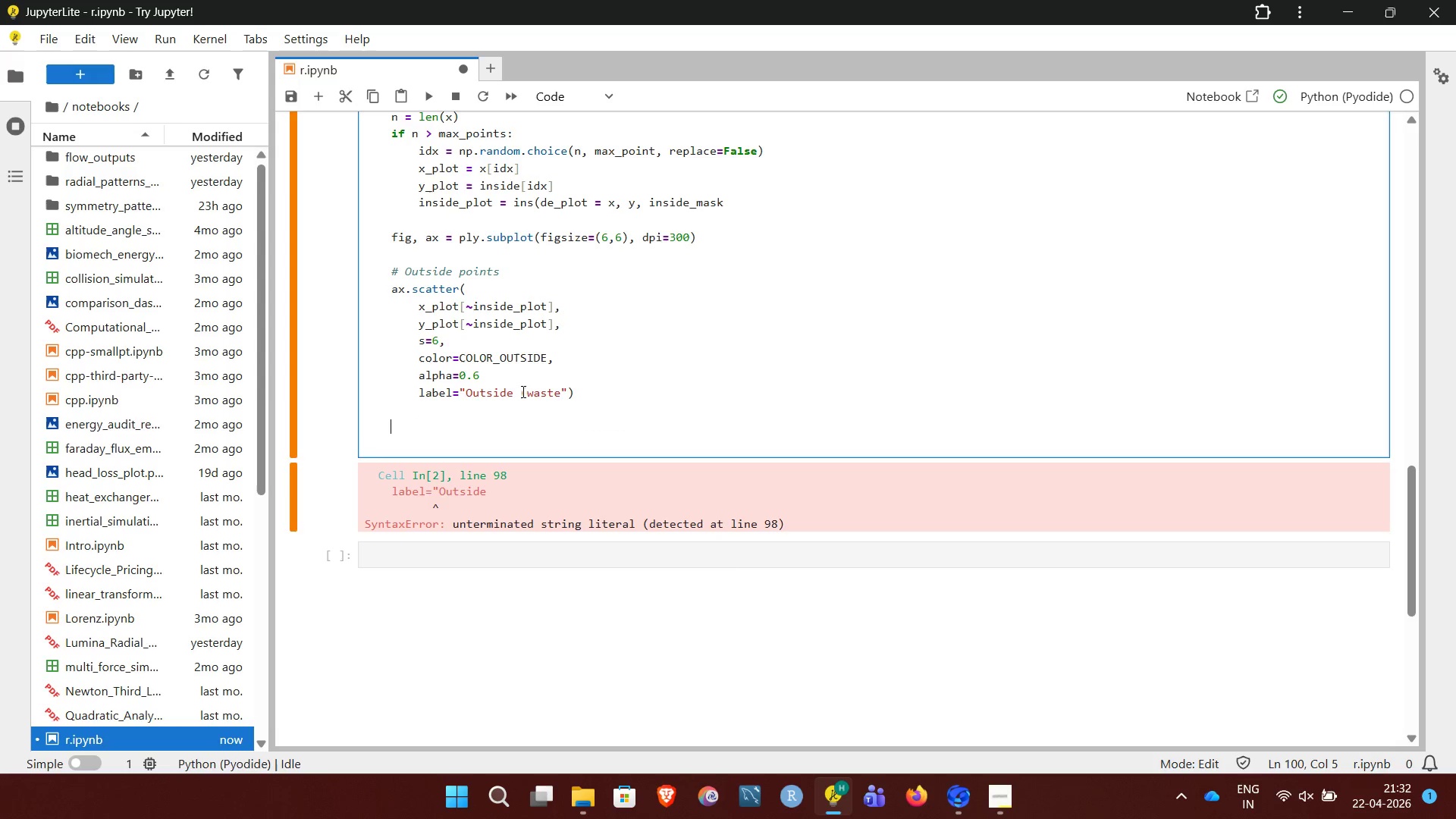 
key(Shift+0)
 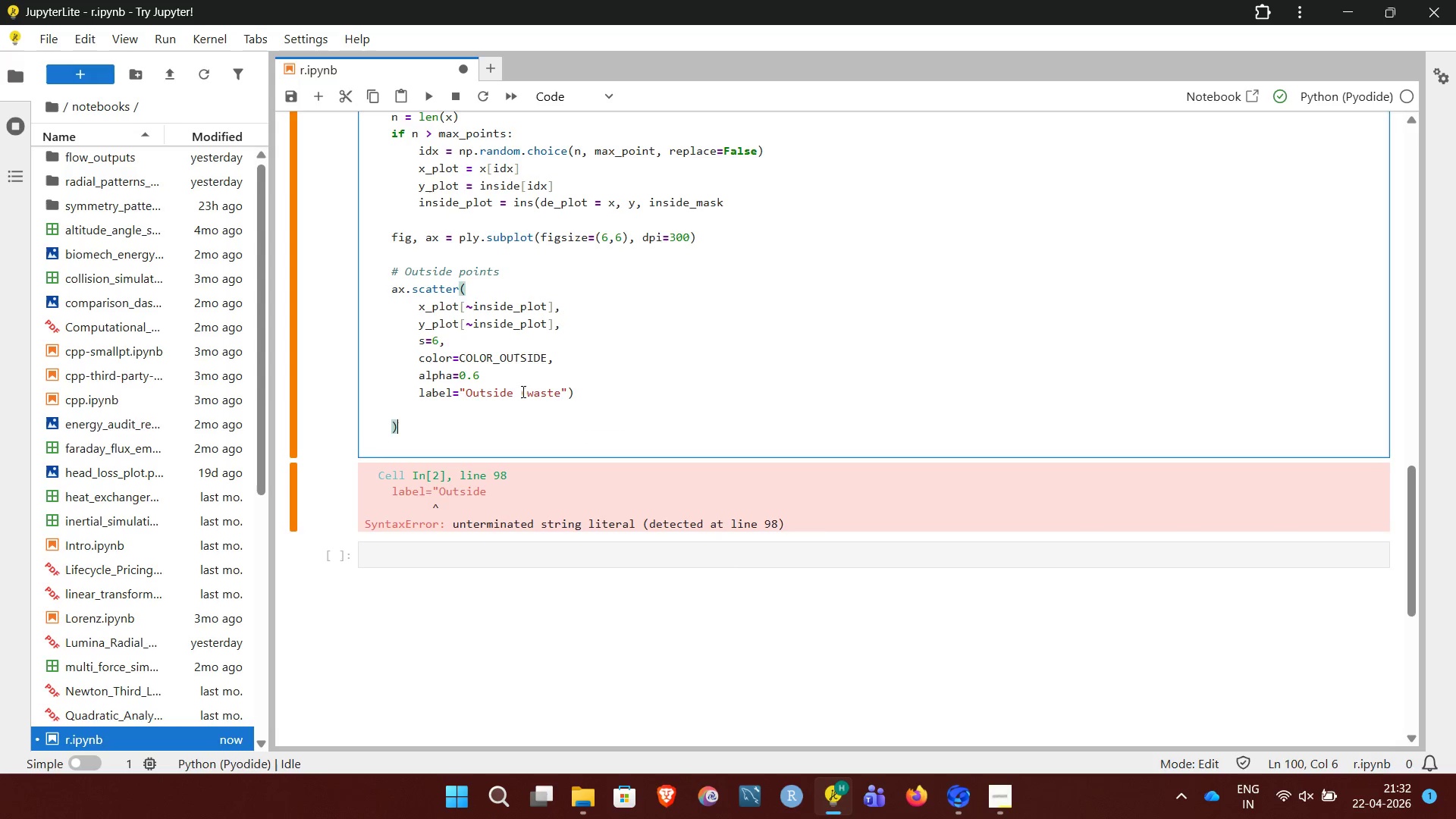 
key(NumpadEnter)
 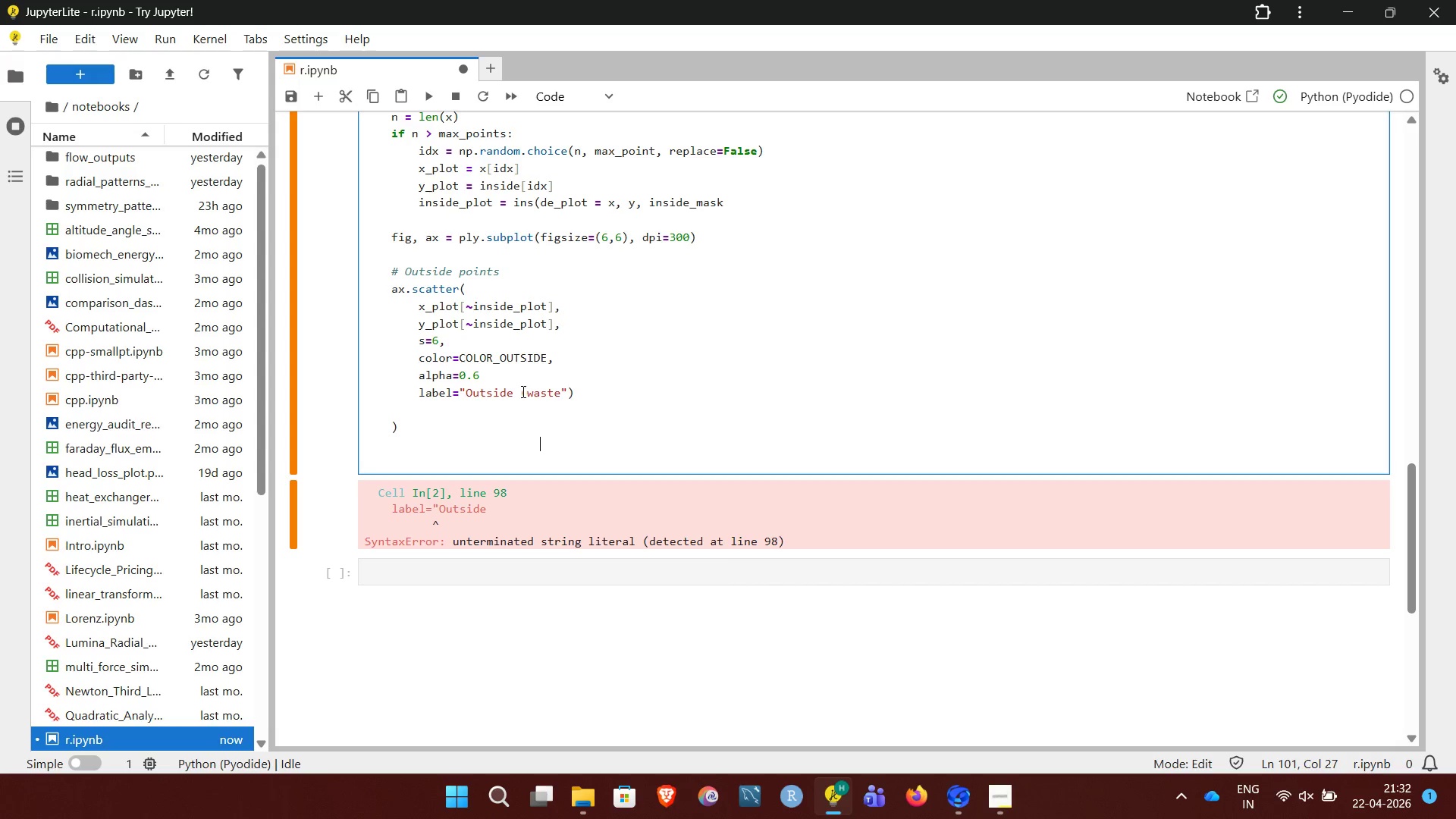 
wait(7.06)
 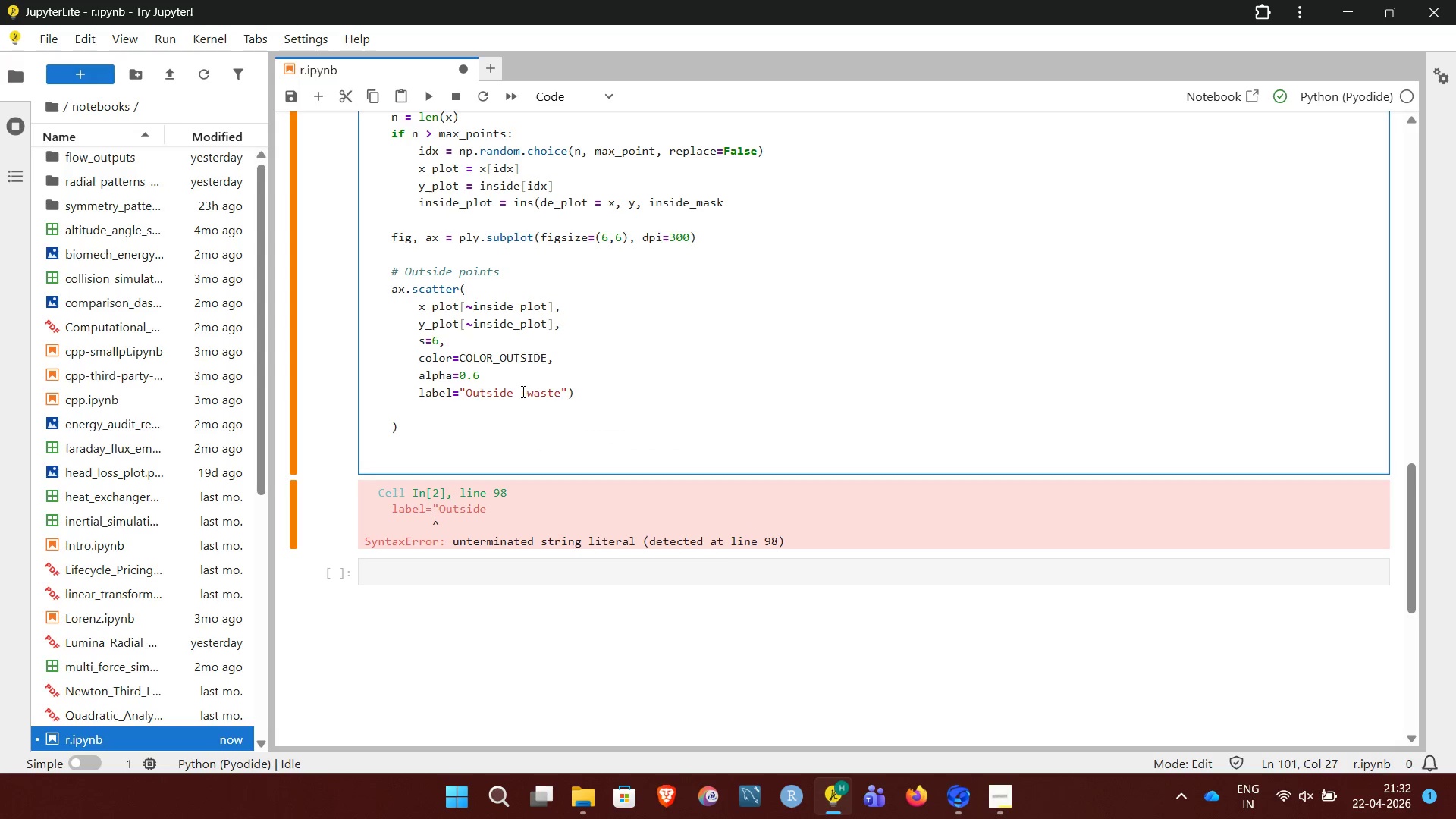 
key(Backspace)
 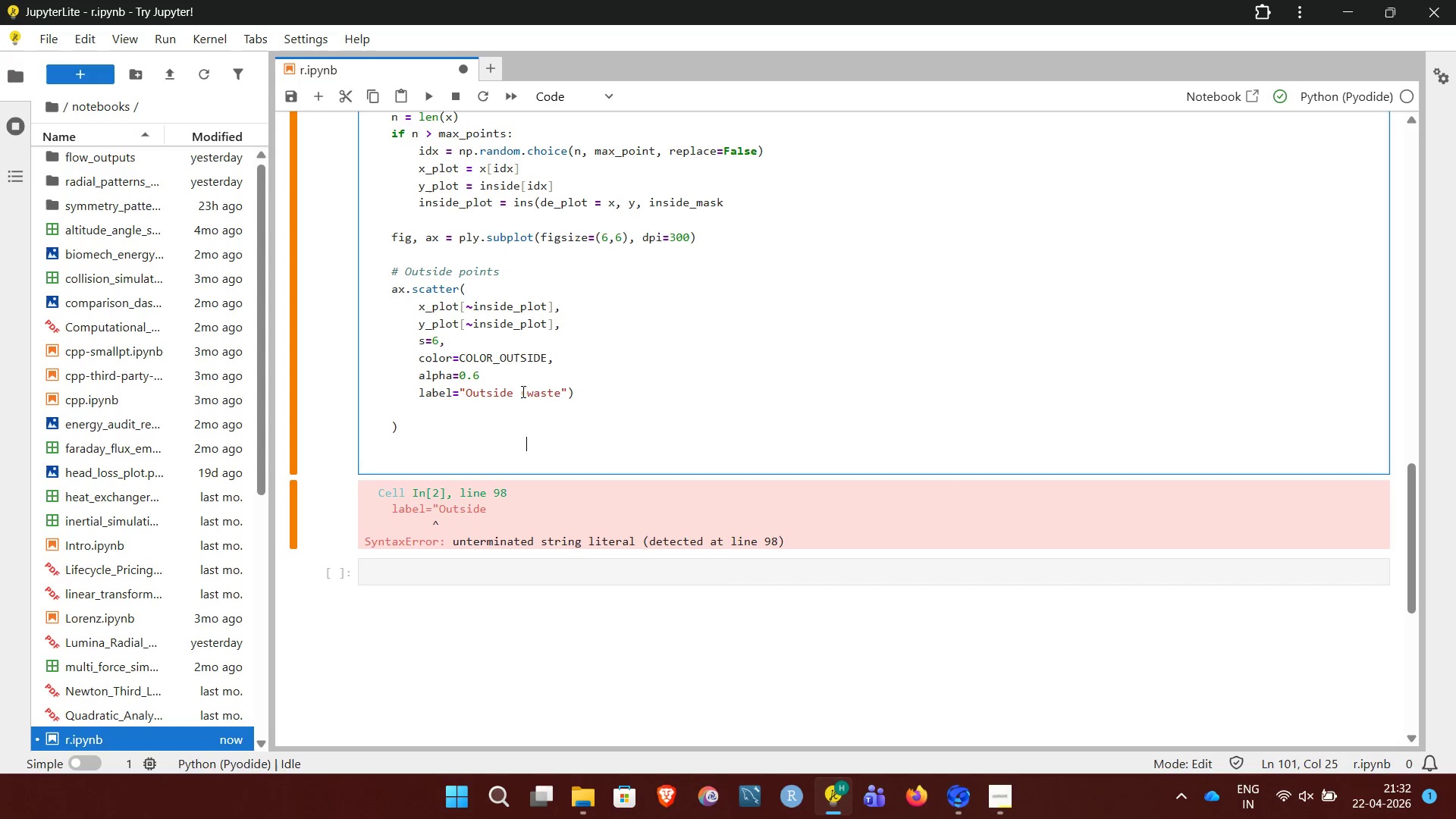 
key(Backspace)
 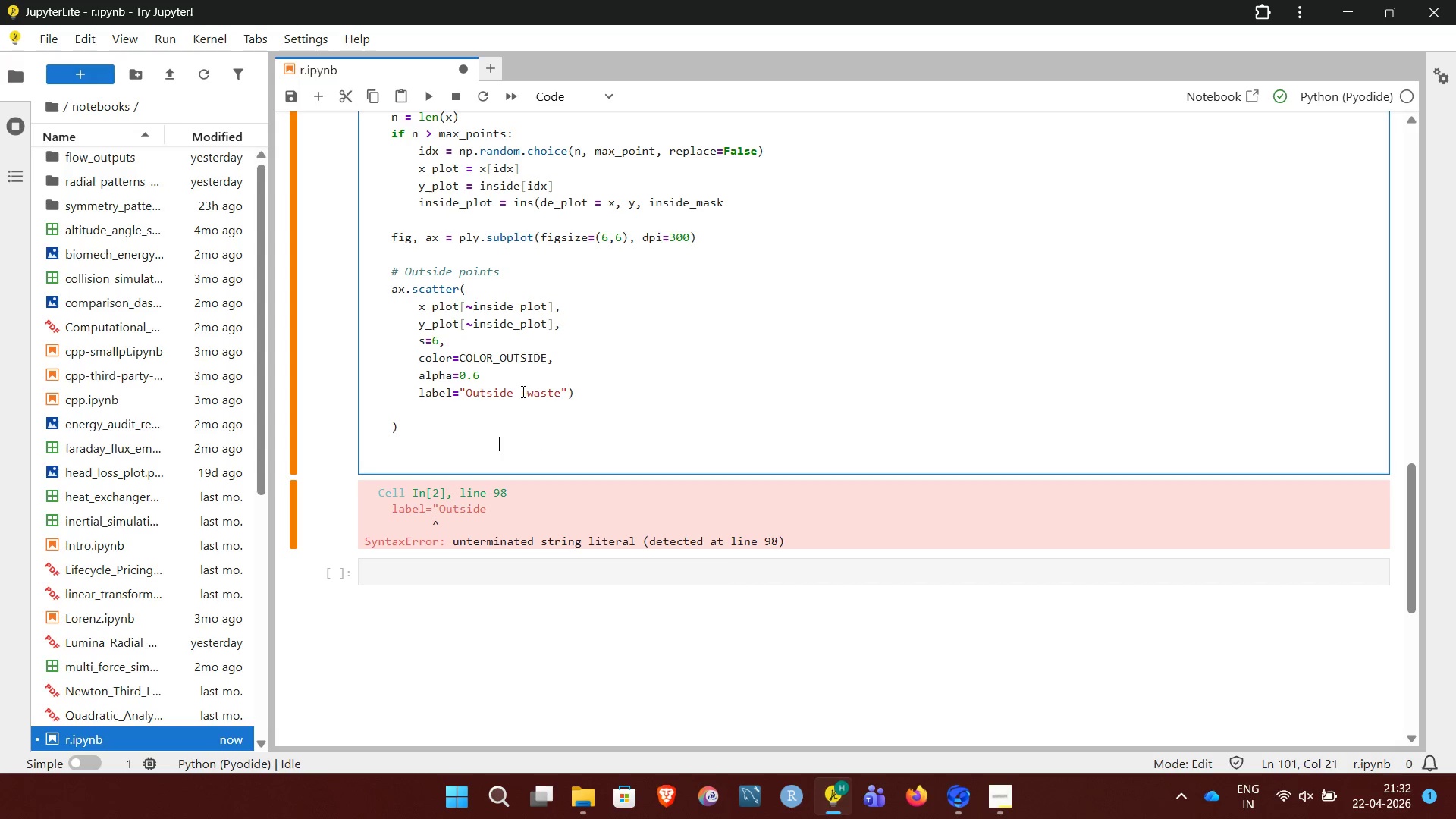 
key(Backspace)
 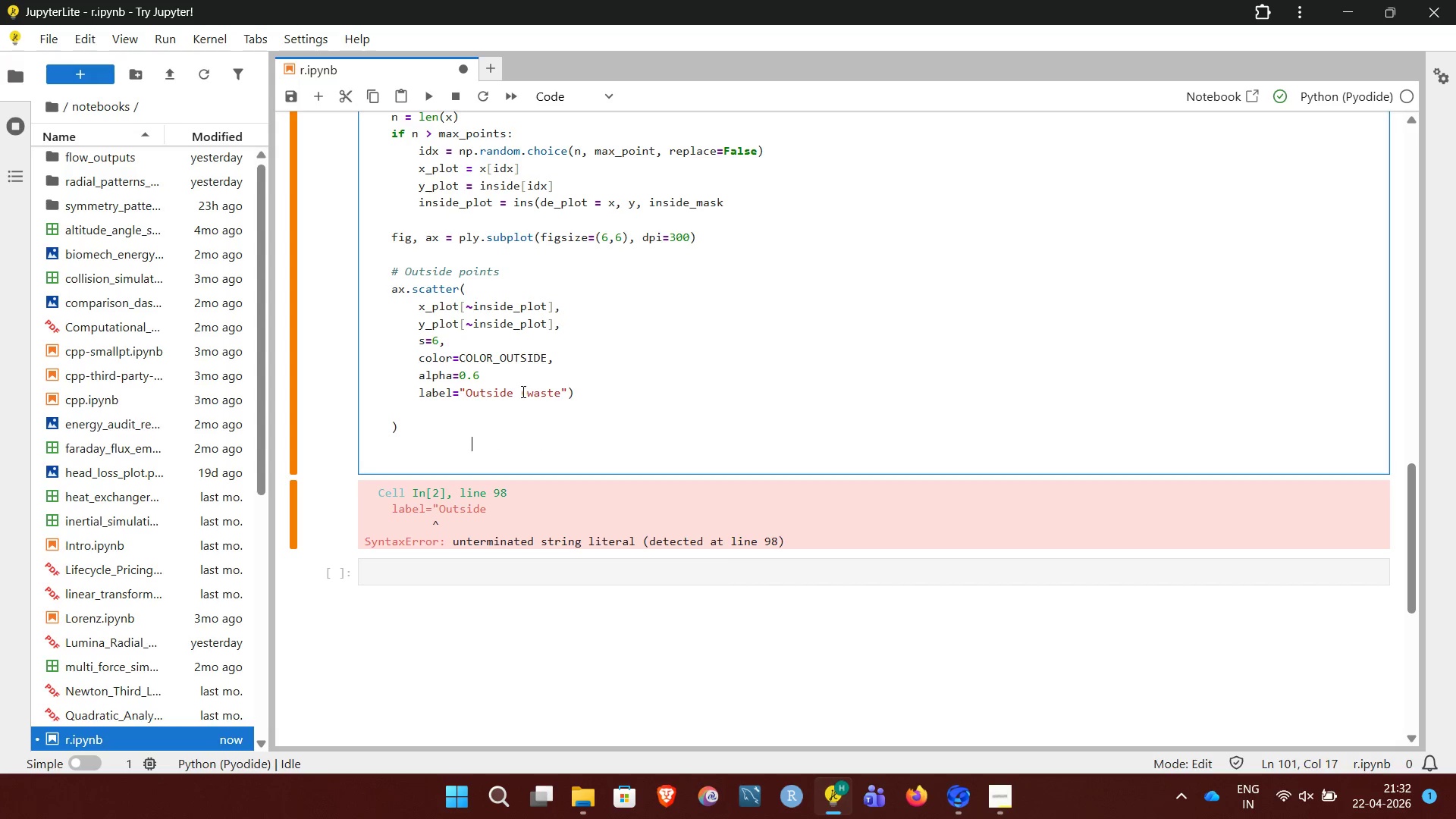 
key(Backspace)
 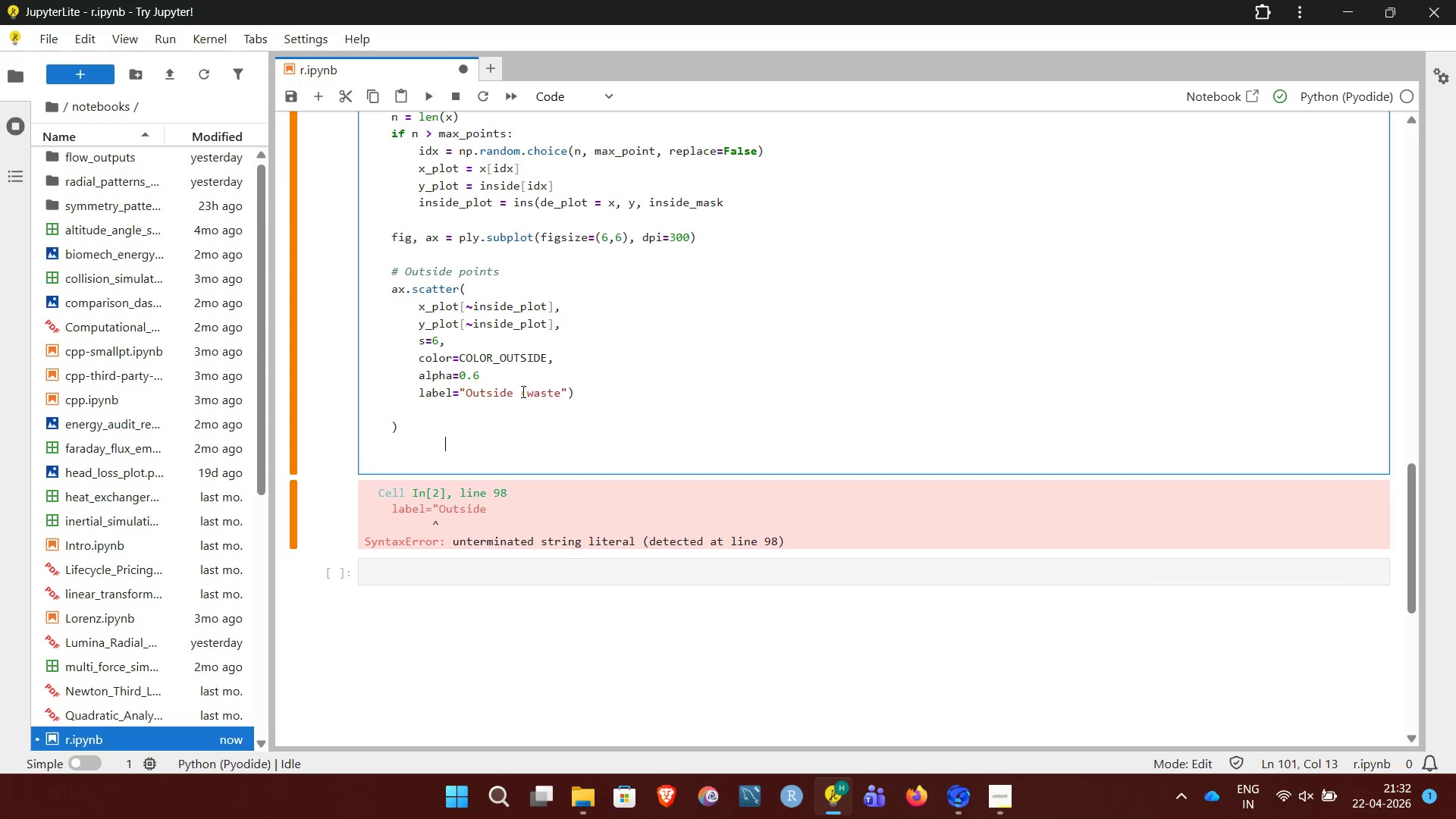 
key(Backspace)
 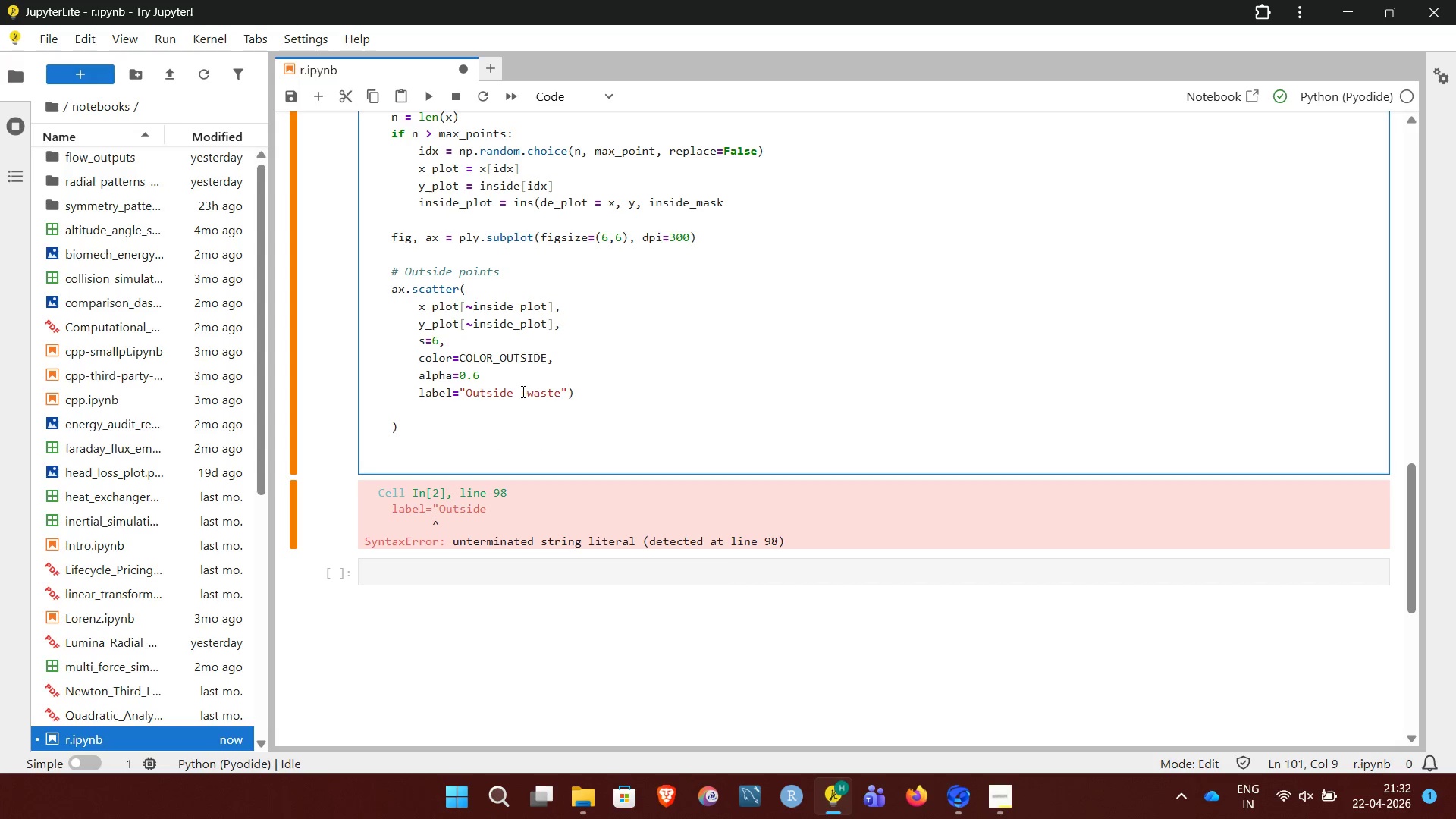 
key(NumpadEnter)
 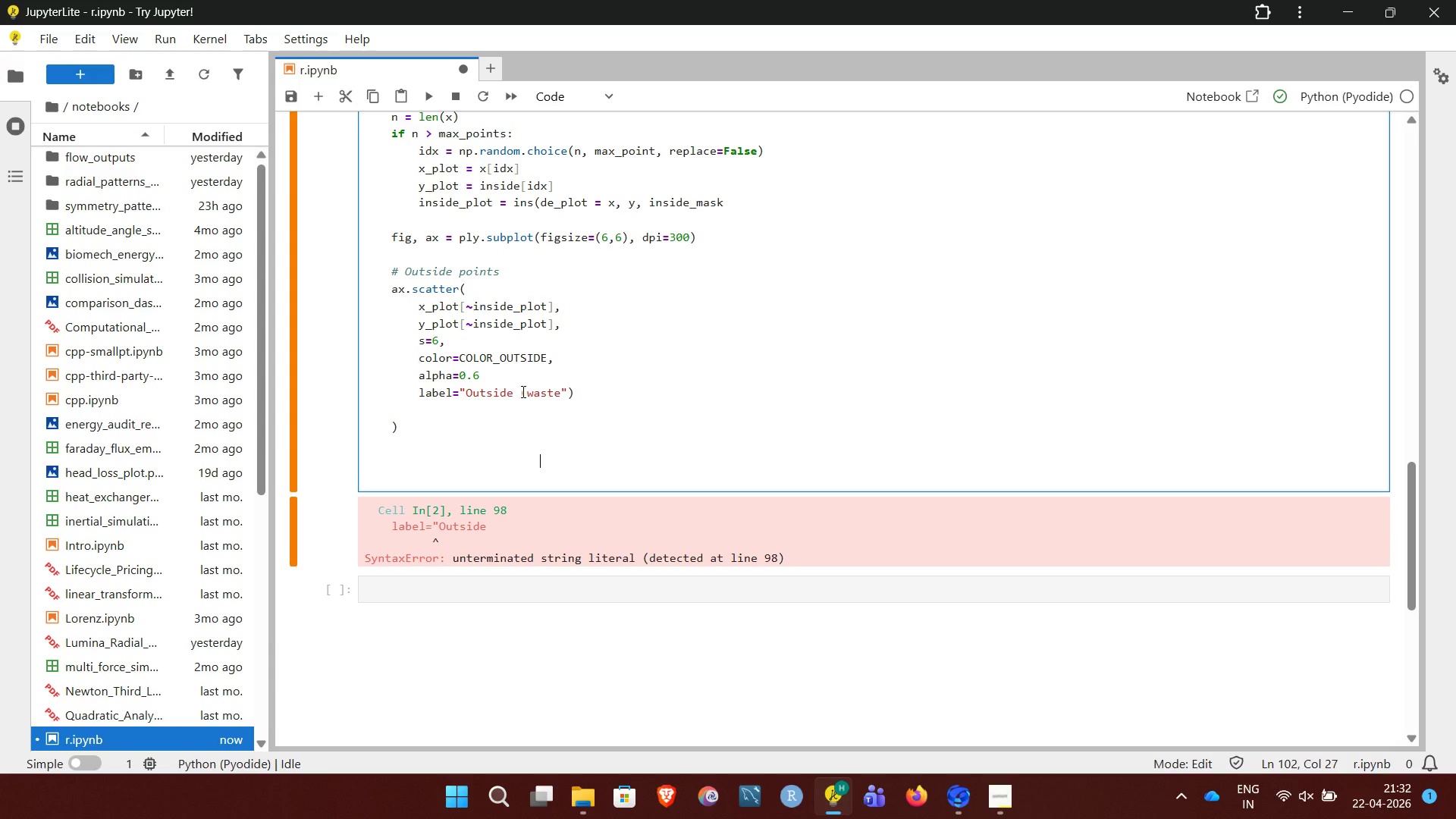 
hold_key(key=Backspace, duration=0.77)
 